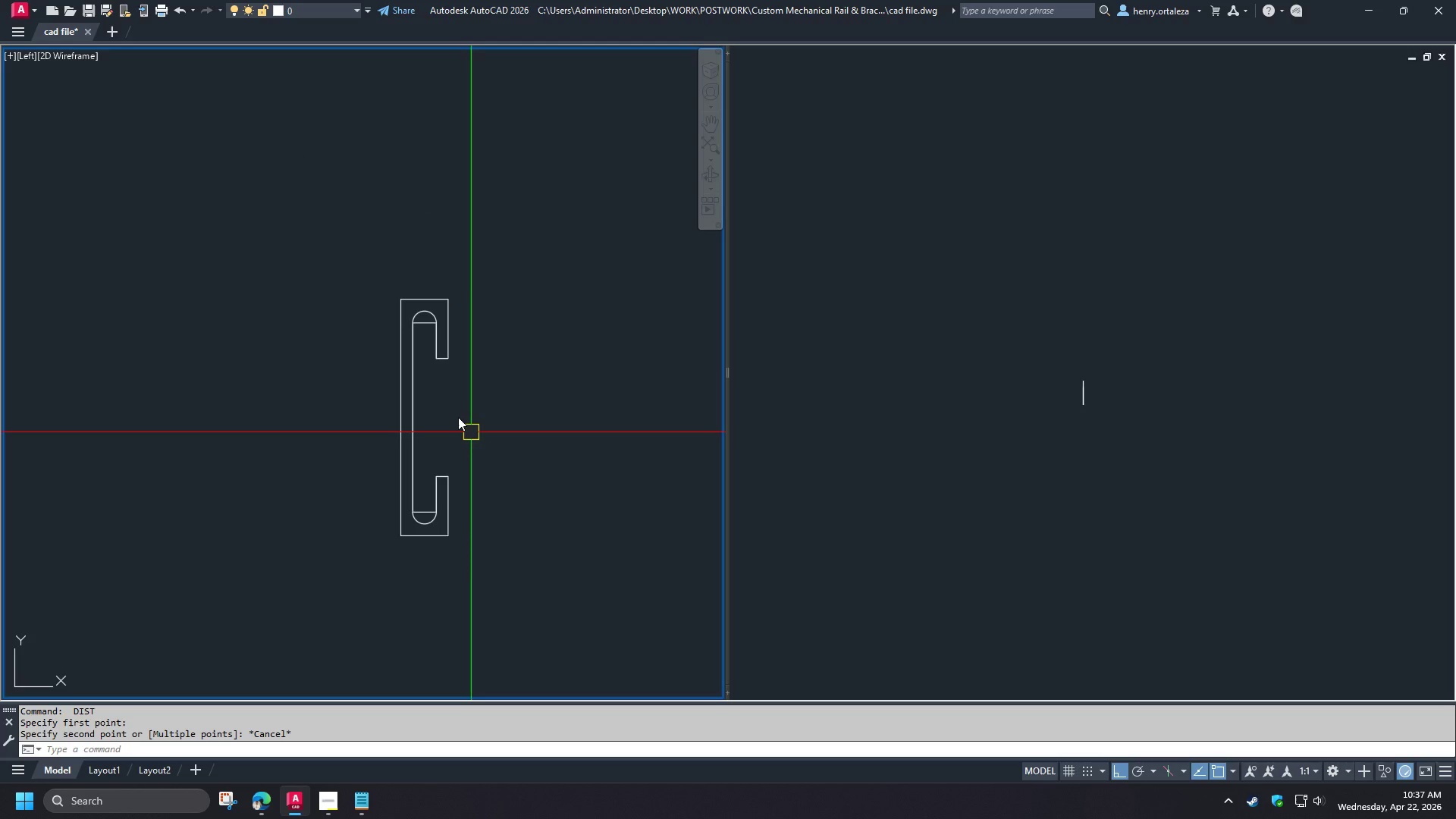 
scroll: coordinate [450, 403], scroll_direction: up, amount: 2.0
 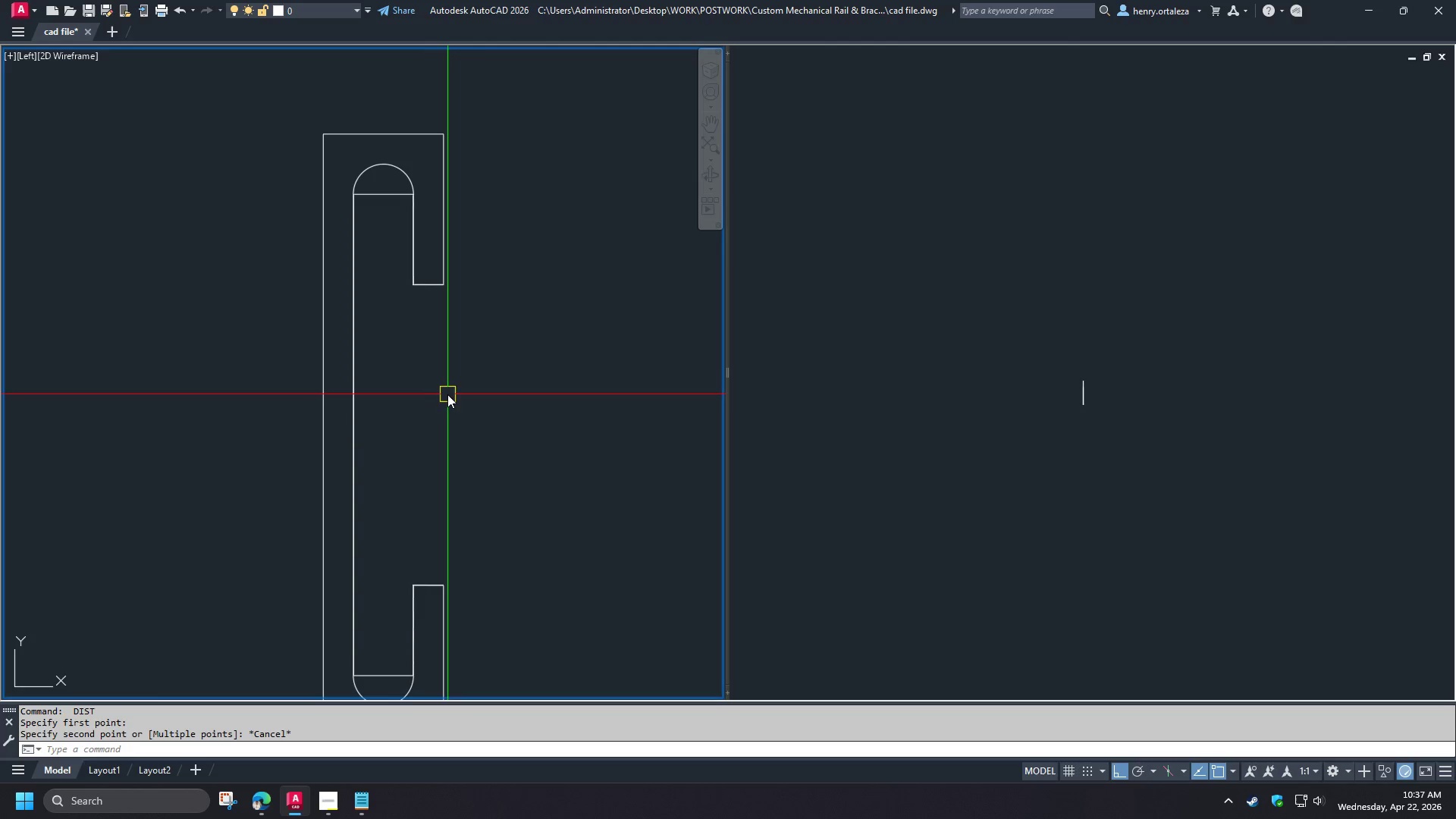 
scroll: coordinate [449, 378], scroll_direction: down, amount: 1.0
 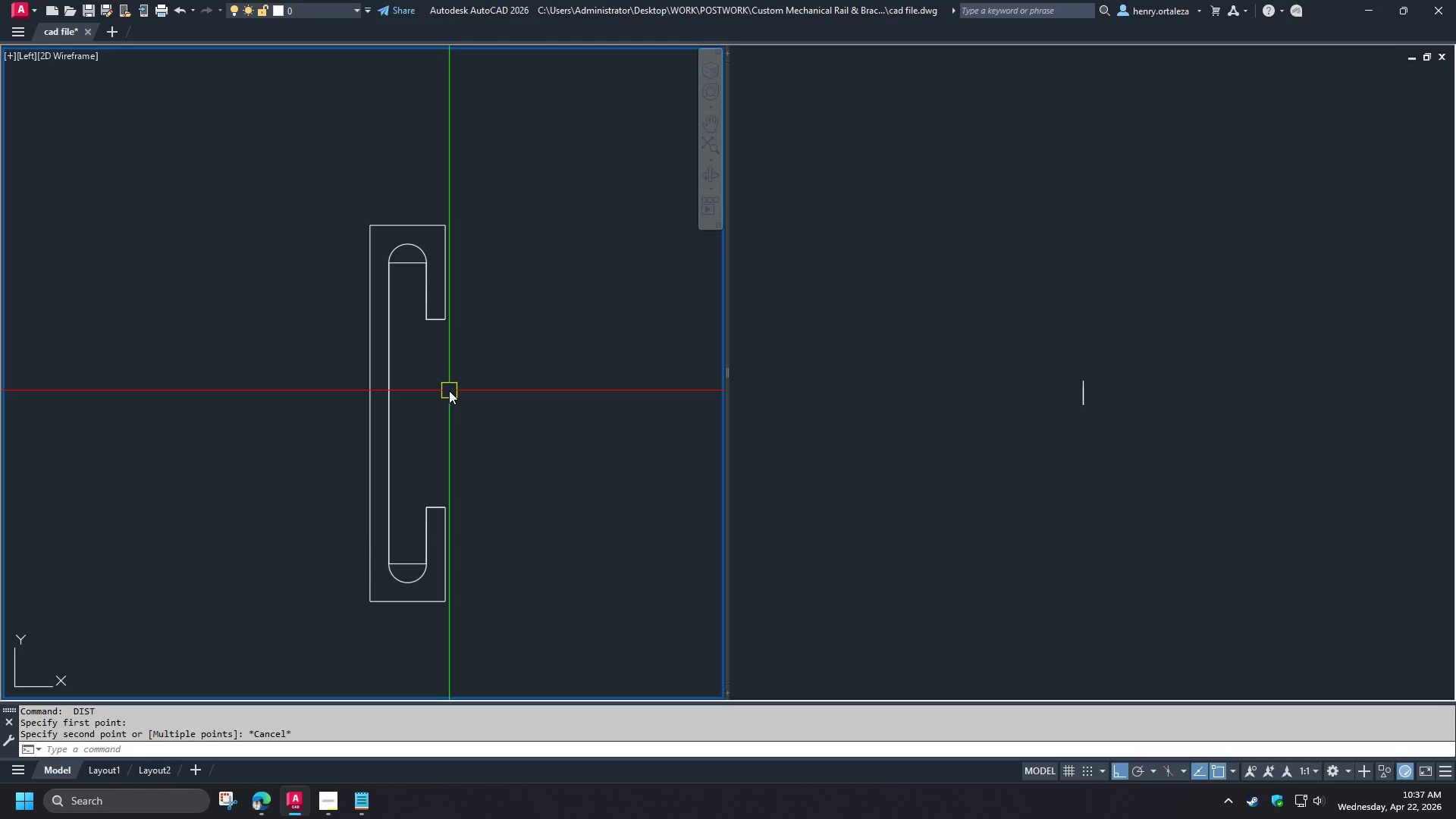 
key(L)
 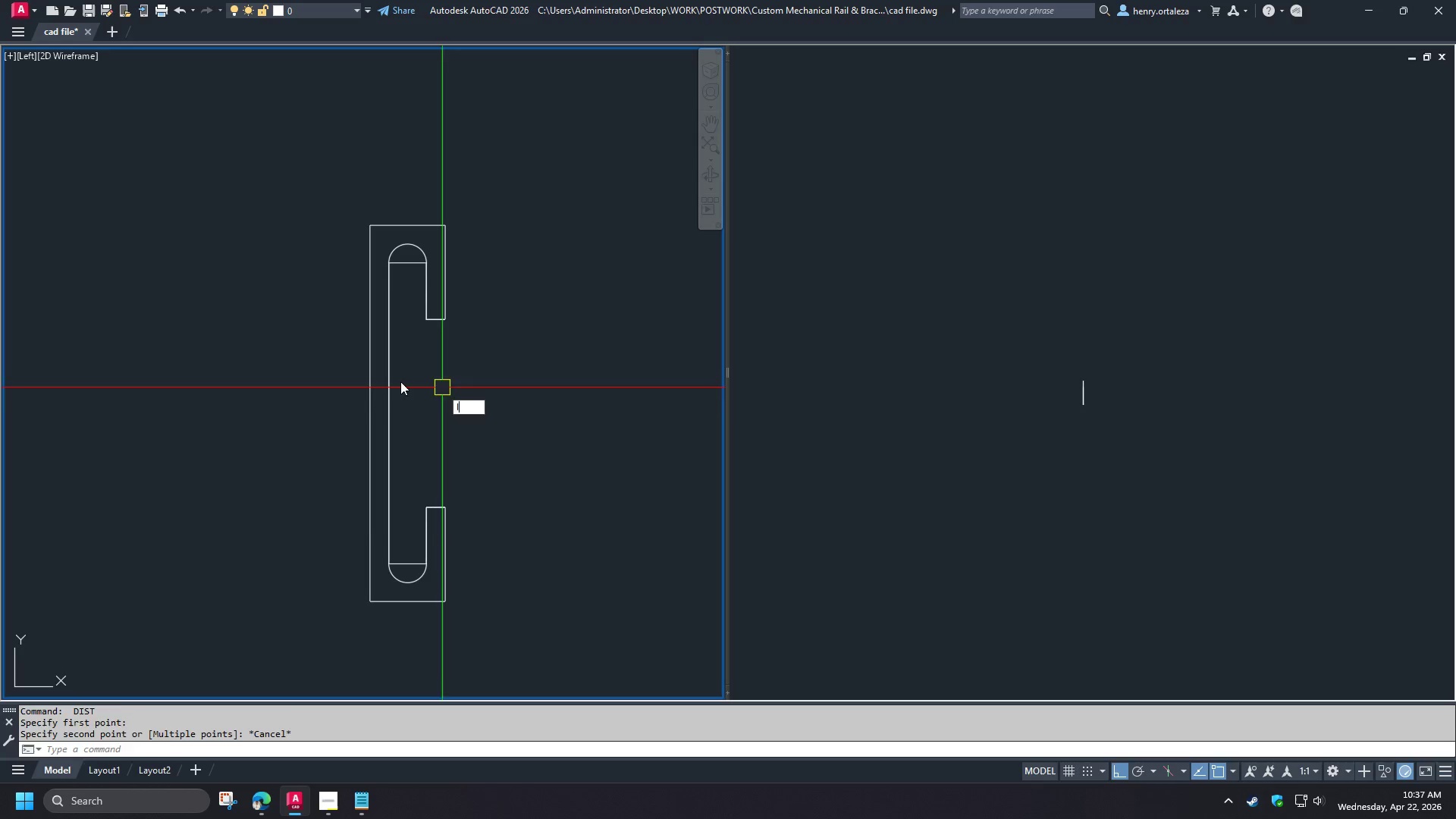 
key(Space)
 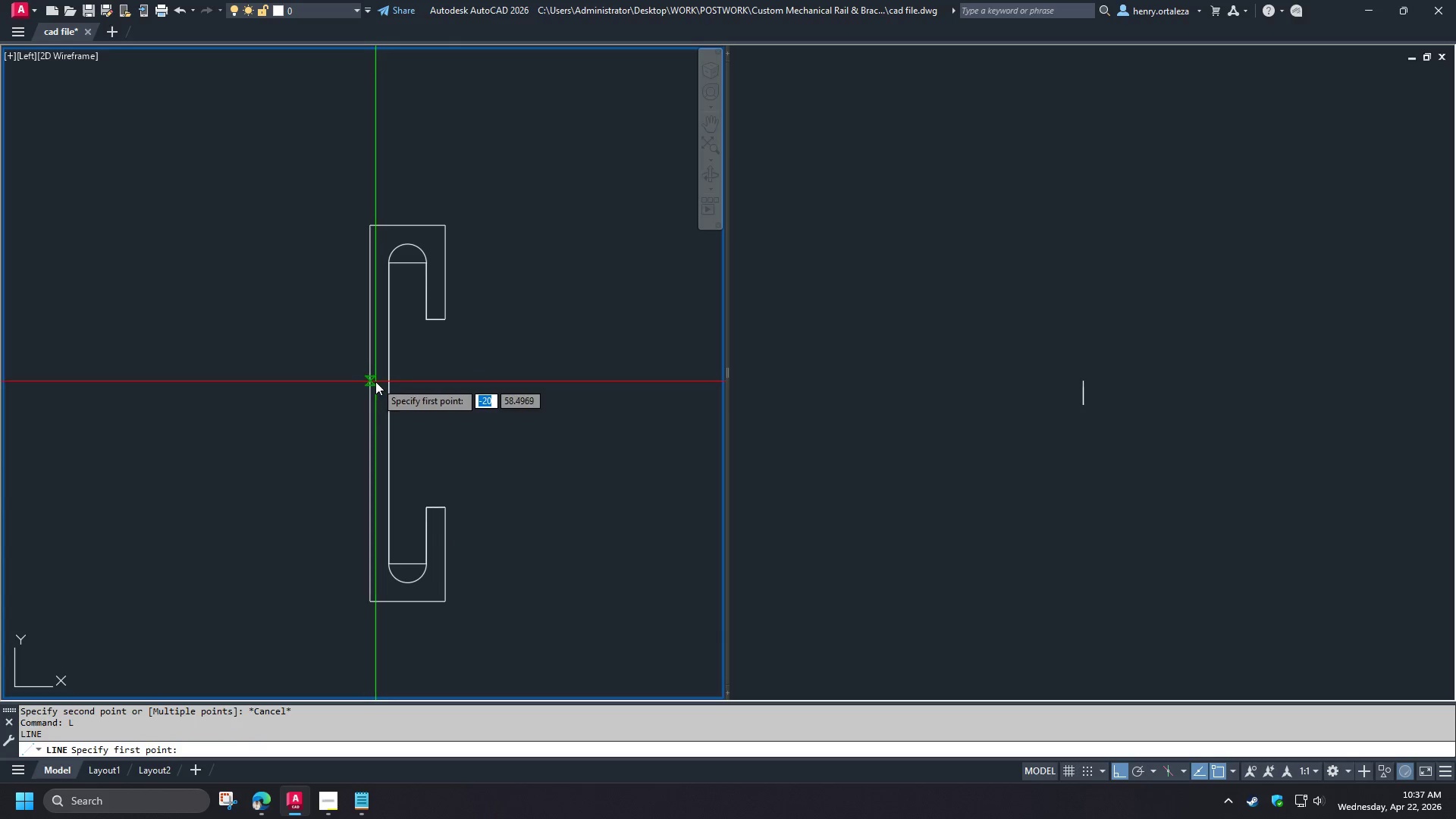 
left_click([375, 381])
 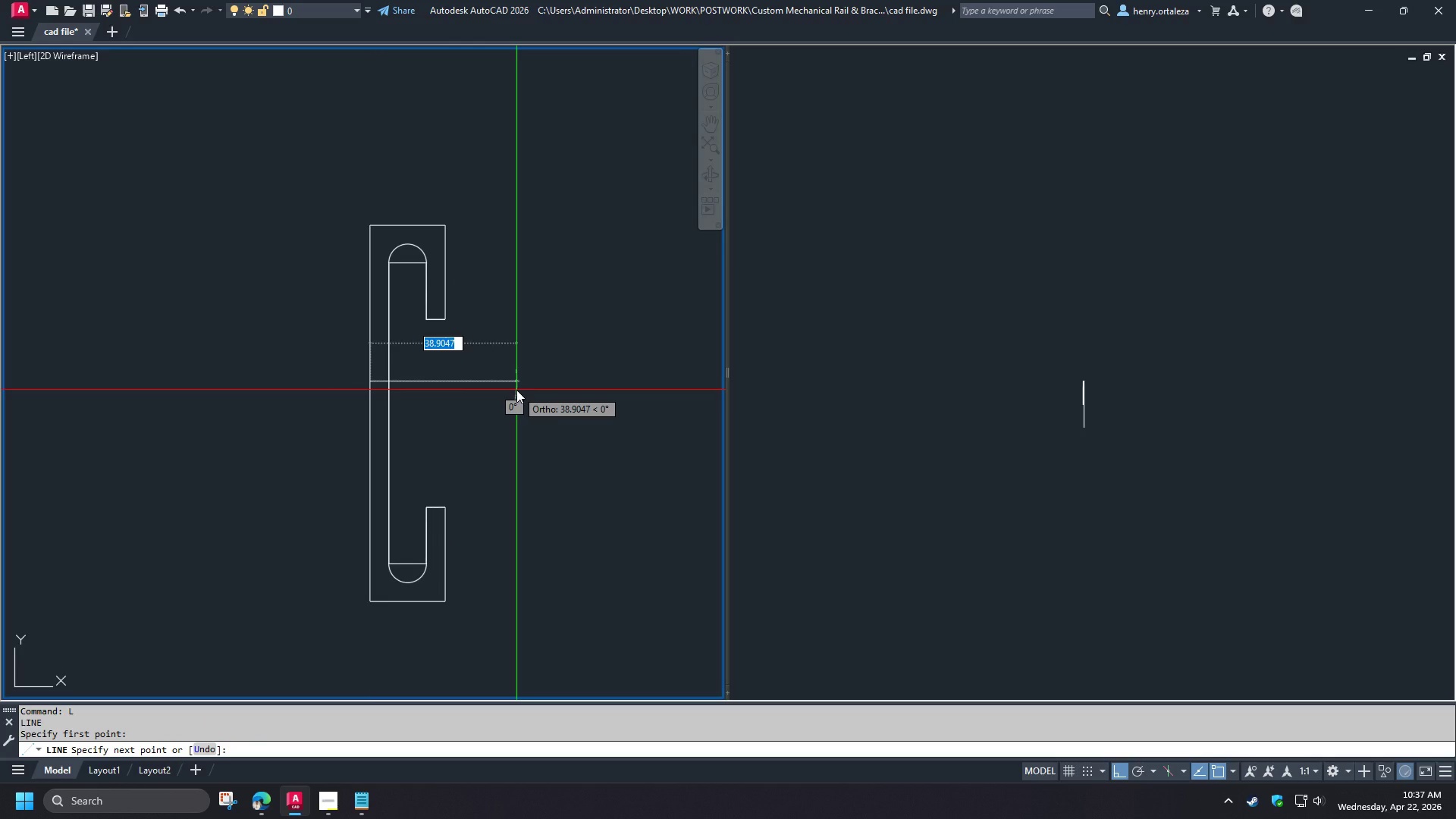 
key(Numpad5)
 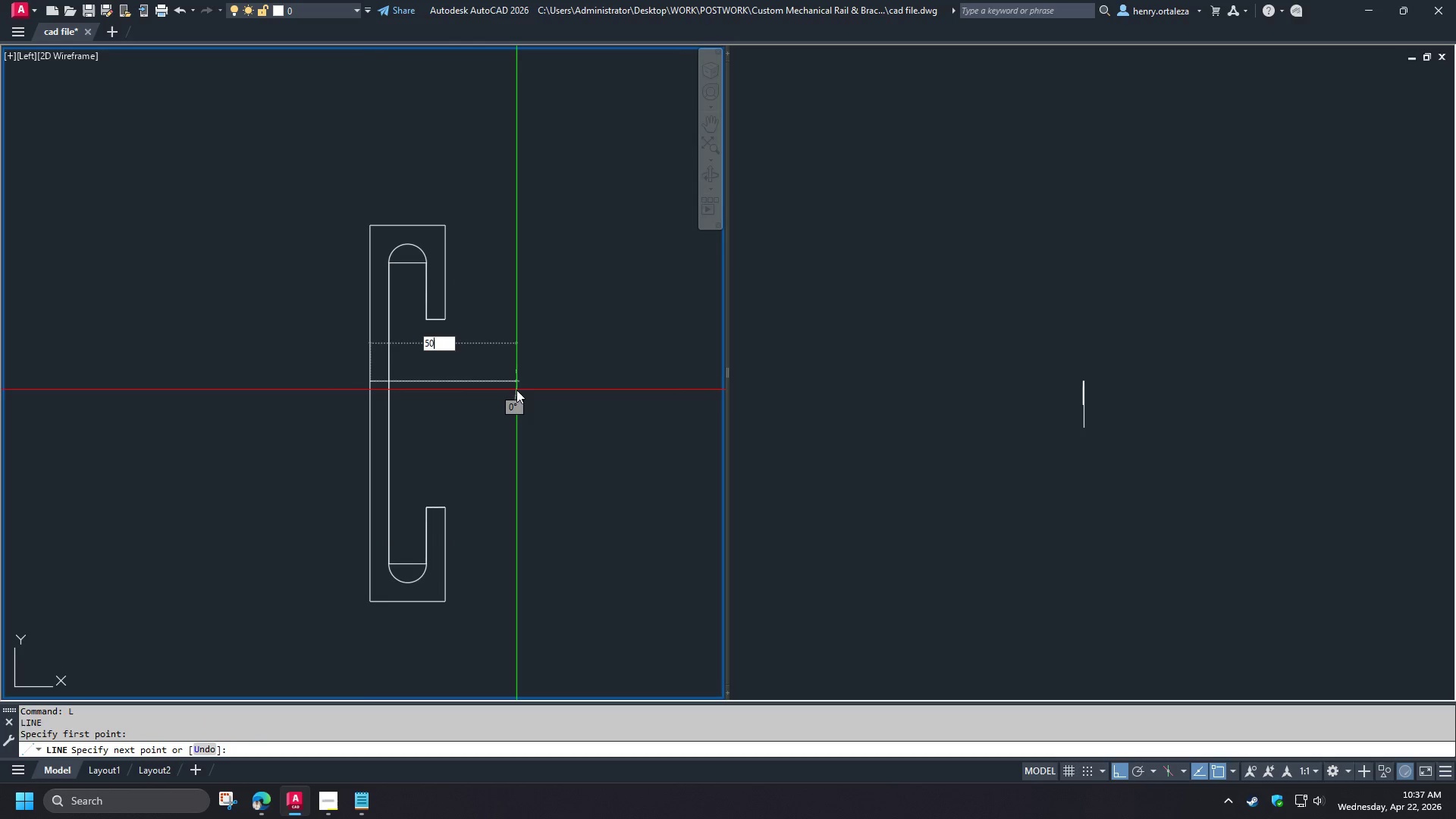 
key(Numpad0)
 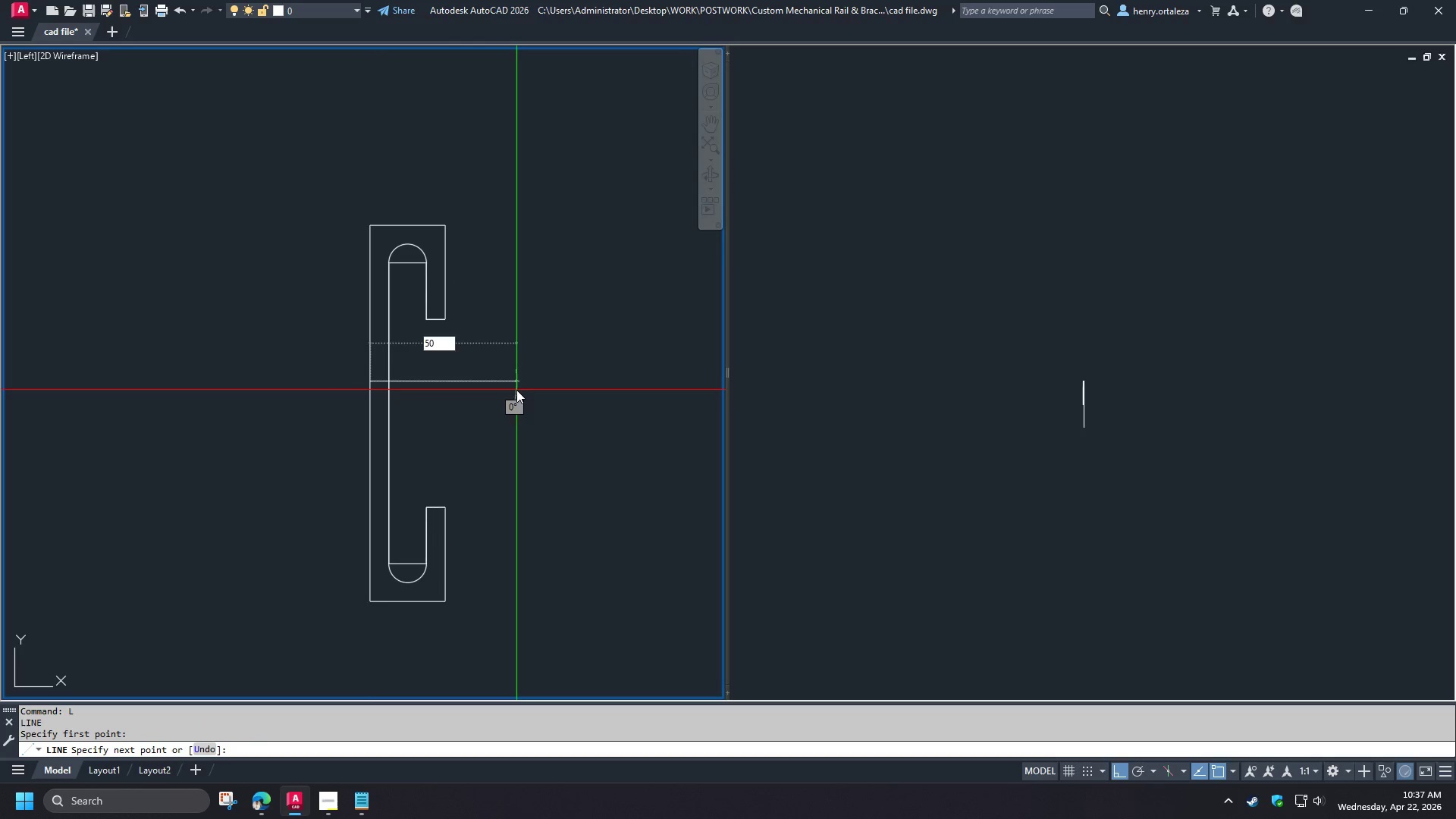 
key(NumpadEnter)
 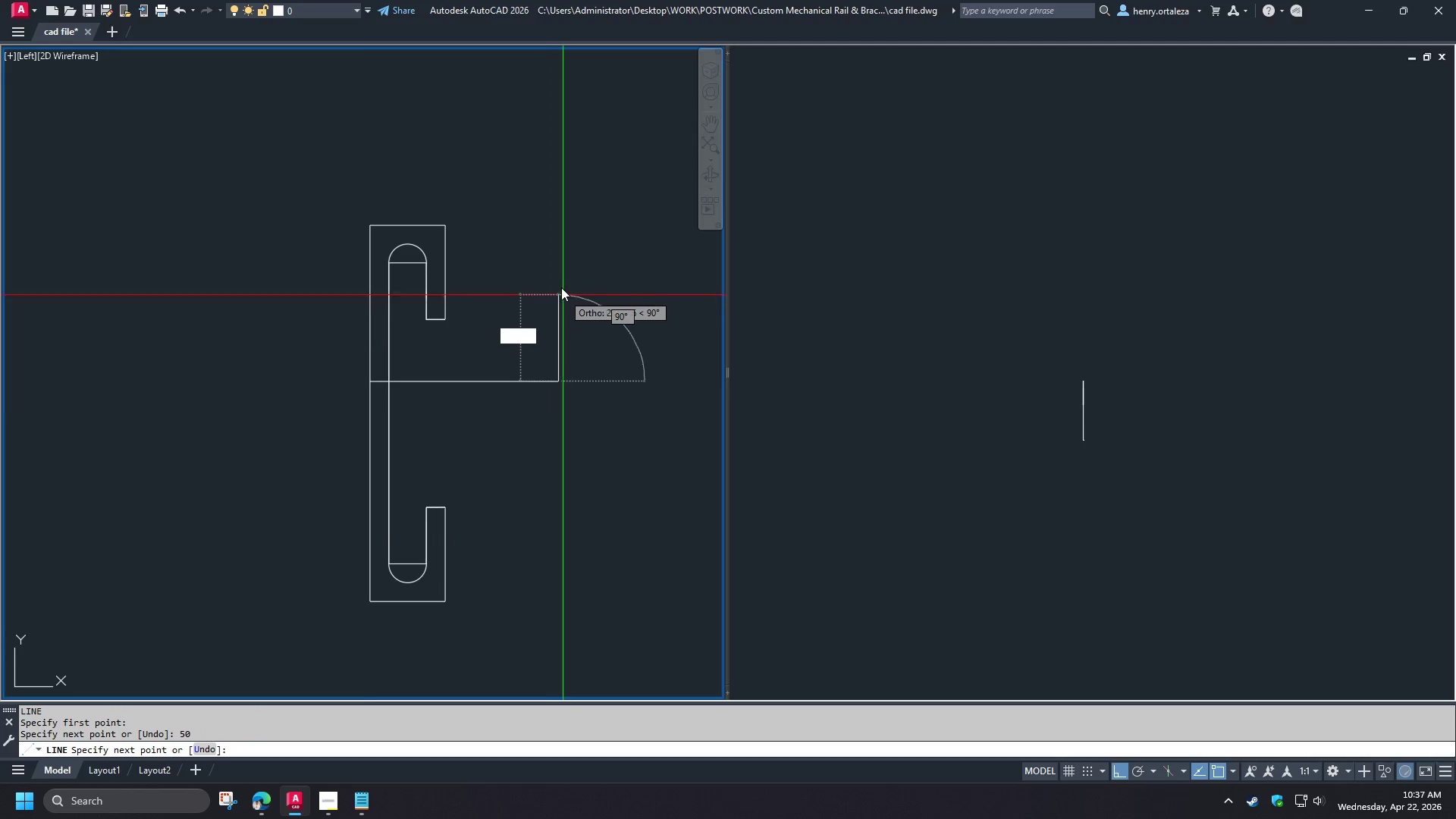 
left_click([551, 269])
 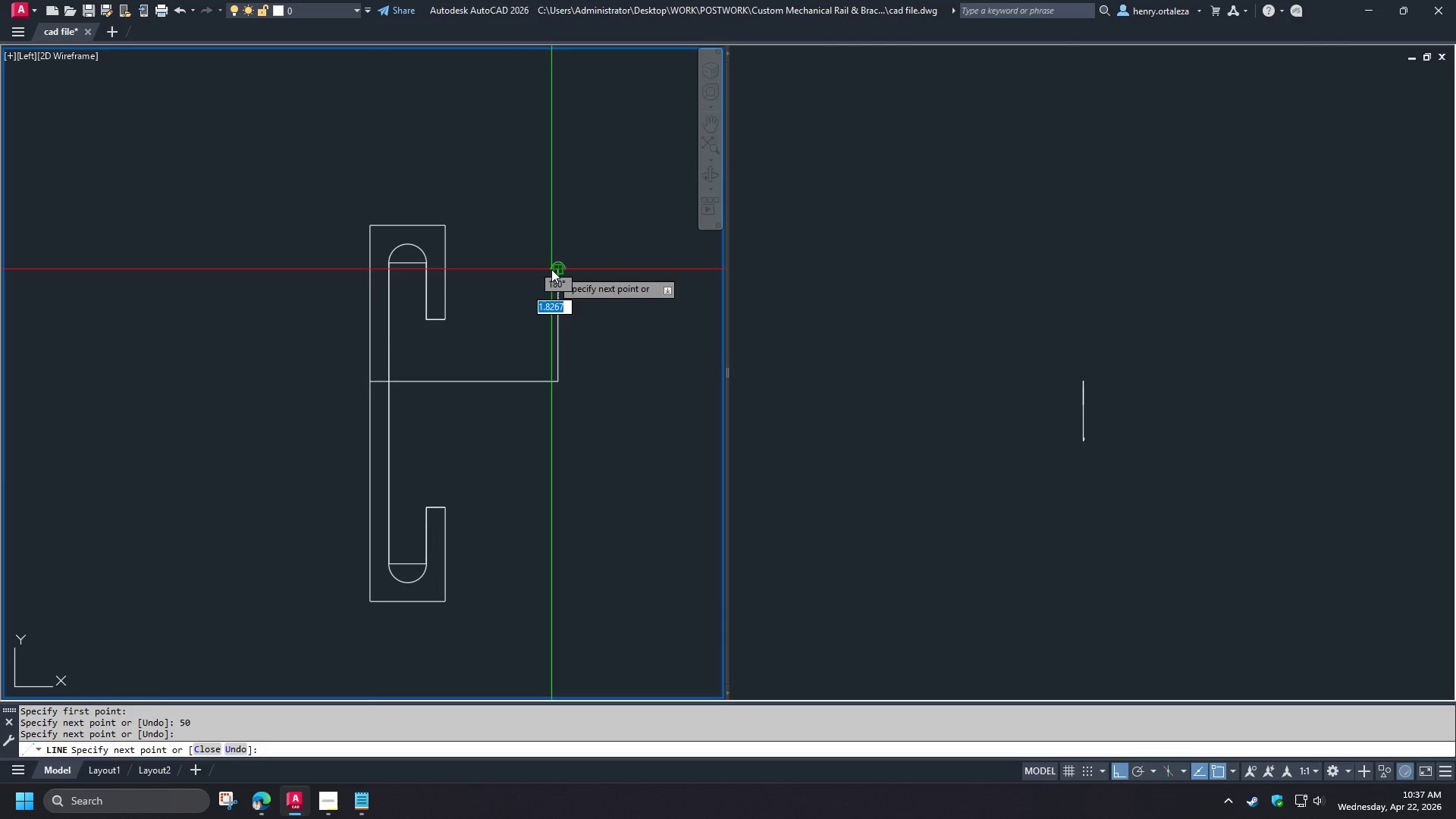 
key(Space)
 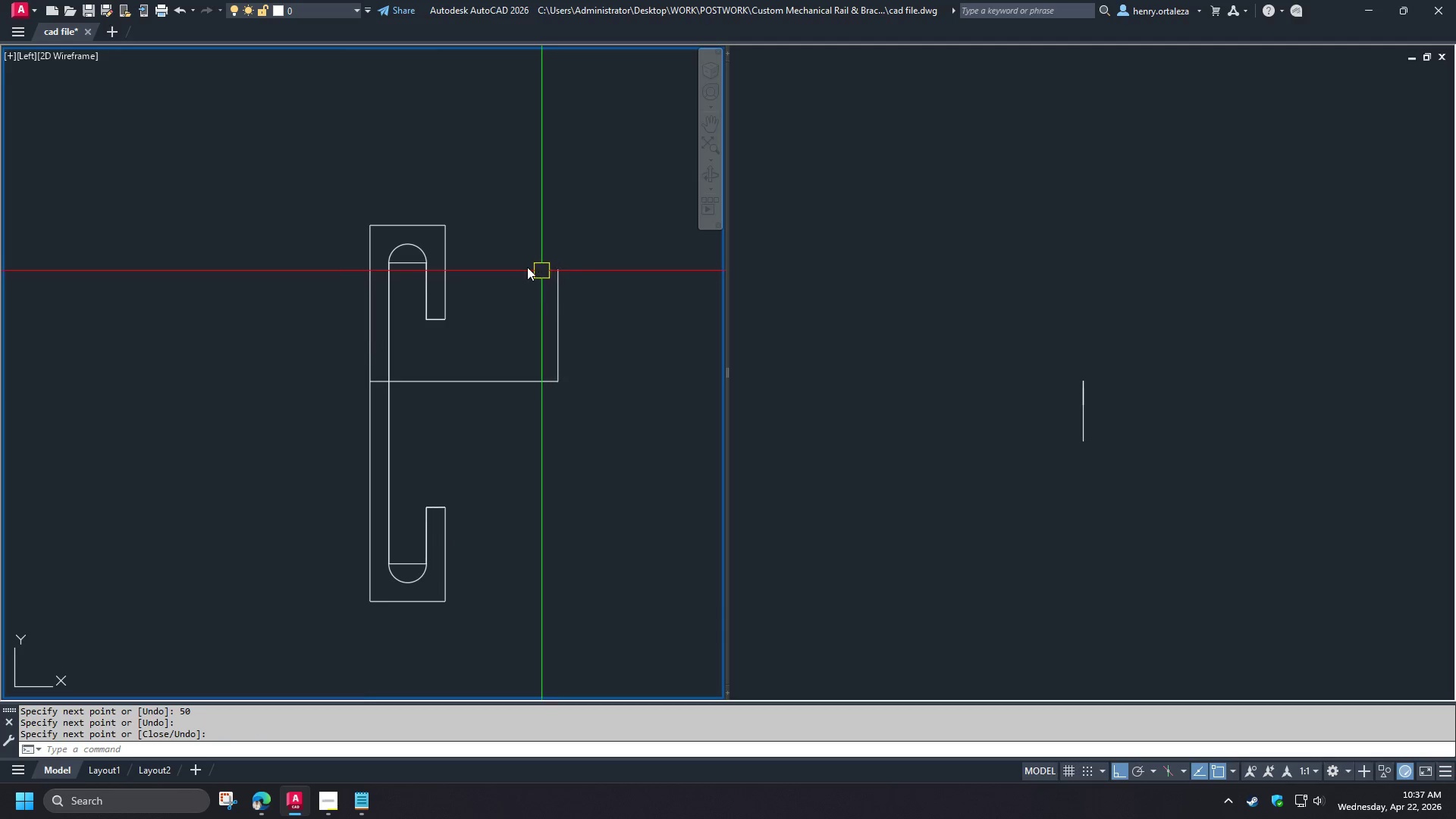 
scroll: coordinate [509, 264], scroll_direction: up, amount: 1.0
 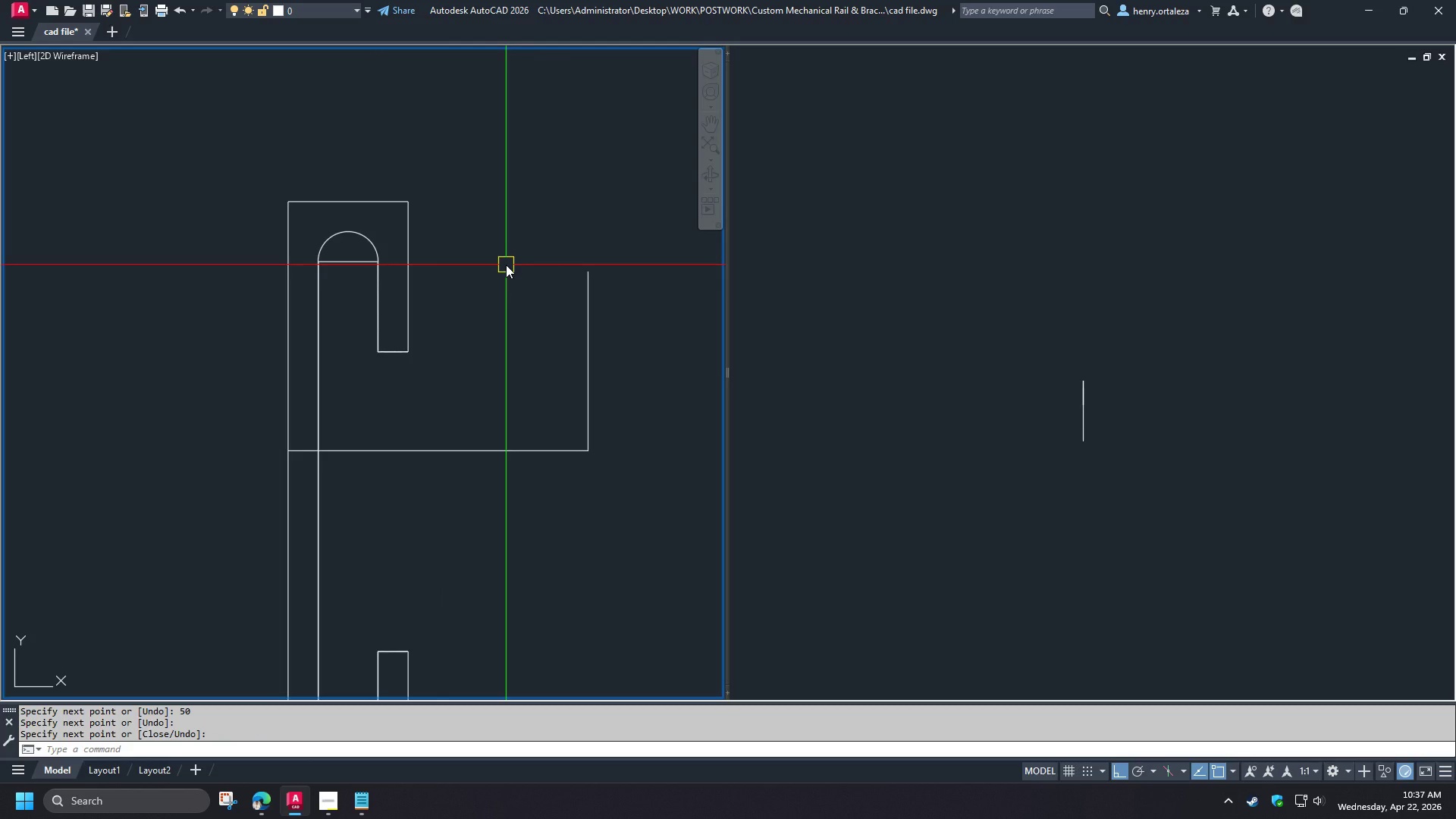 
wait(5.42)
 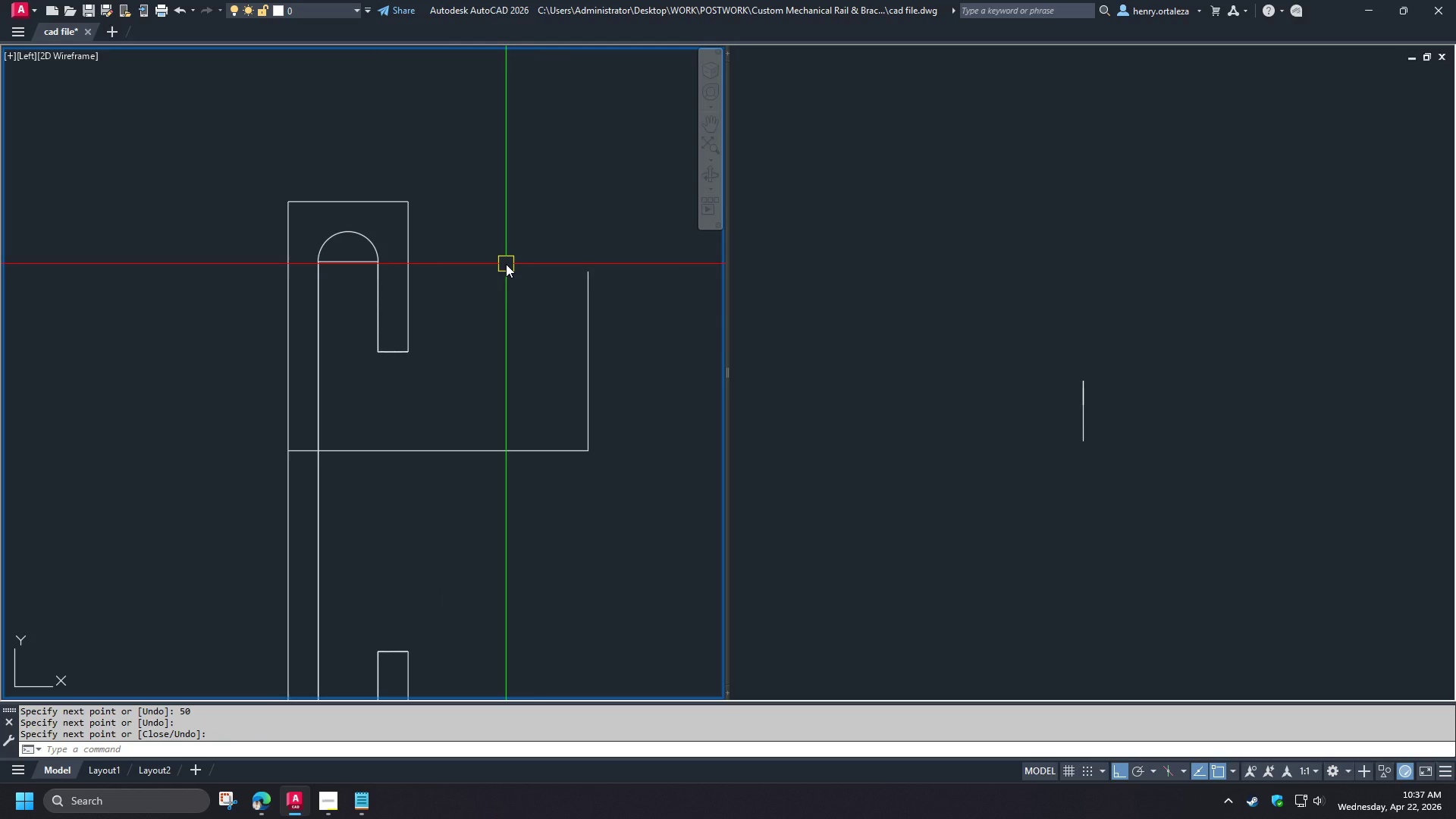 
scroll: coordinate [506, 266], scroll_direction: down, amount: 1.0
 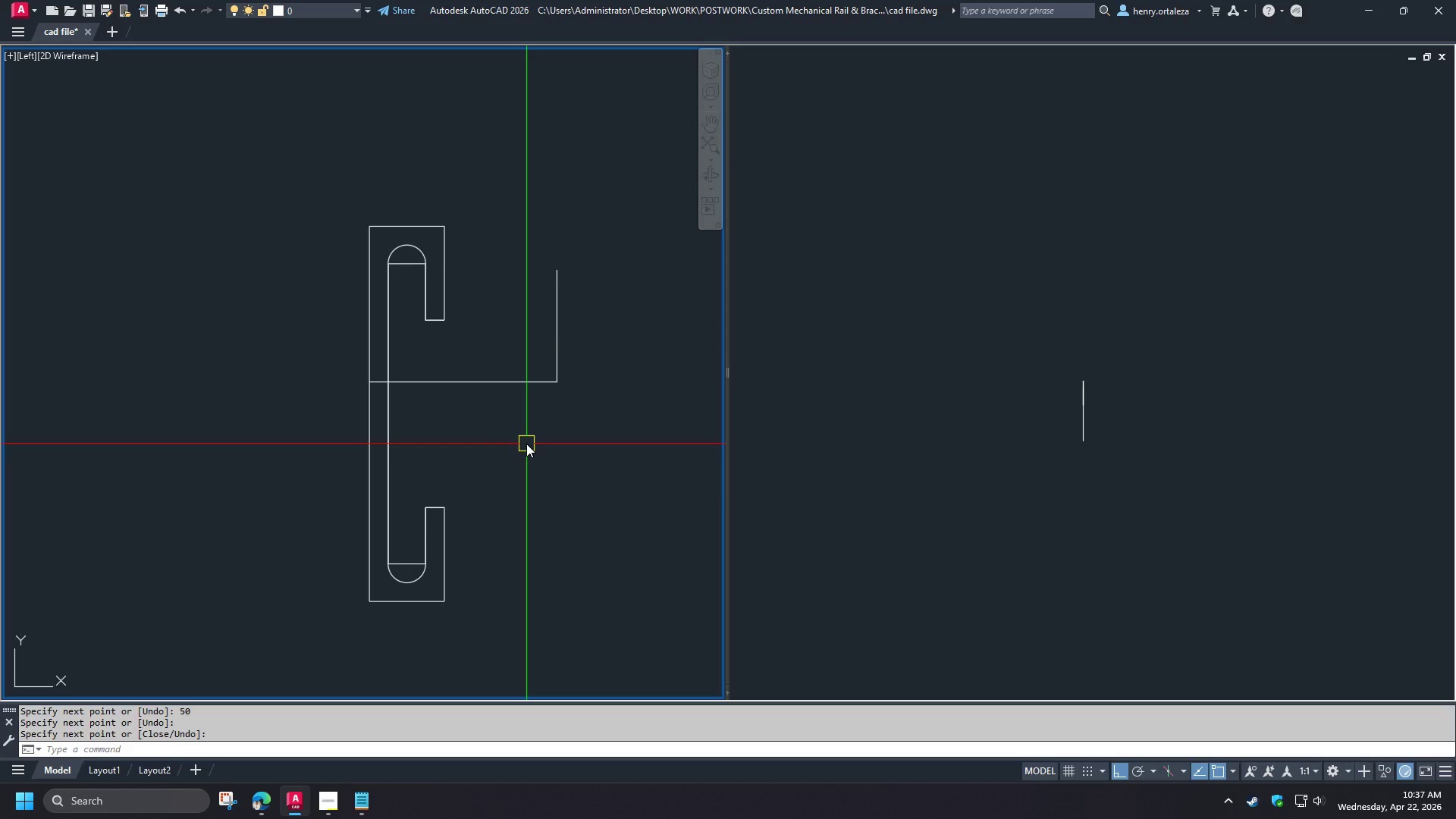 
wait(14.25)
 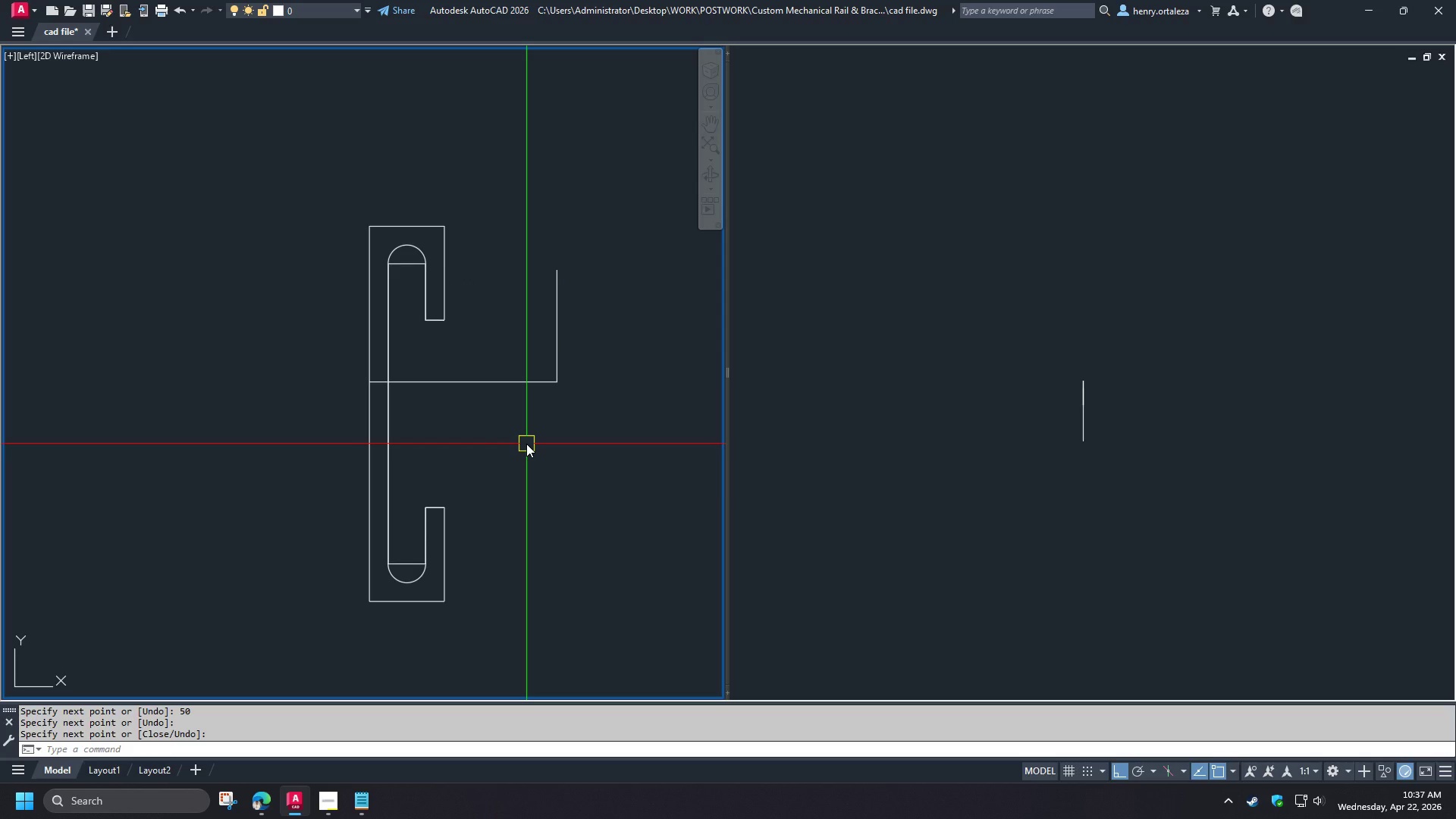 
scroll: coordinate [494, 357], scroll_direction: up, amount: 1.0
 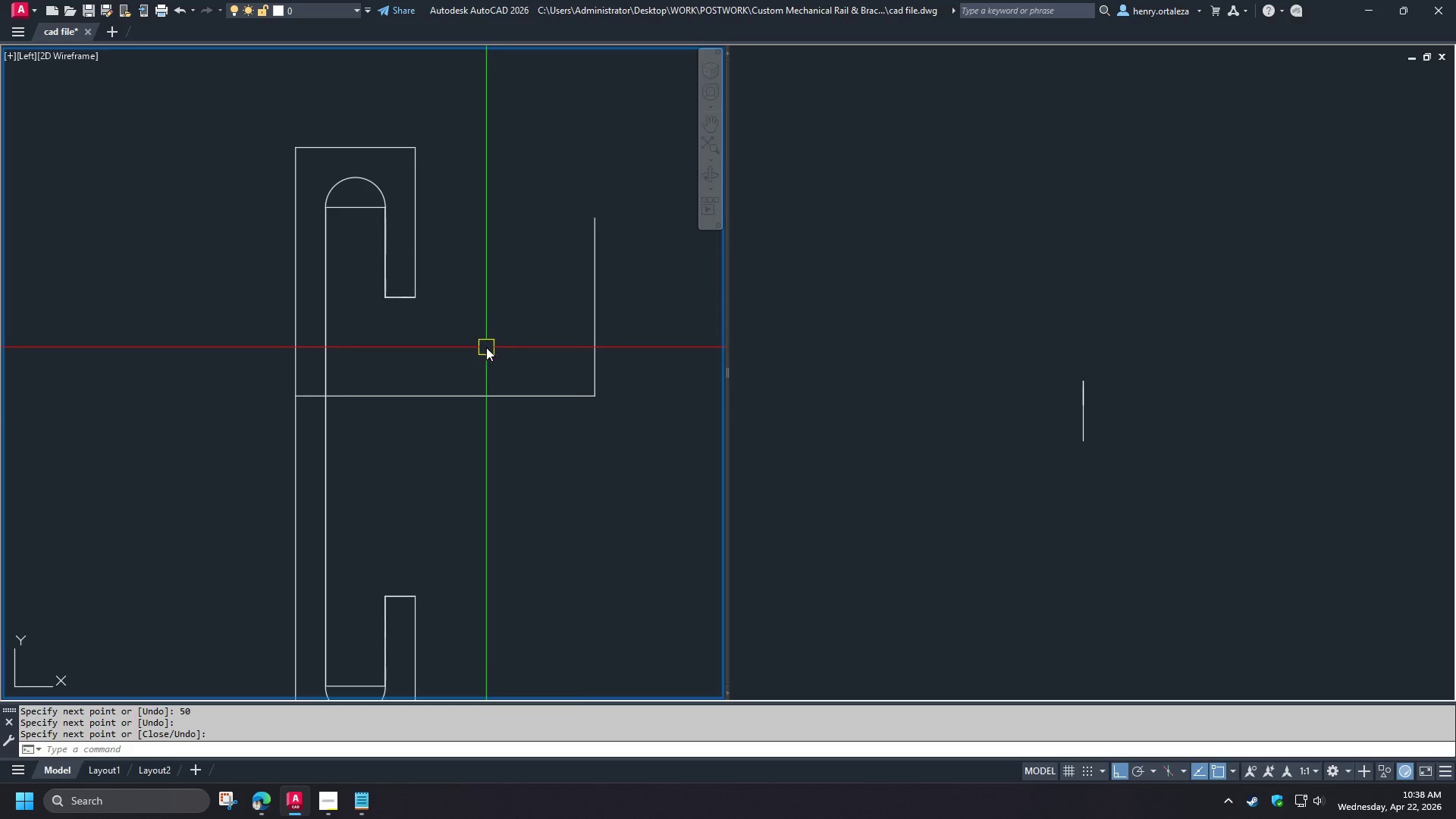 
key(L)
 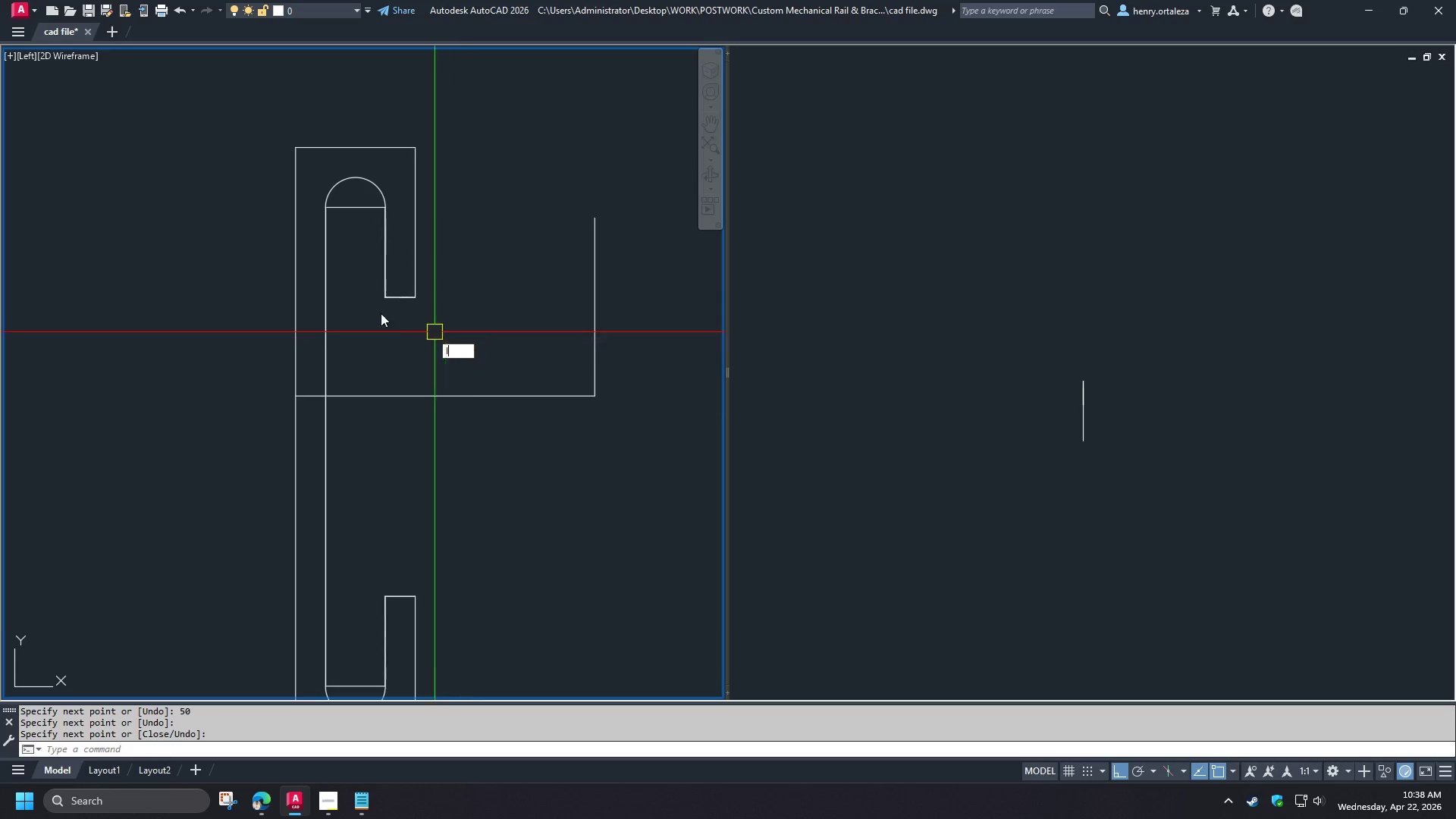 
key(Space)
 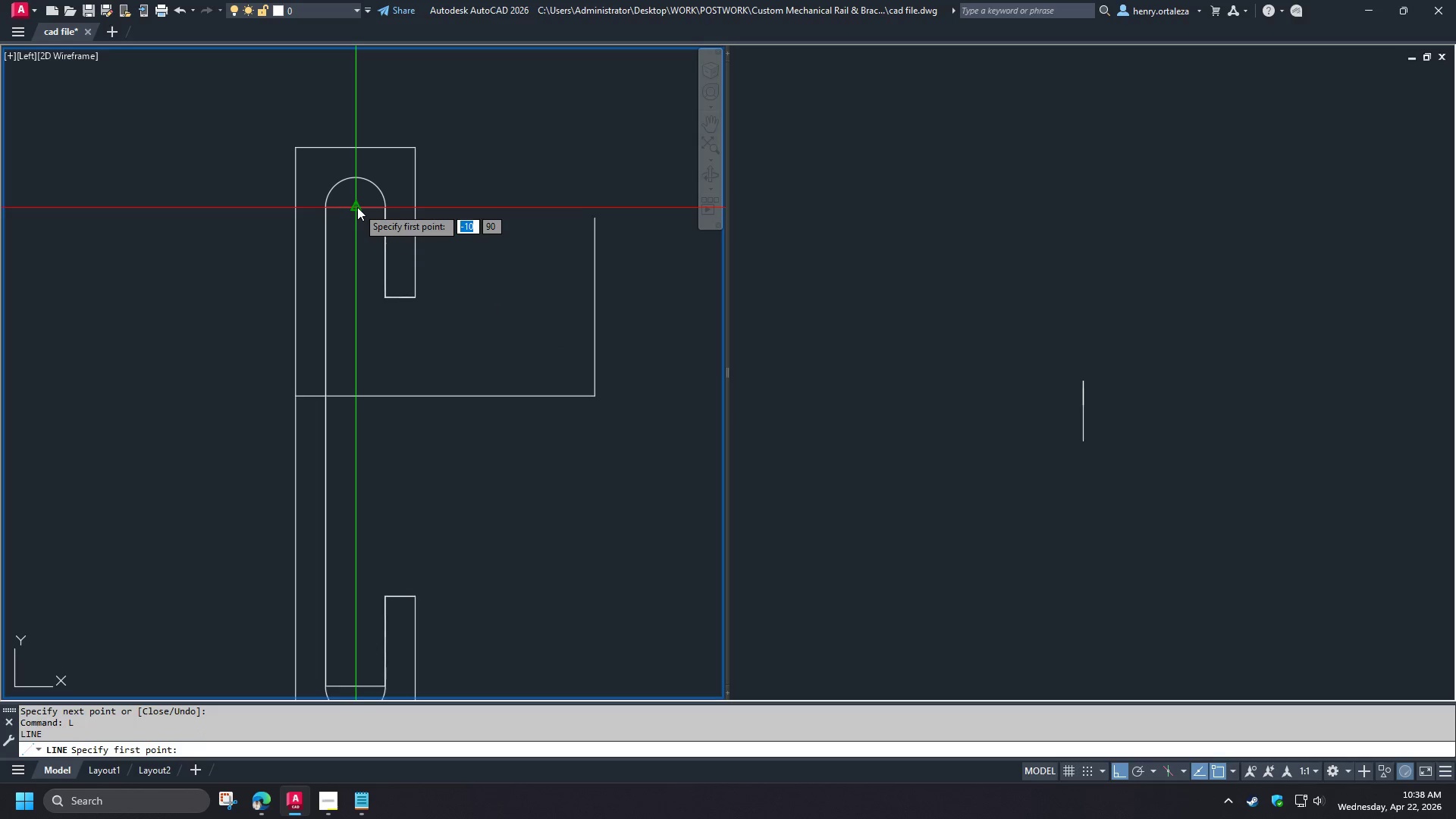 
left_click([357, 207])
 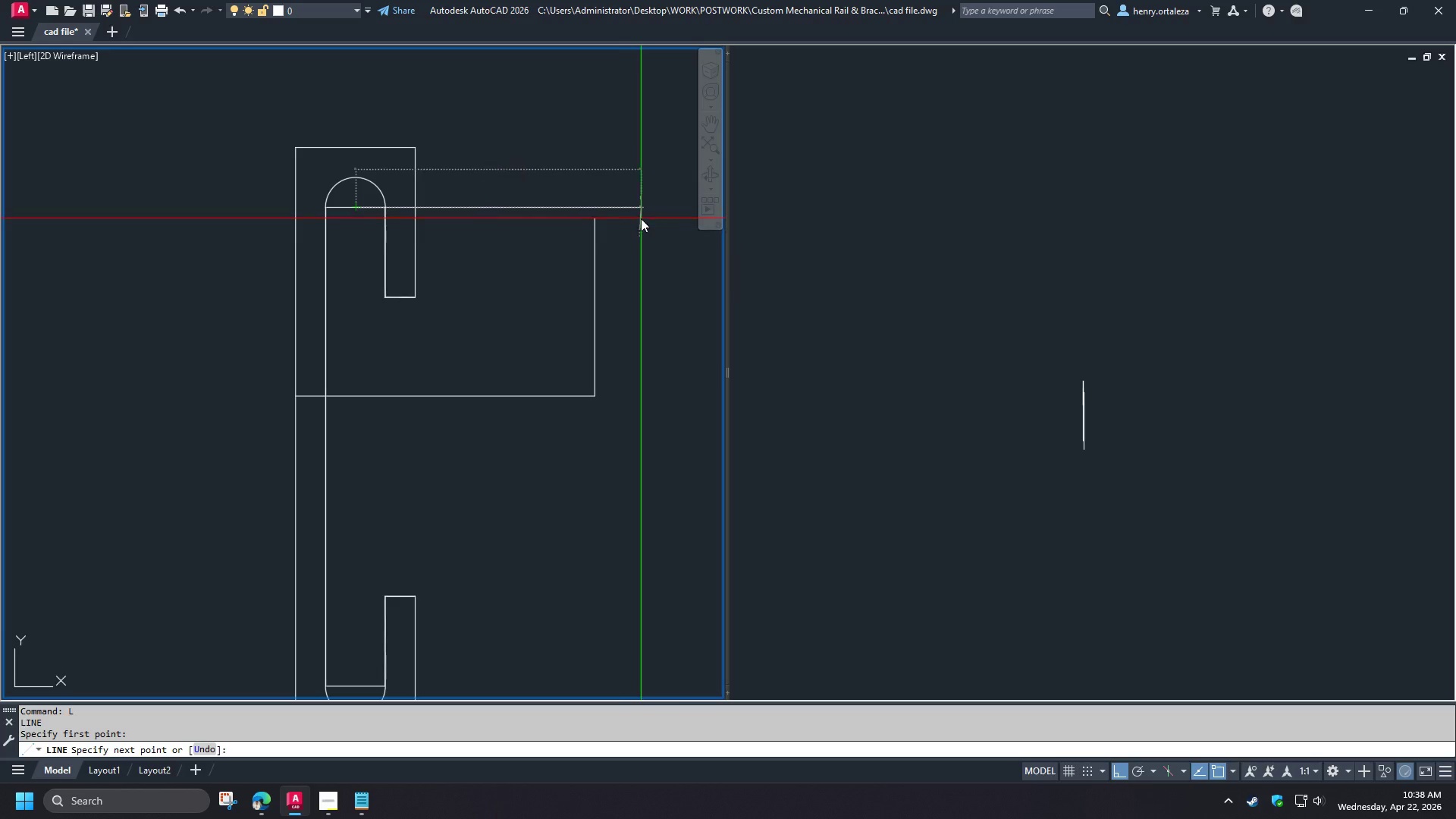 
key(Space)
 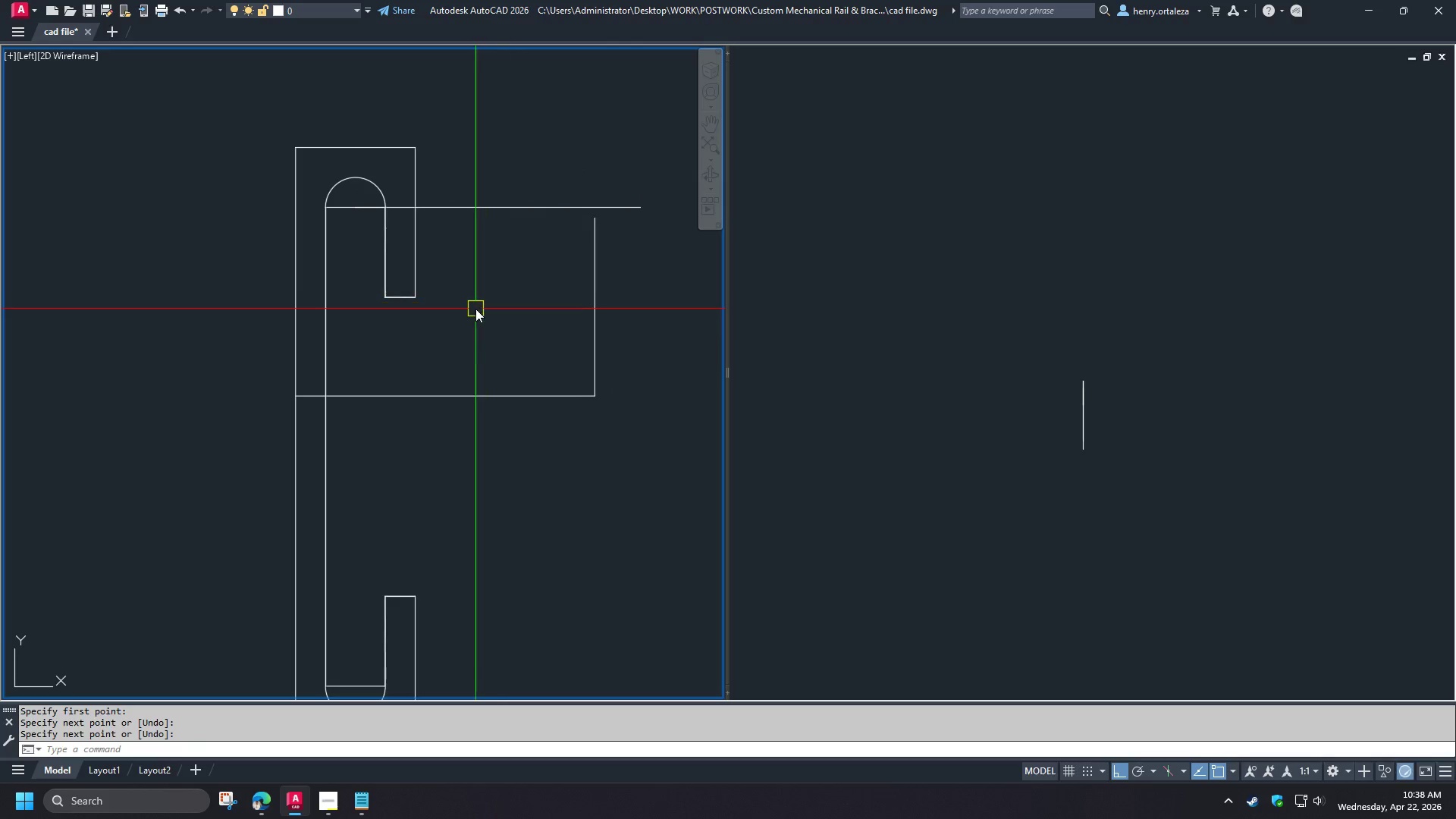 
scroll: coordinate [475, 309], scroll_direction: down, amount: 1.0
 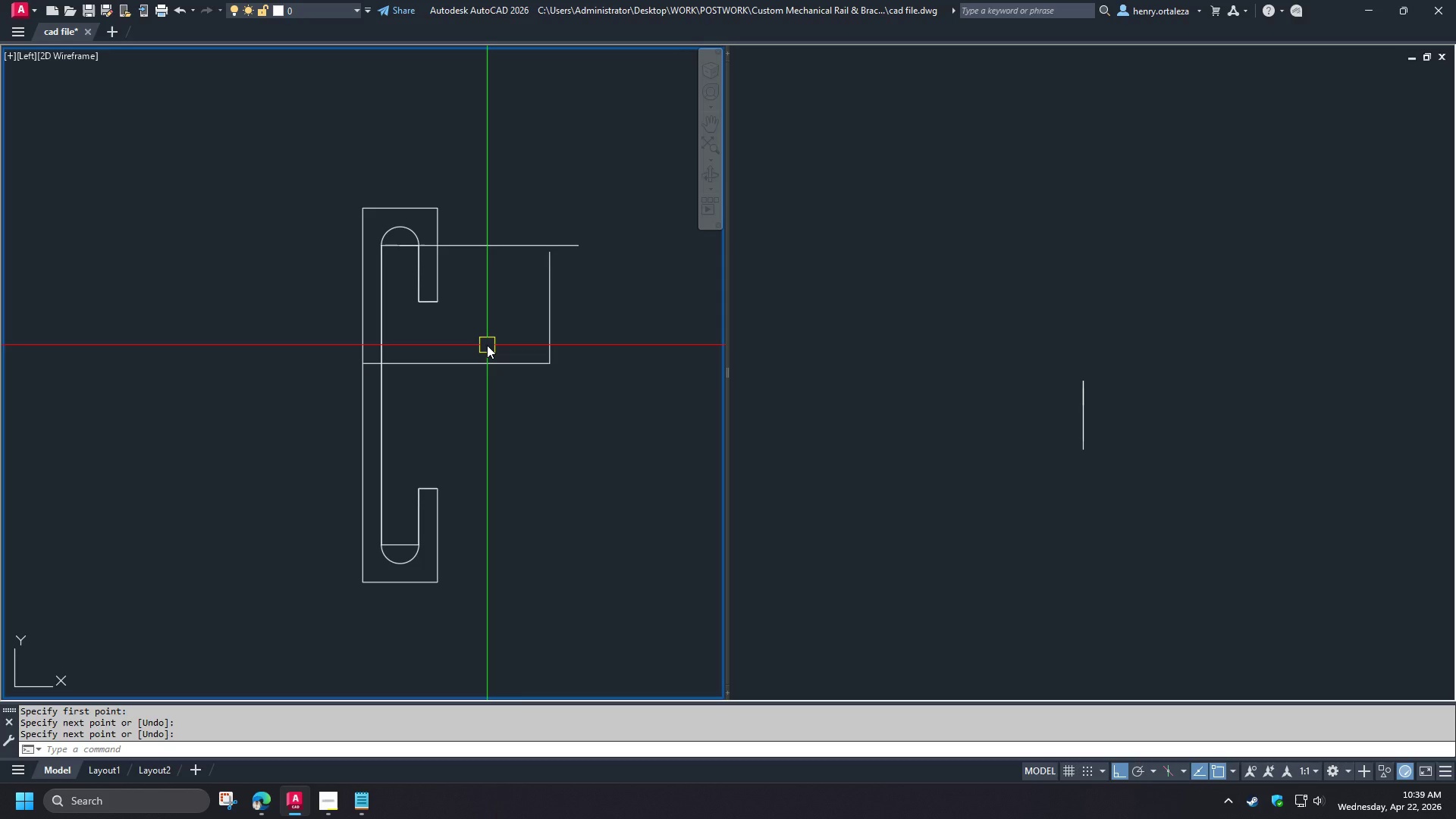 
wait(64.03)
 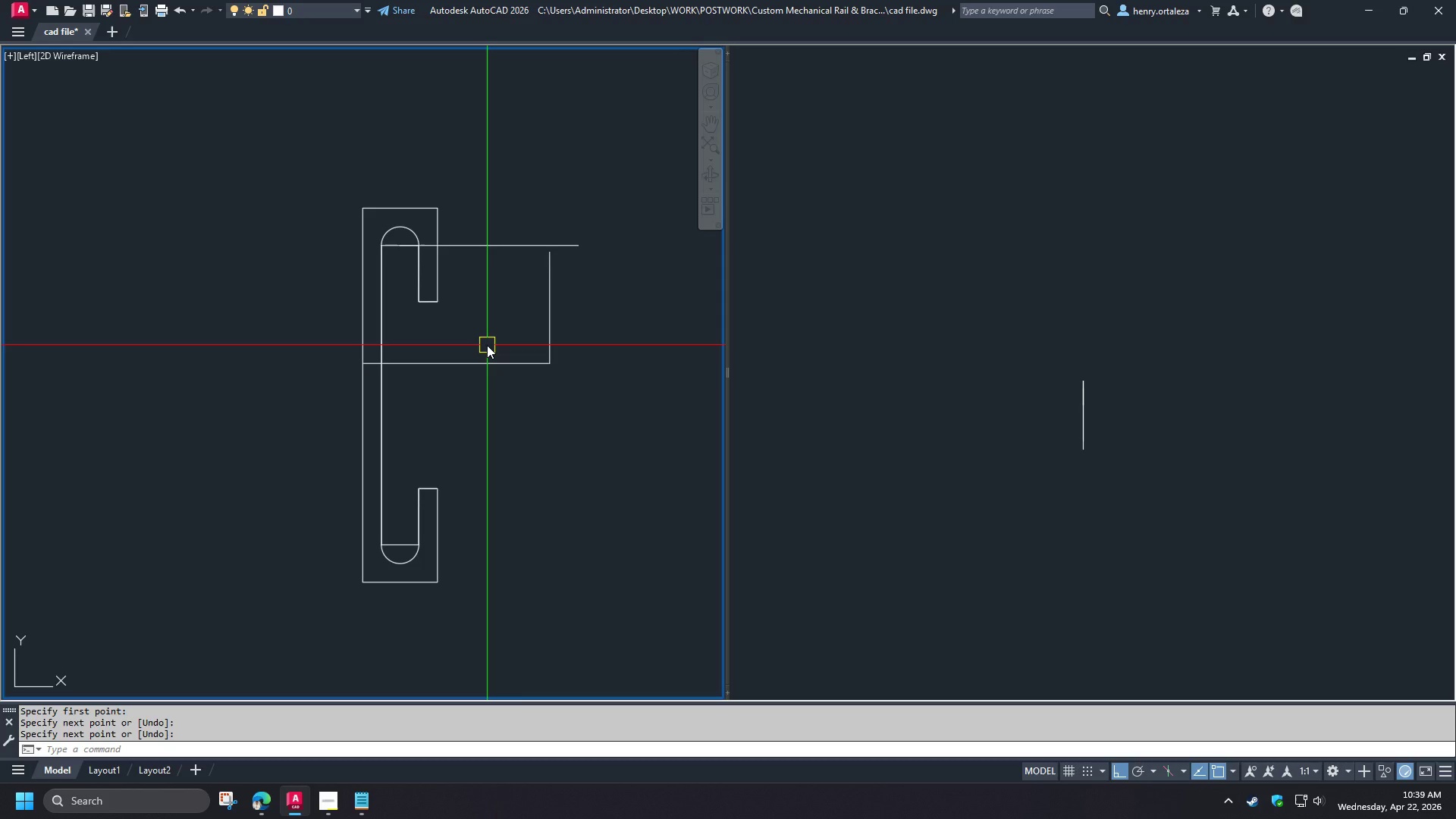 
scroll: coordinate [454, 255], scroll_direction: up, amount: 2.0
 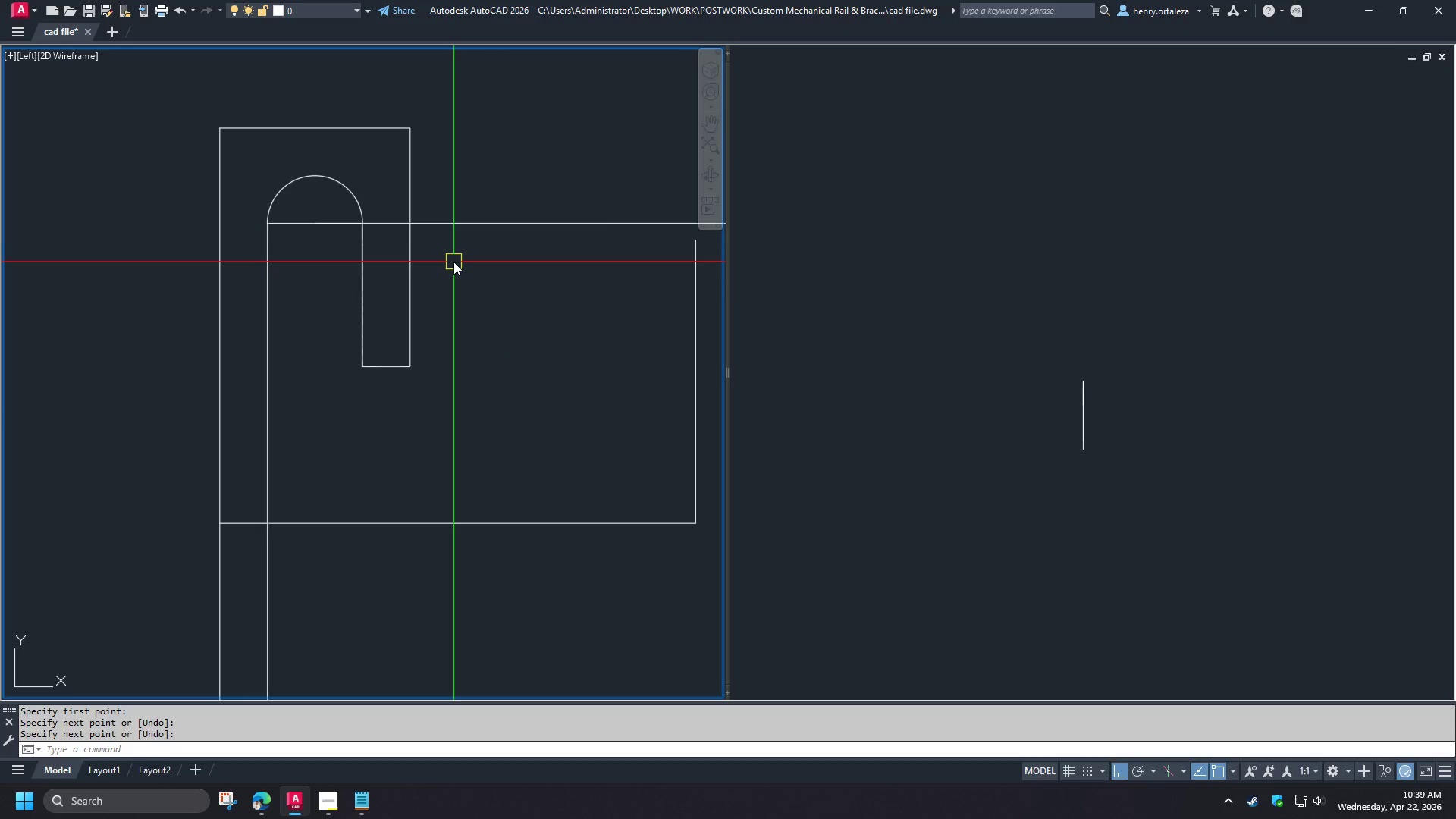 
scroll: coordinate [469, 284], scroll_direction: down, amount: 4.0
 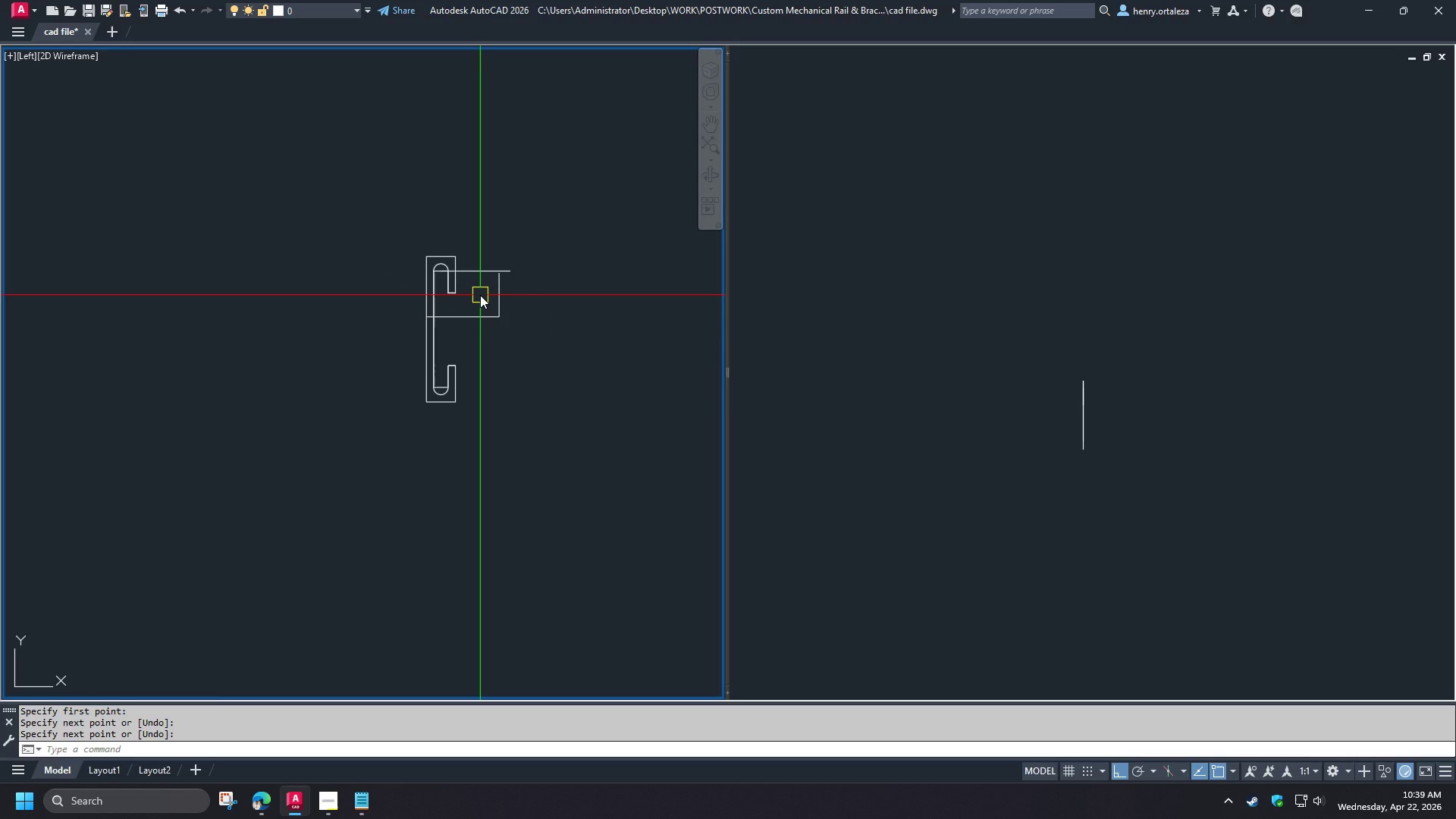 
key(O)
 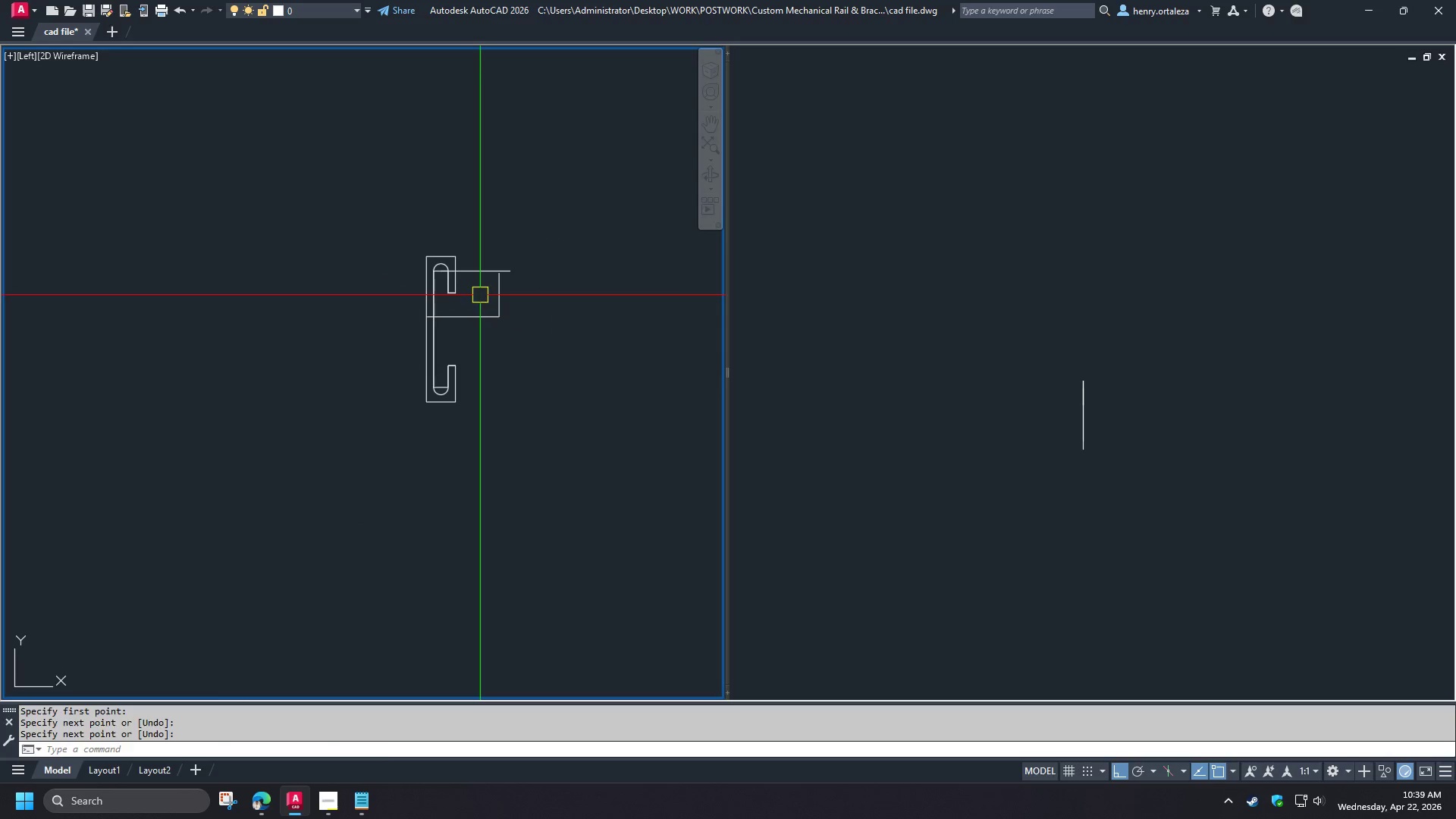 
key(Space)
 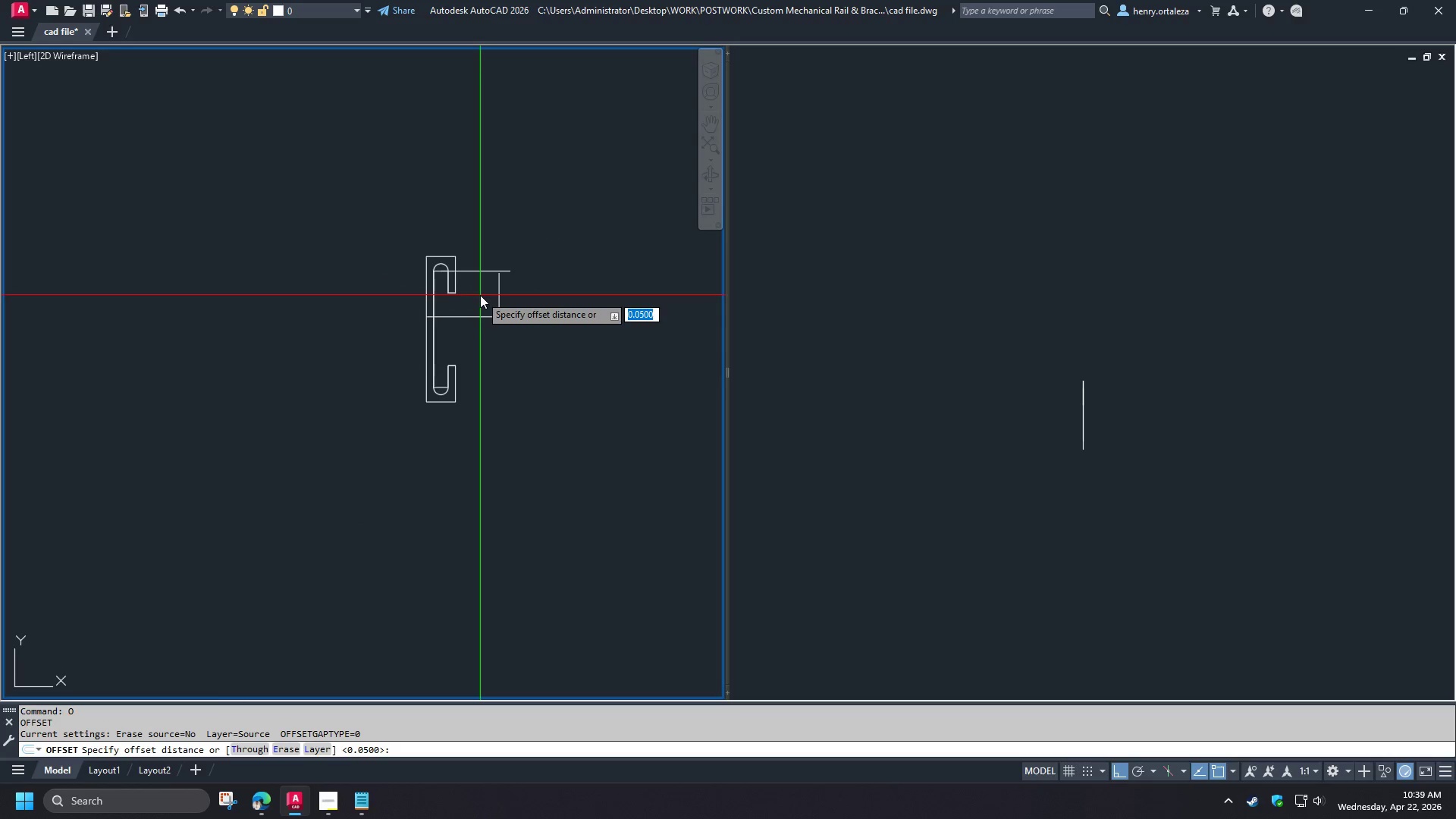 
key(T)
 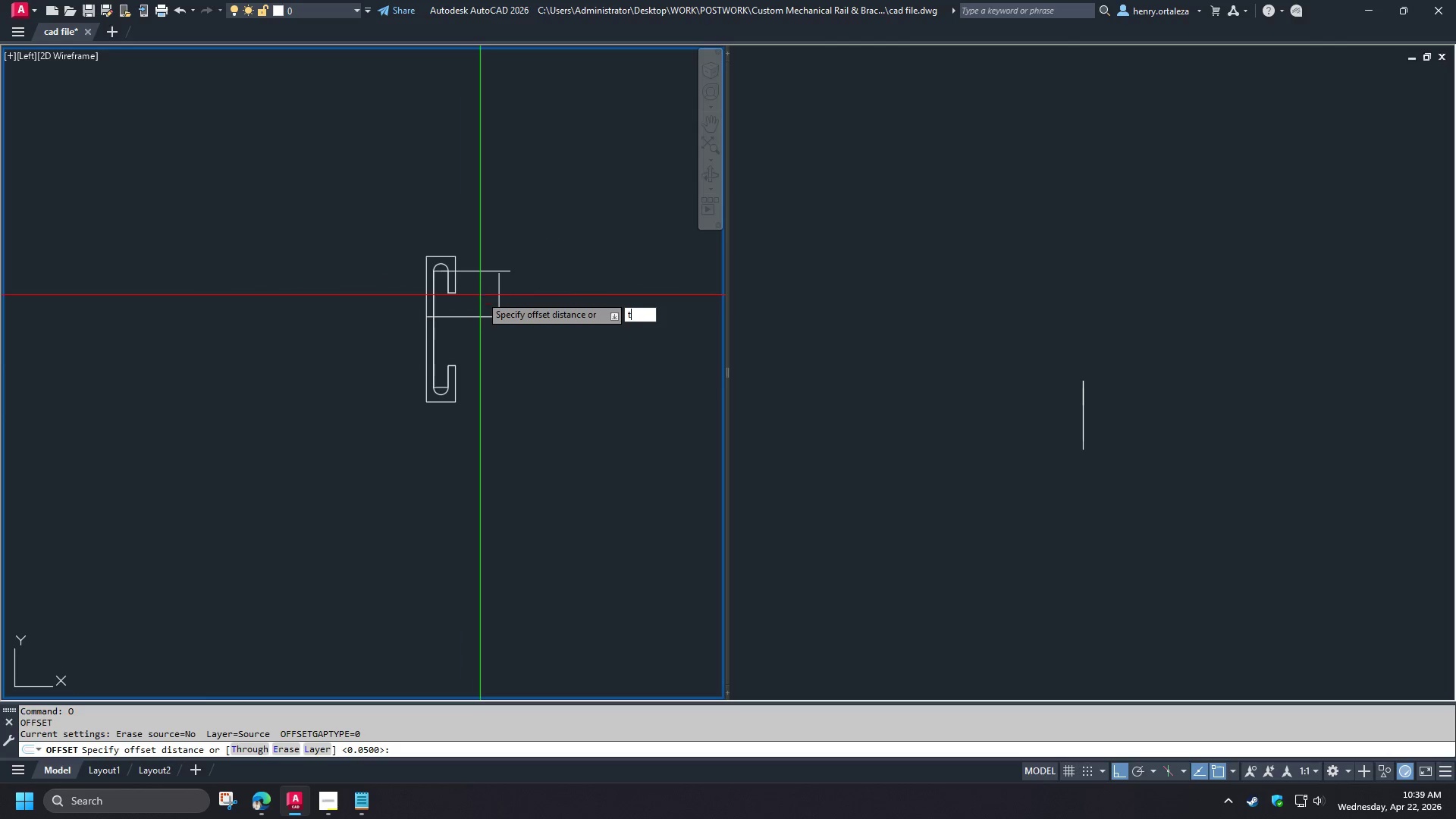 
key(Space)
 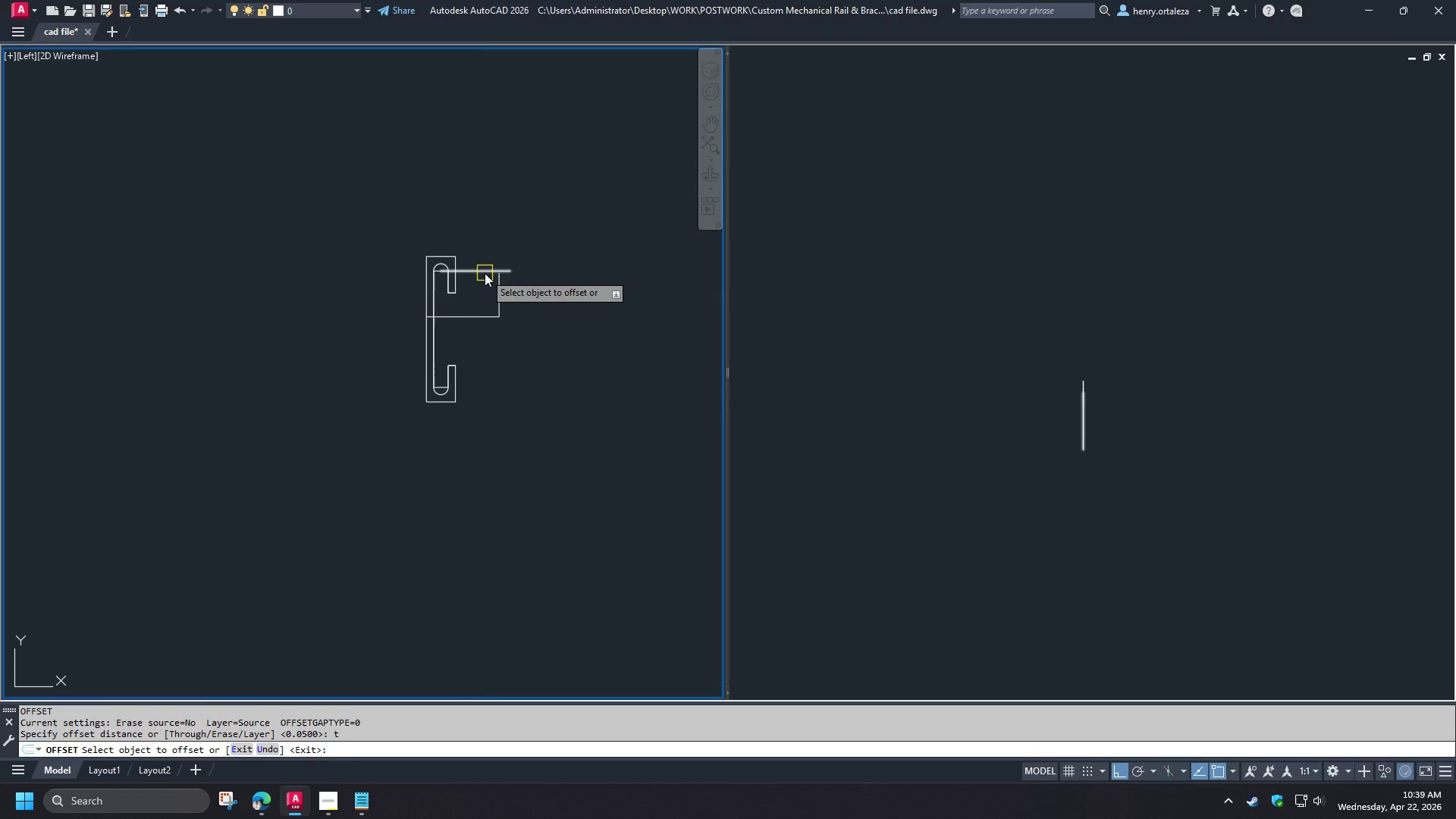 
left_click([485, 273])
 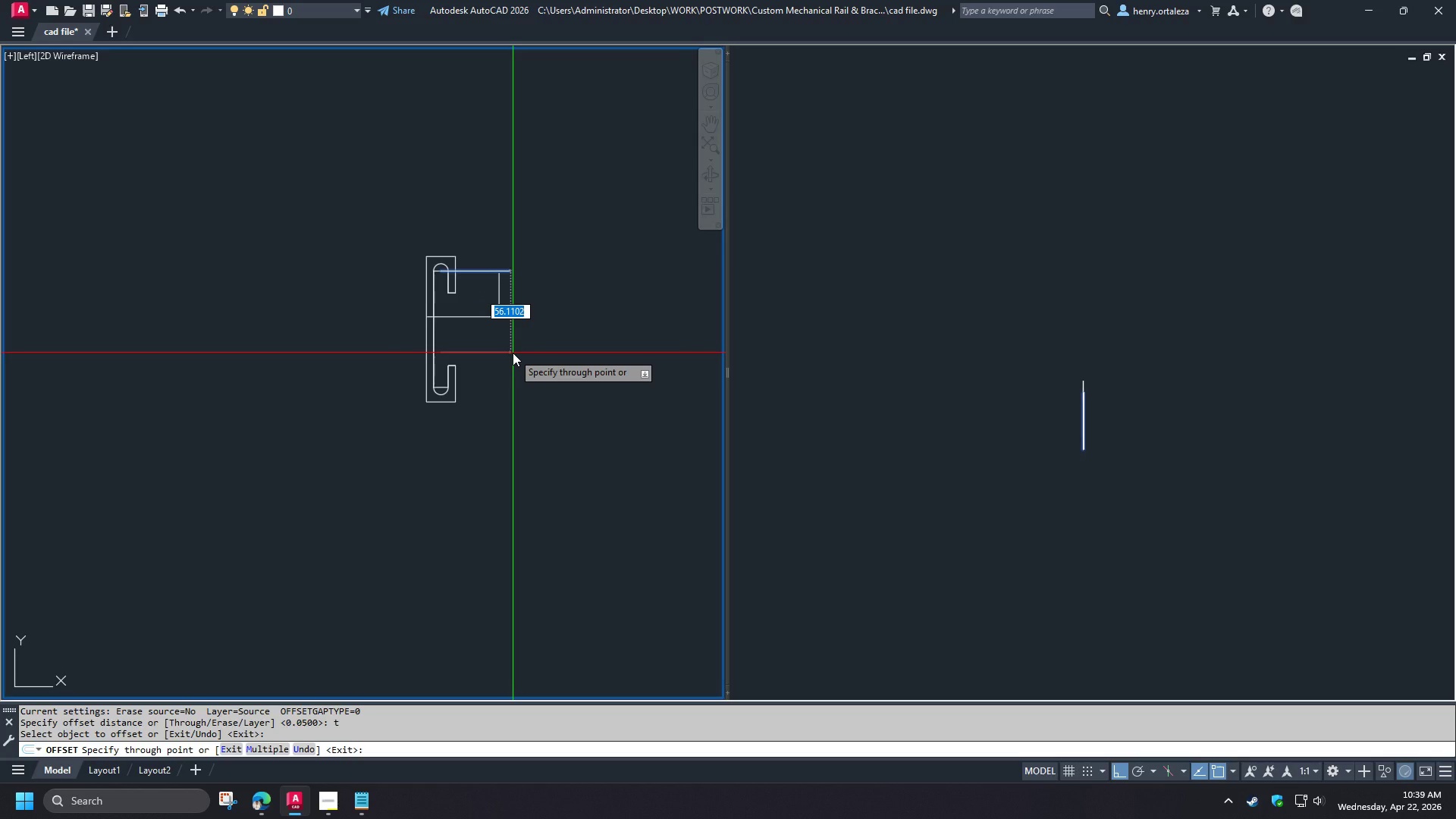 
wait(19.25)
 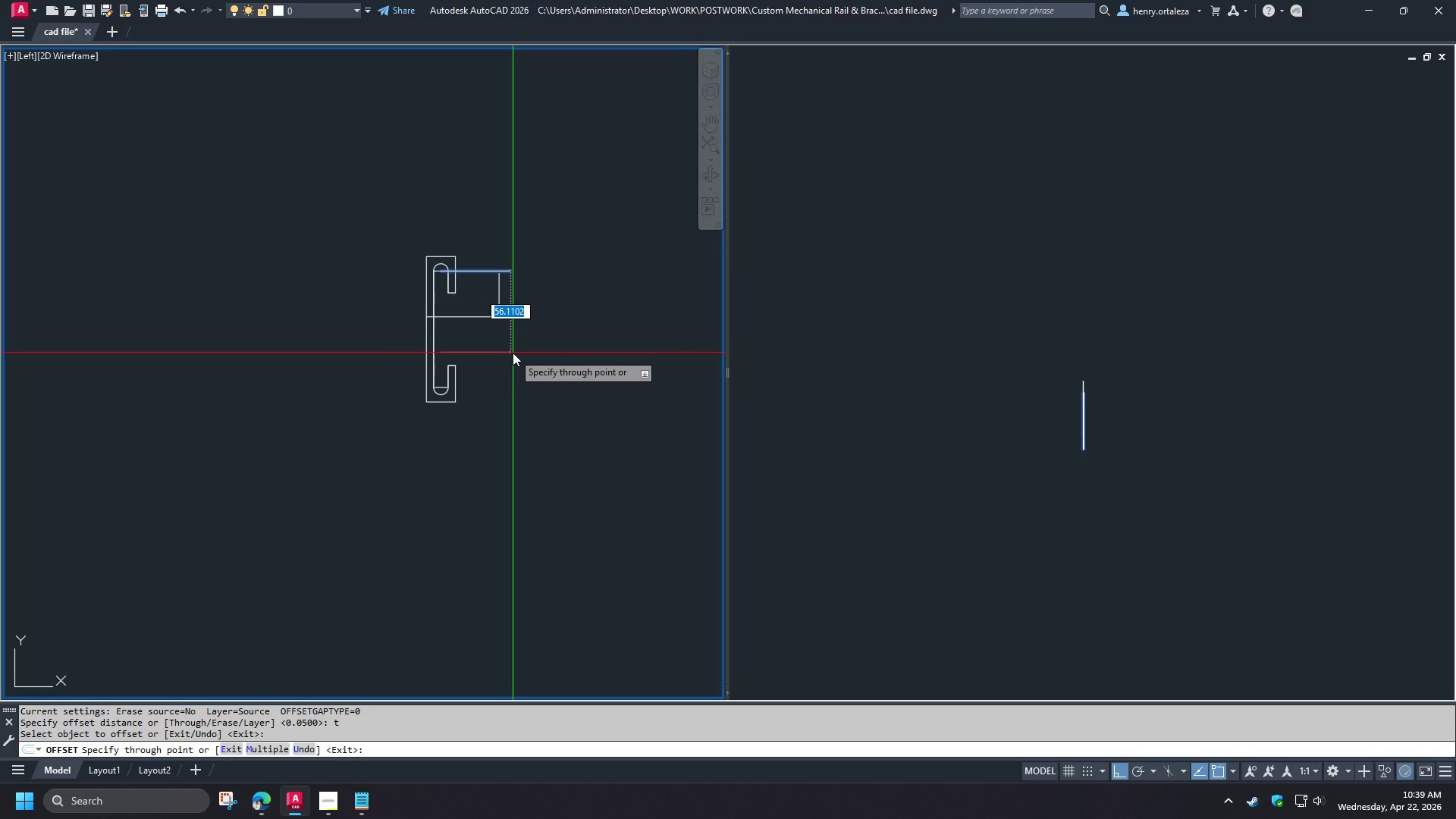 
scroll: coordinate [529, 602], scroll_direction: down, amount: 2.0
 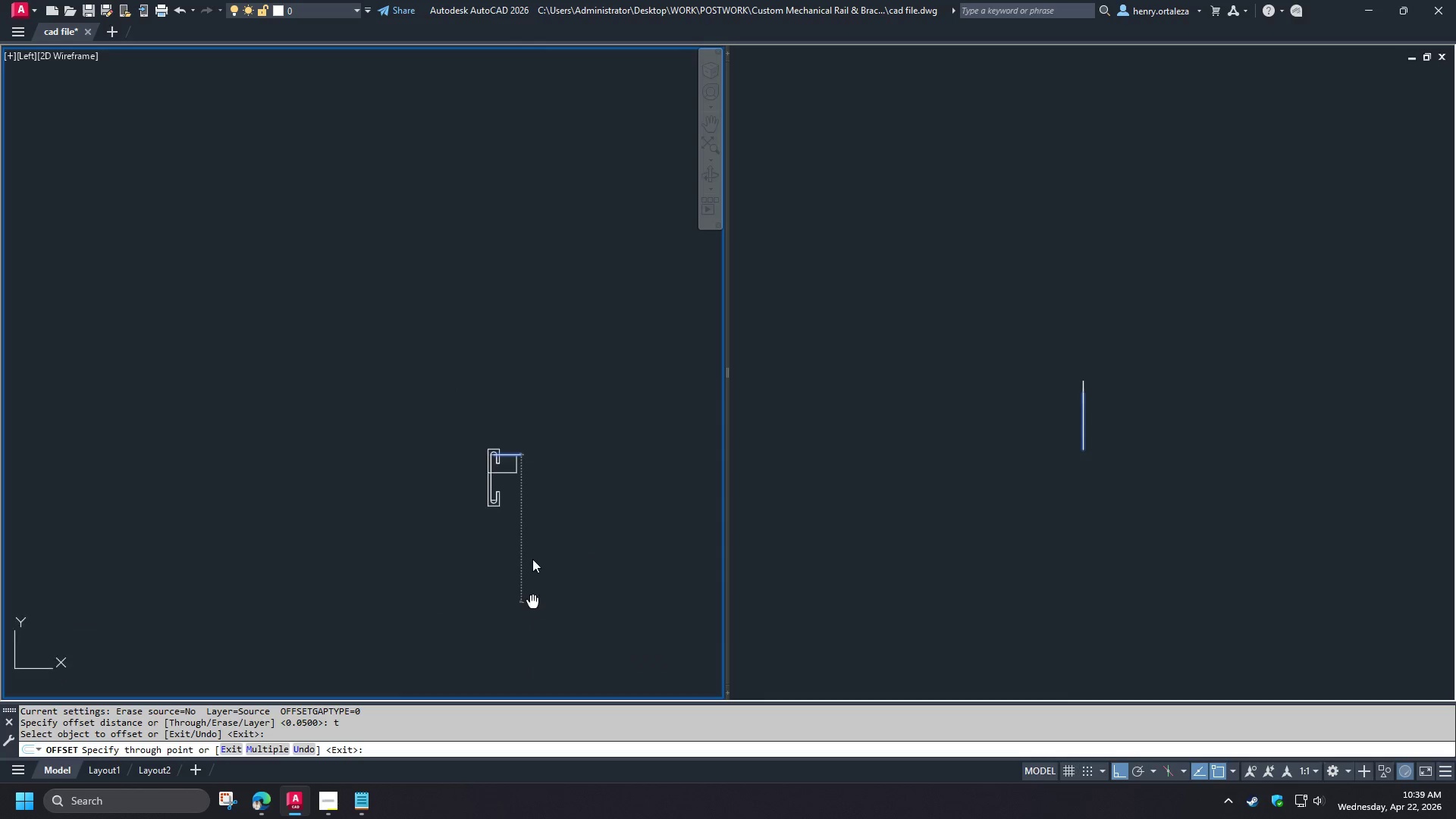 
scroll: coordinate [528, 542], scroll_direction: up, amount: 1.0
 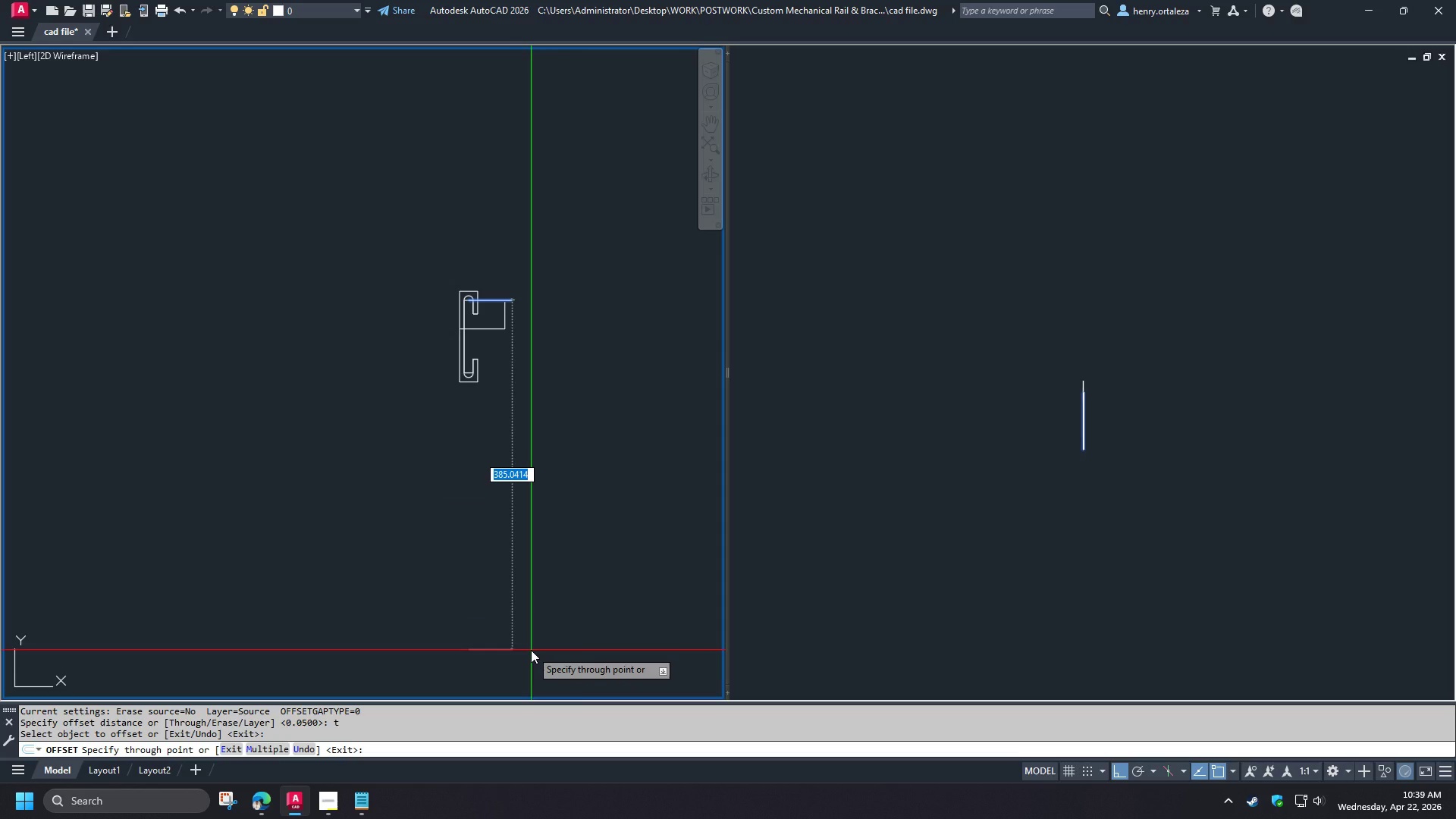 
key(Numpad4)
 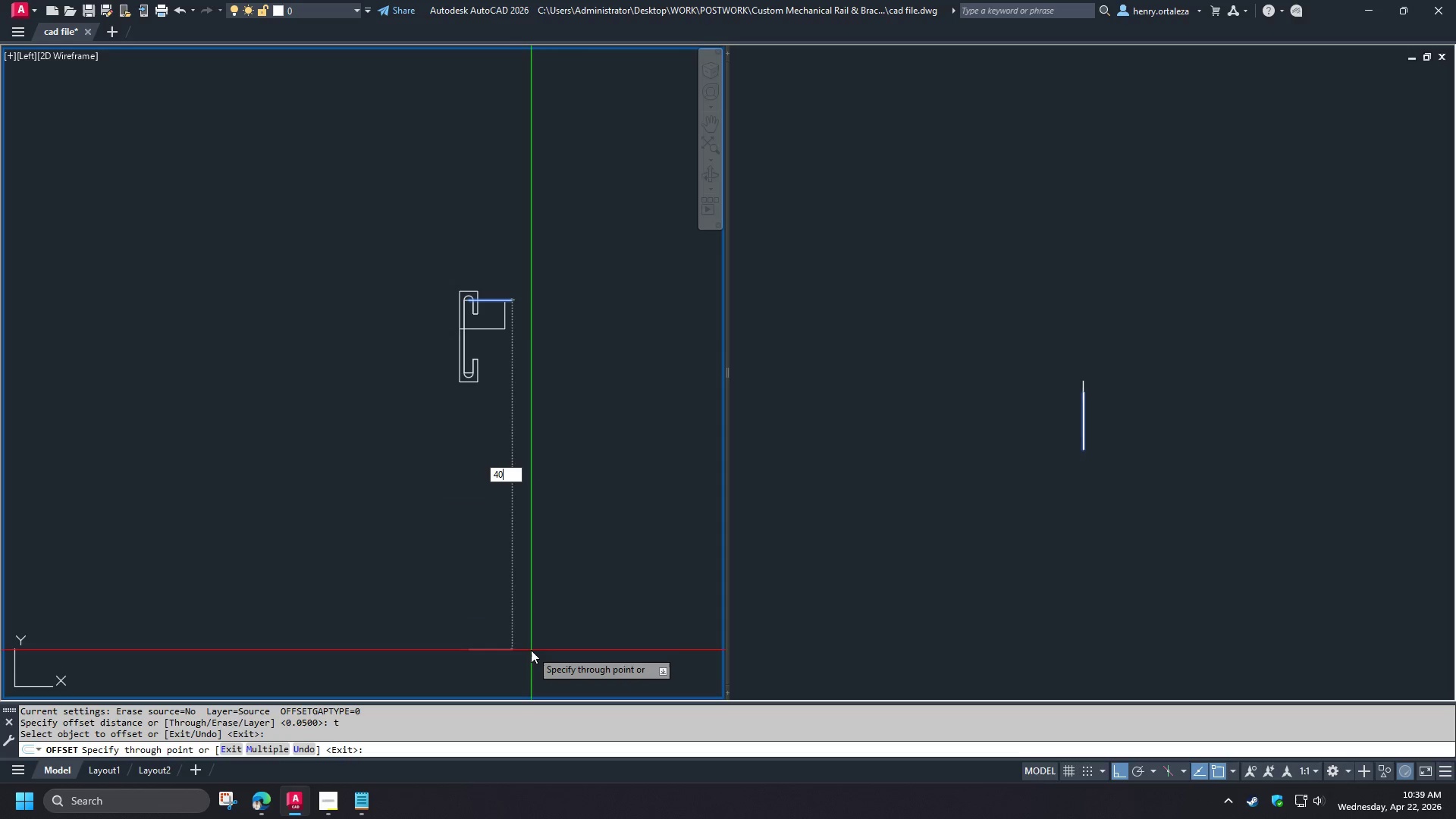 
key(Numpad0)
 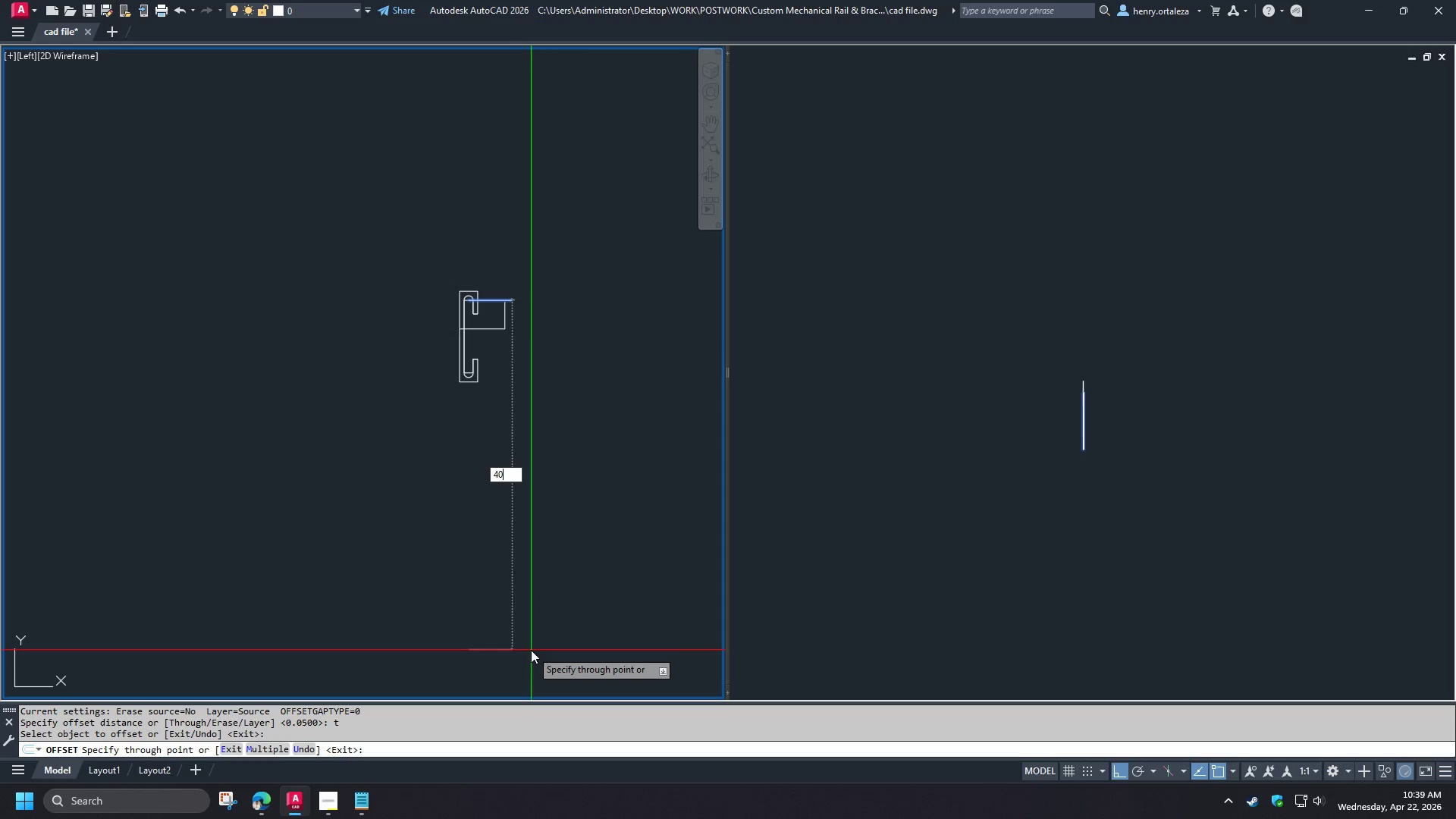 
key(Numpad0)
 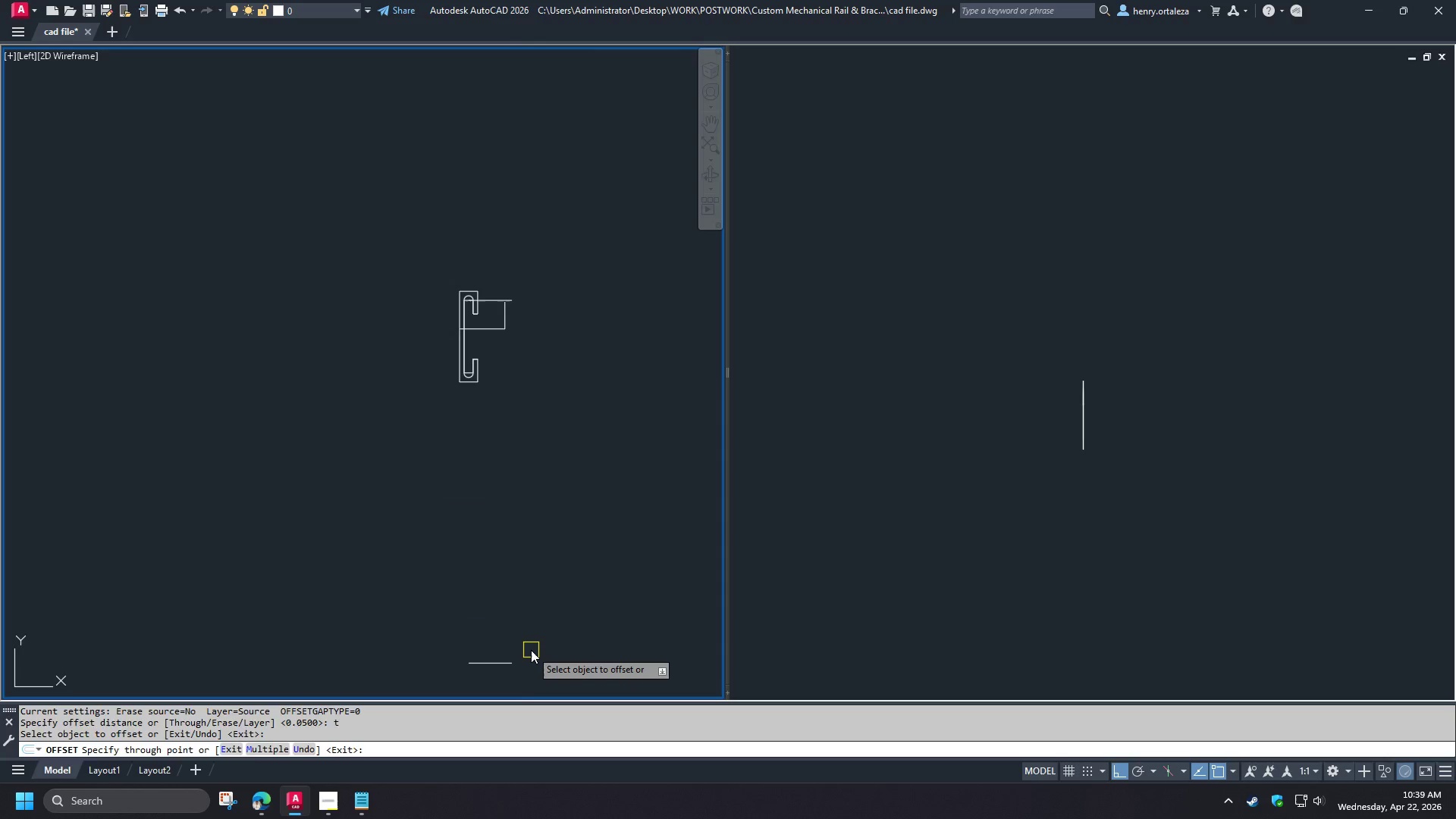 
key(NumpadEnter)
 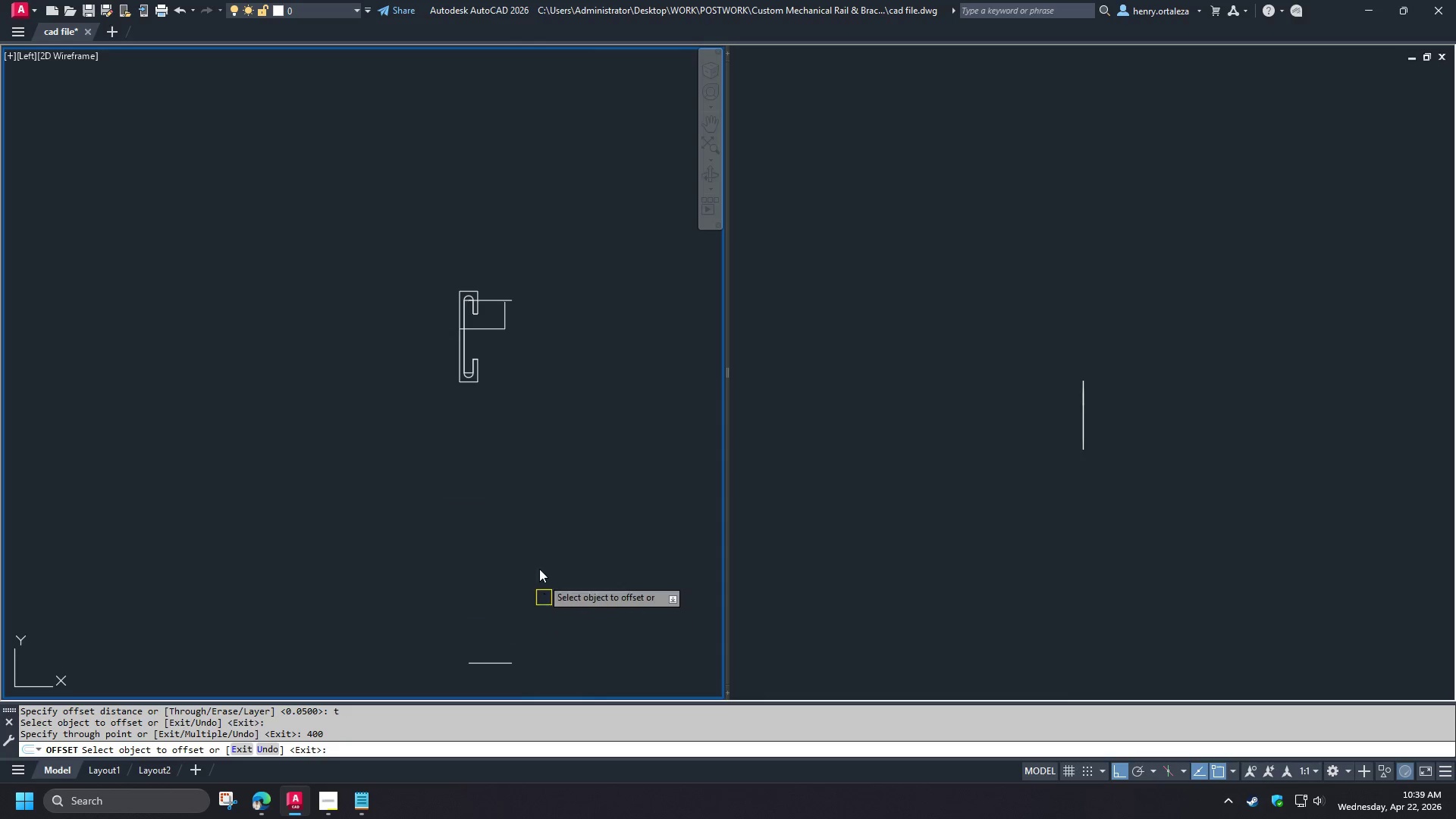 
key(Space)
 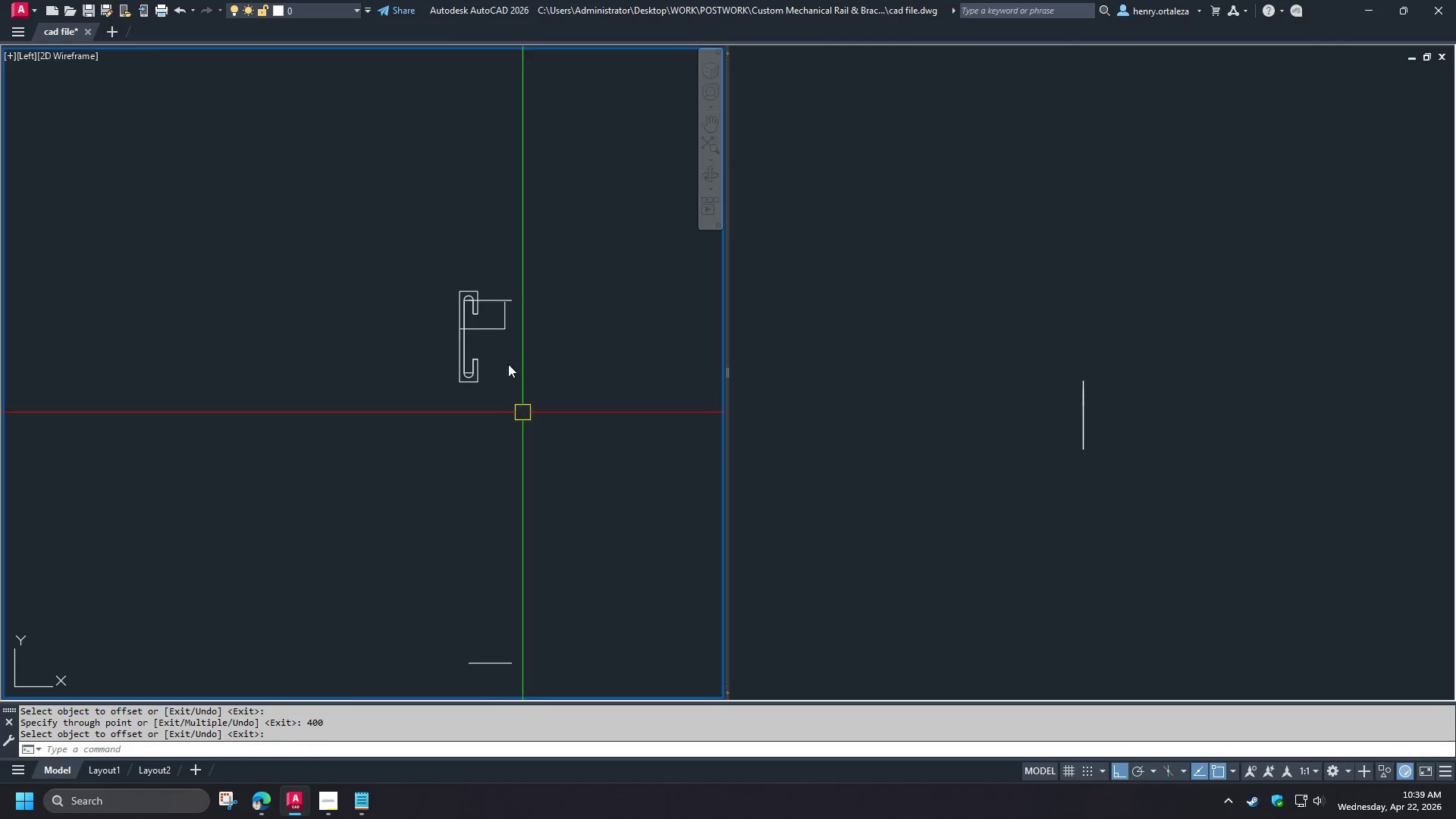 
scroll: coordinate [500, 312], scroll_direction: up, amount: 3.0
 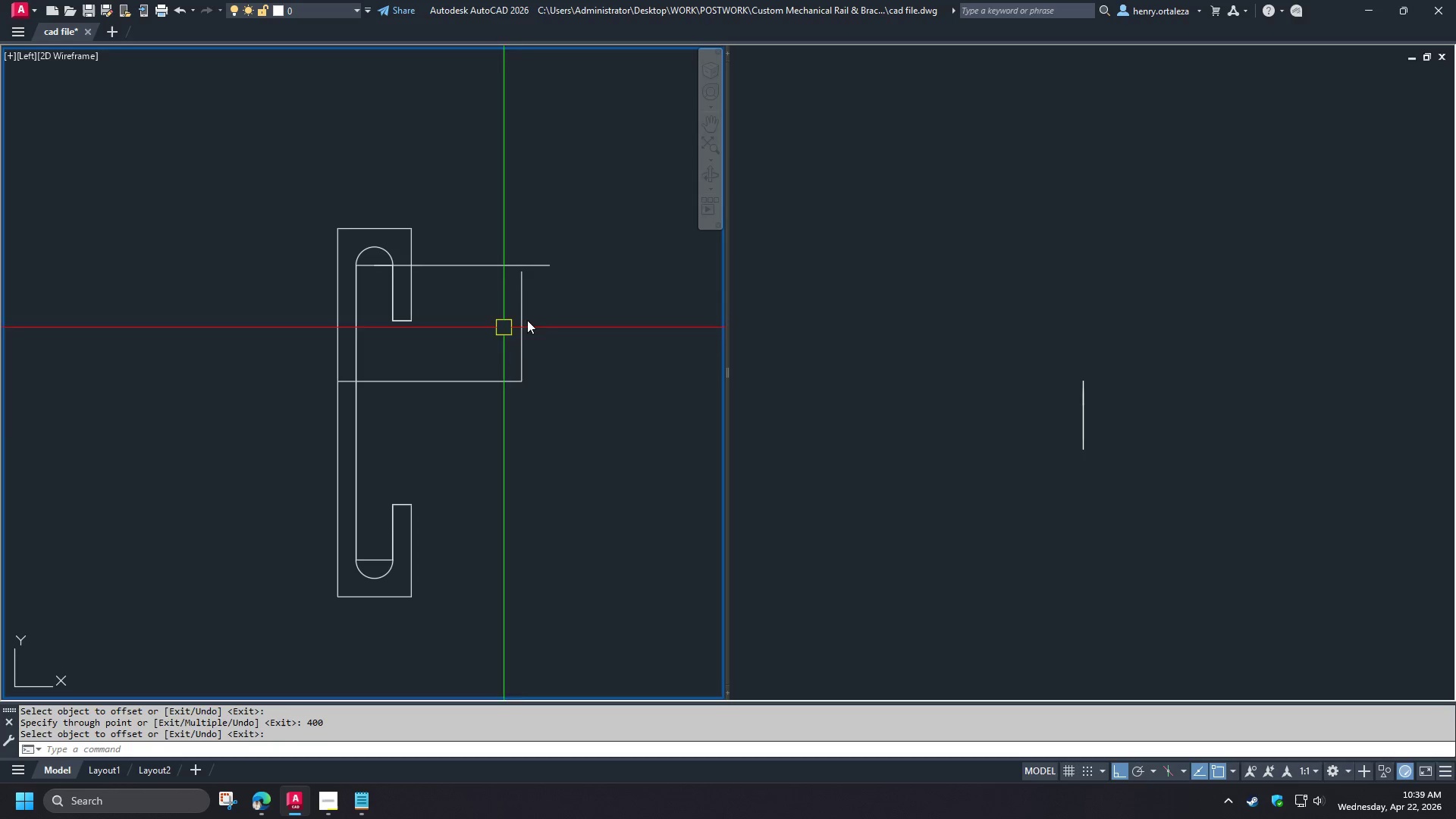 
scroll: coordinate [560, 293], scroll_direction: down, amount: 3.0
 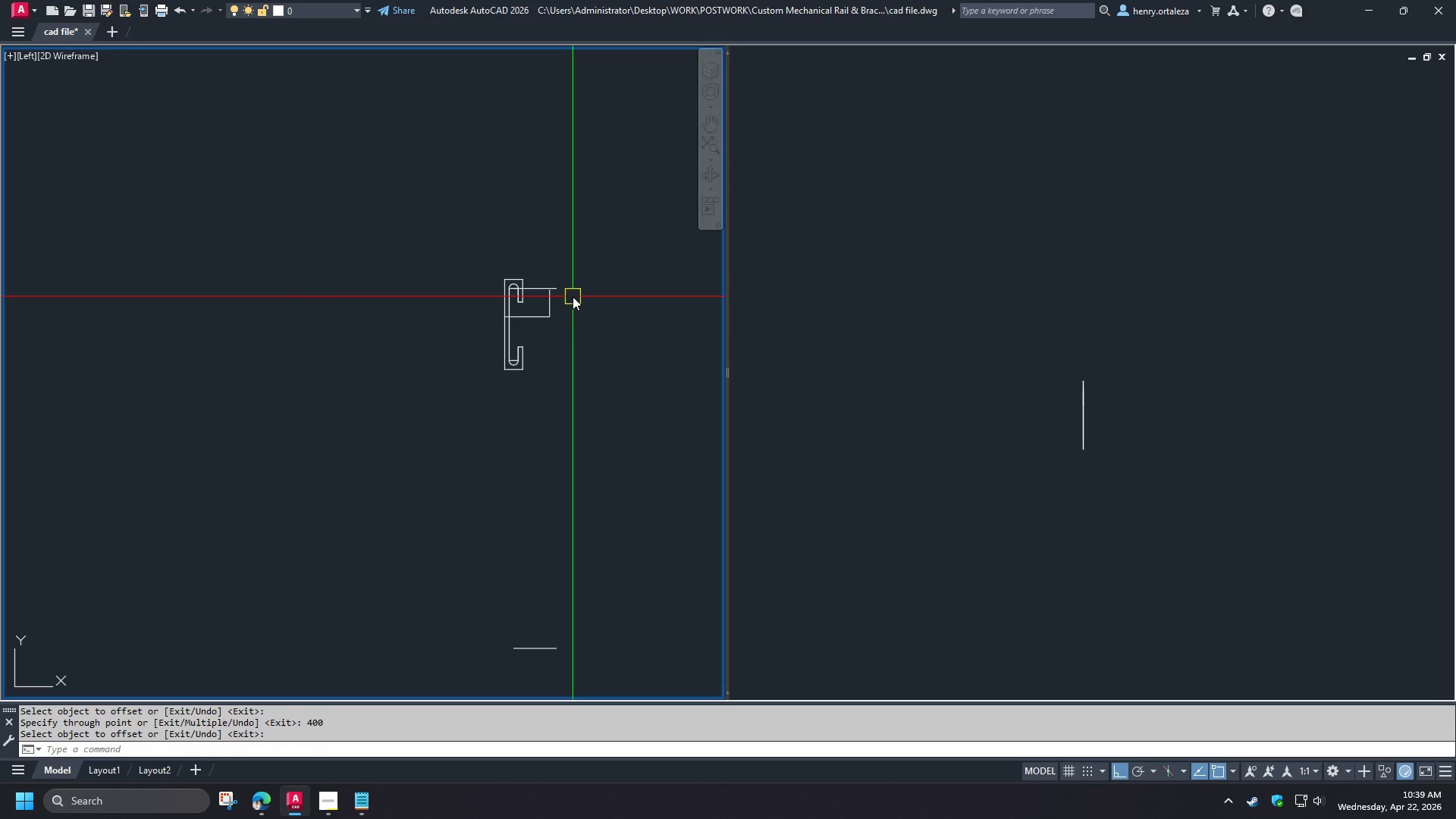 
key(L)
 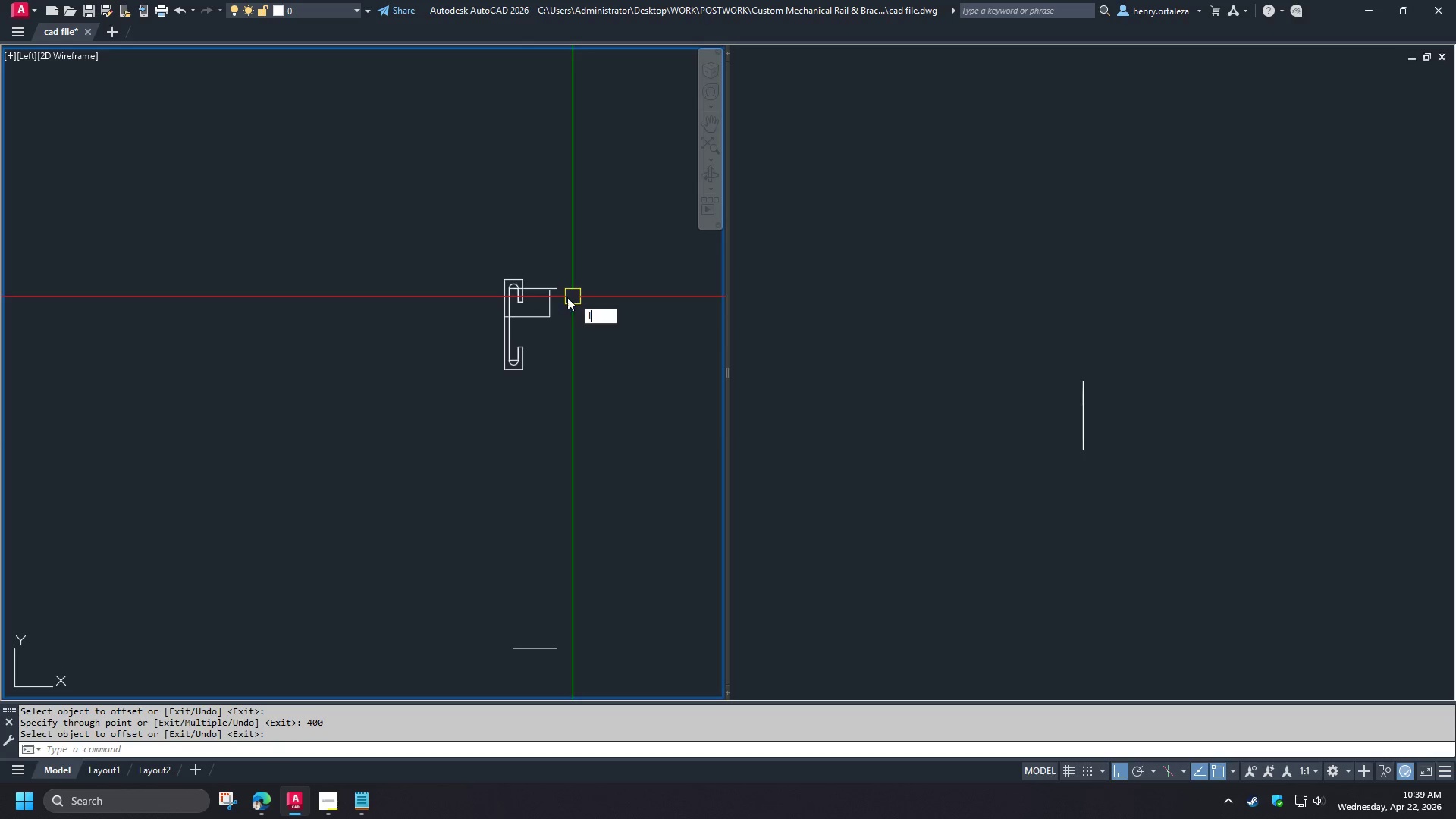 
key(Space)
 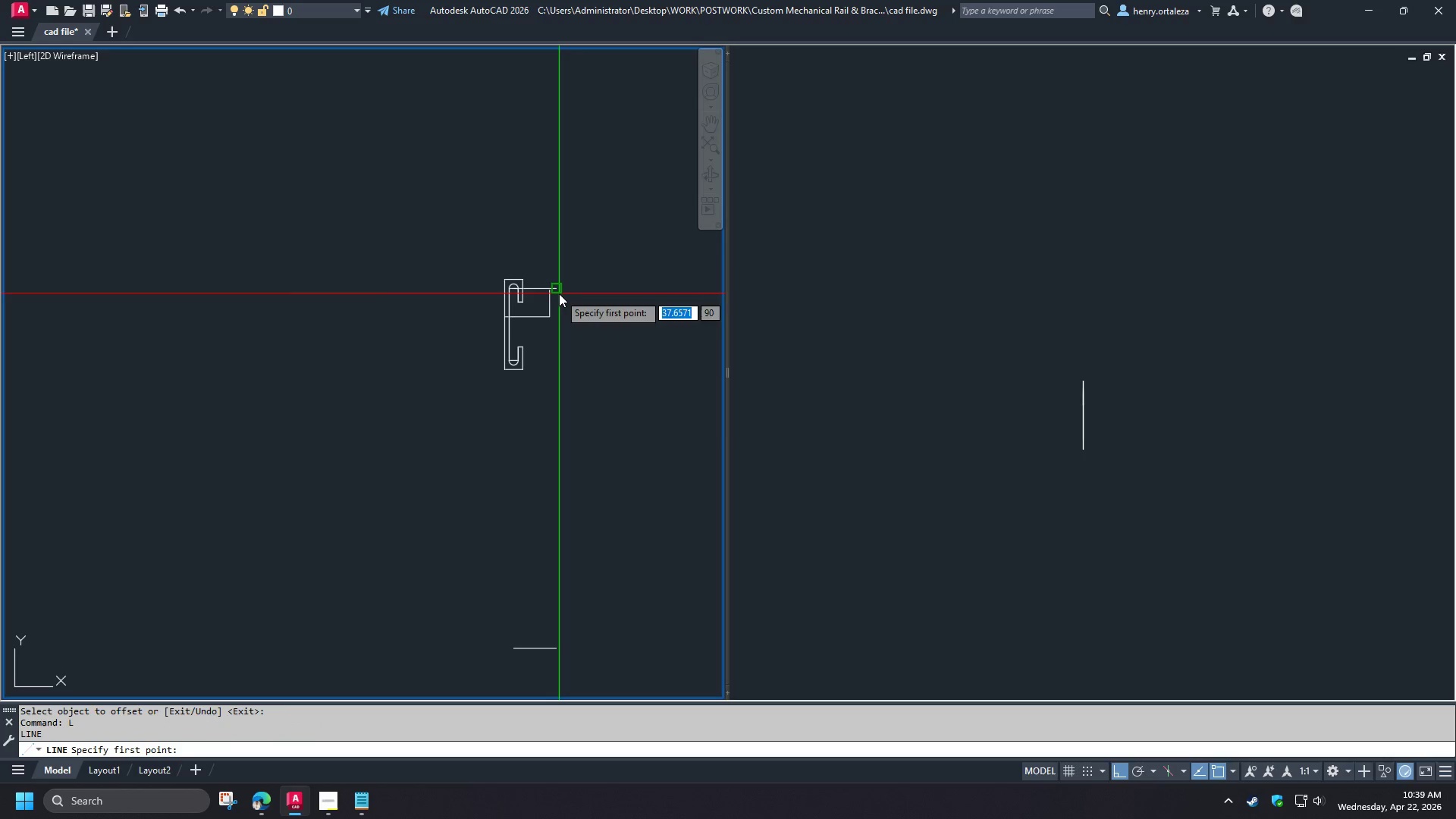 
left_click_drag(start_coordinate=[559, 293], to_coordinate=[559, 297])
 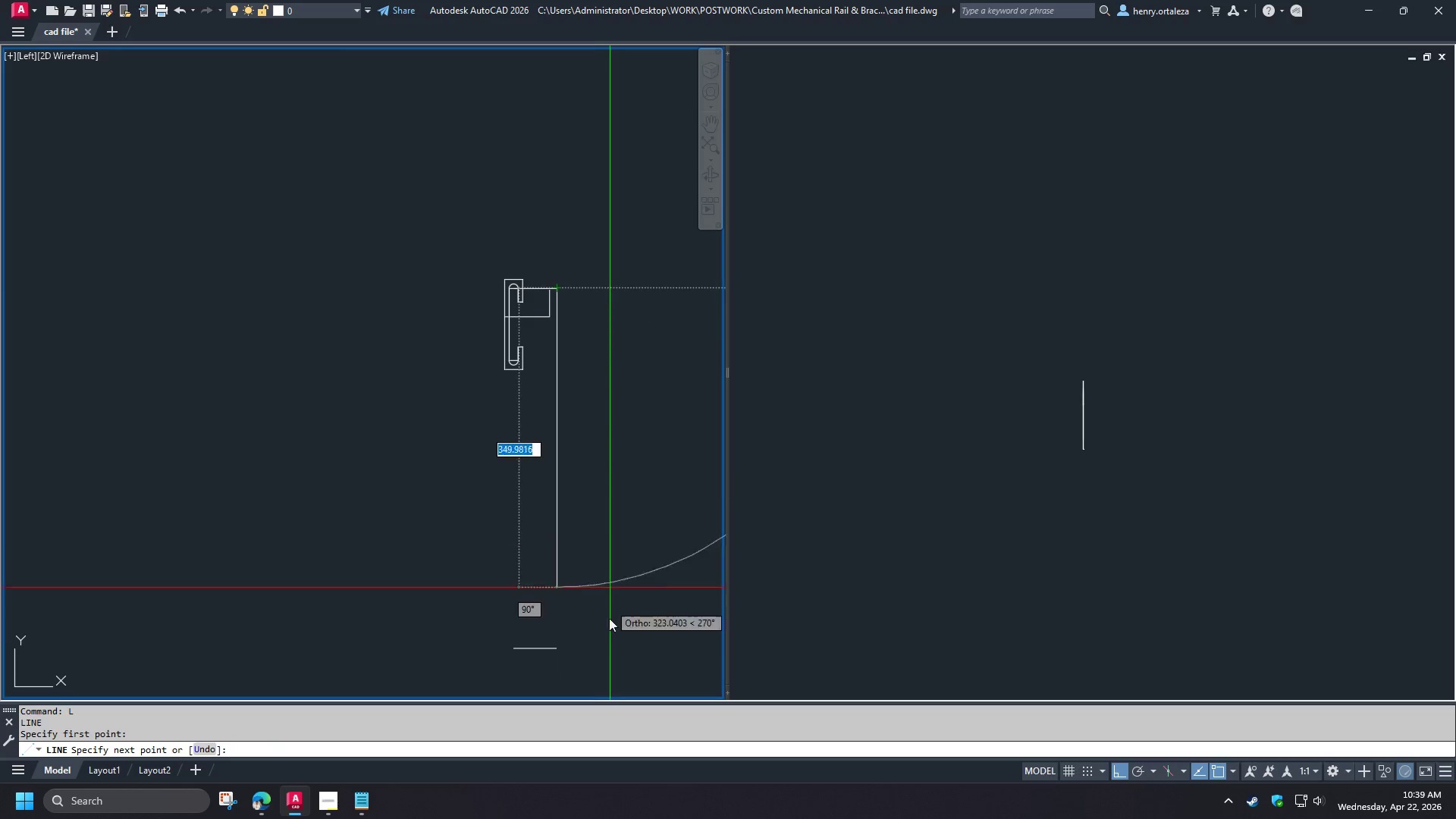 
left_click([609, 629])
 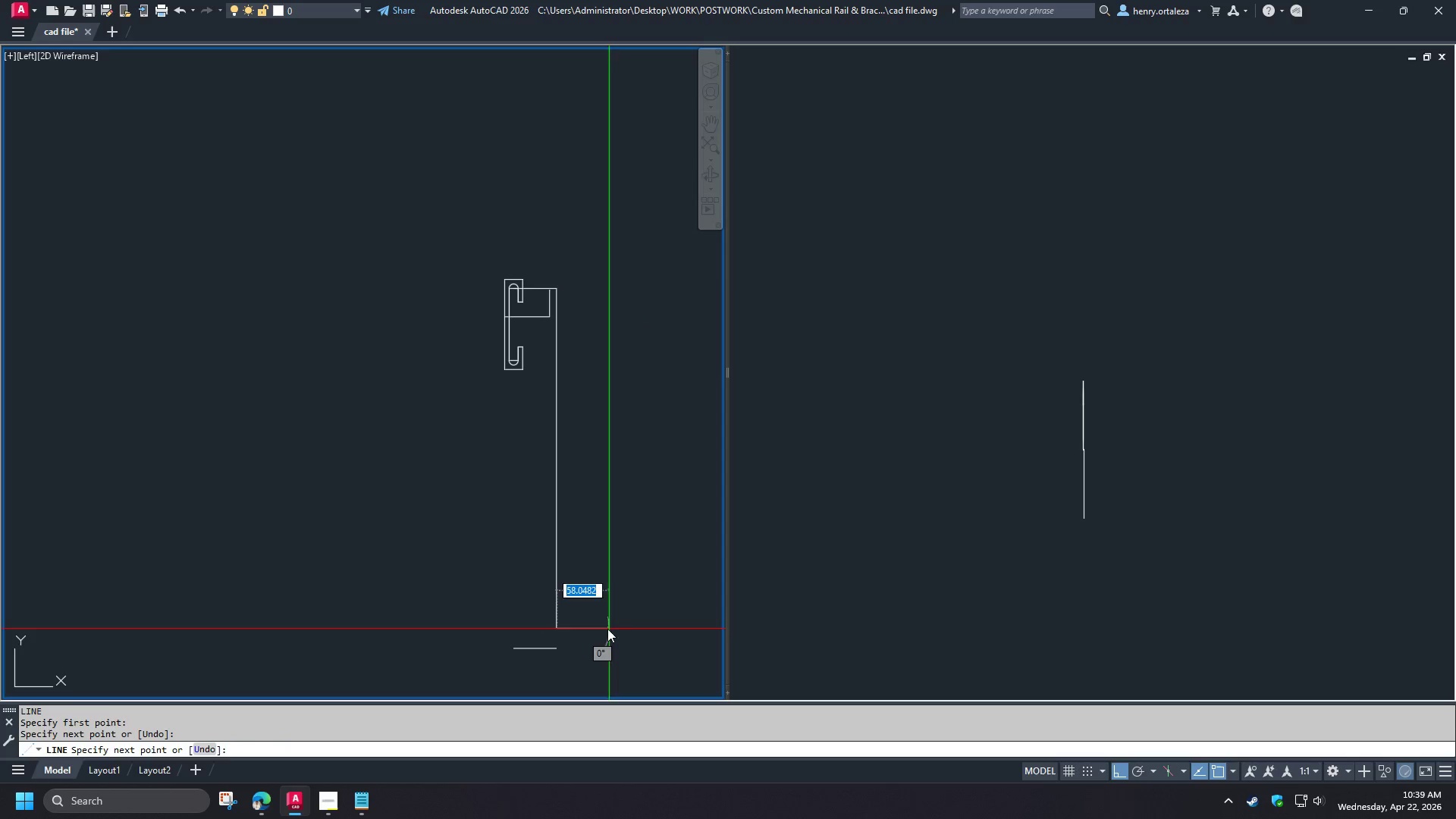 
key(Space)
 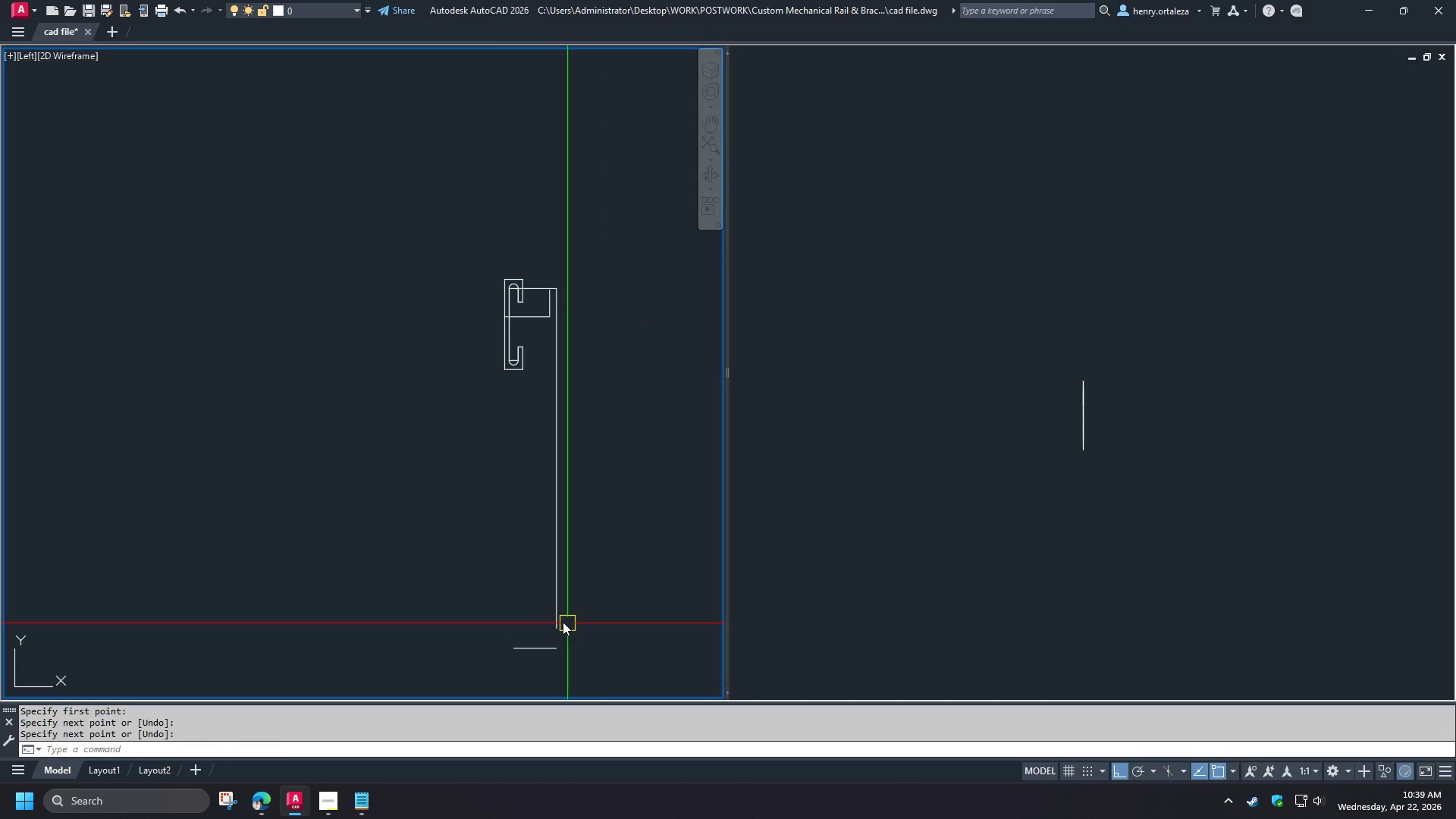 
key(F)
 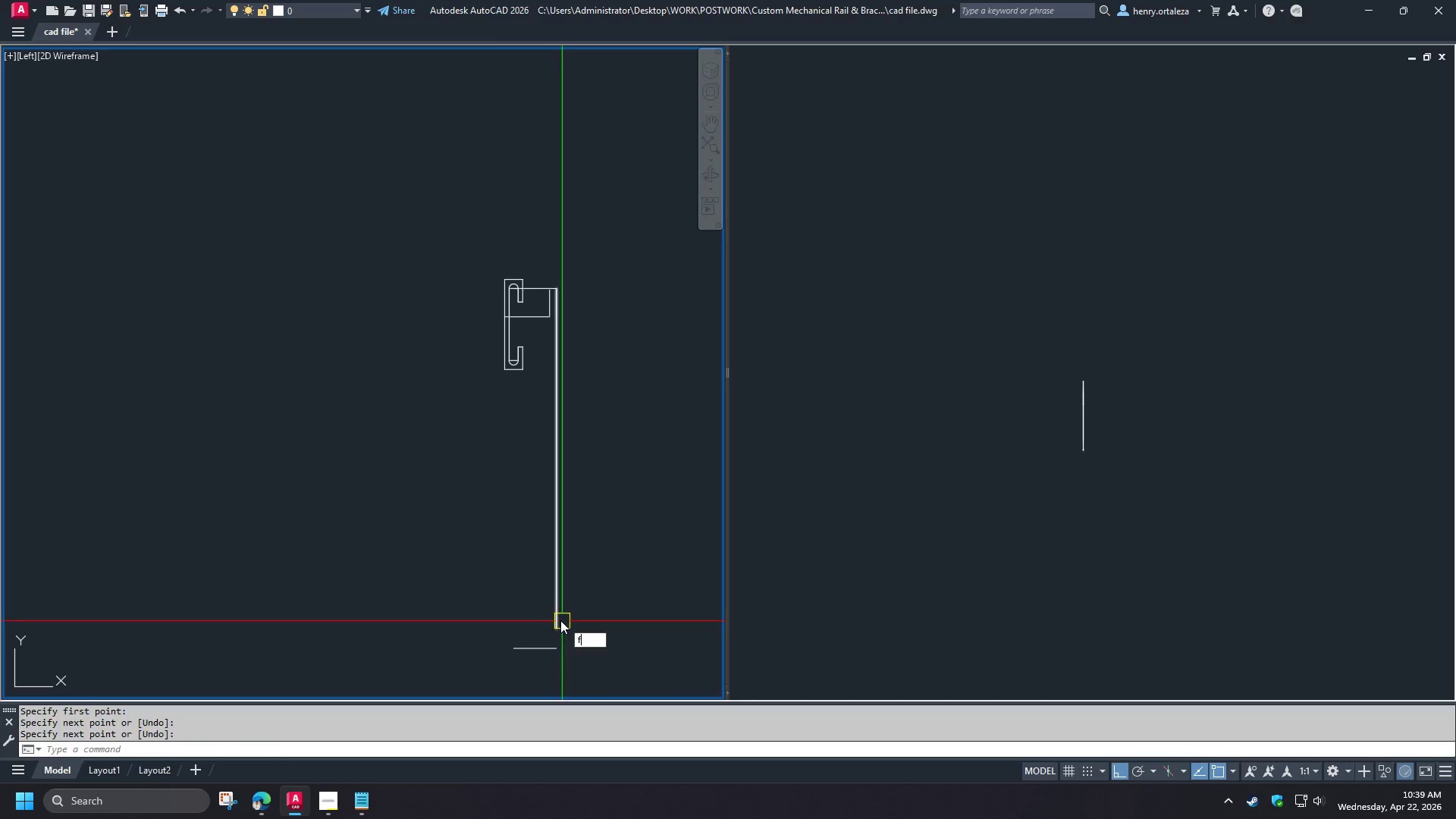 
key(Space)
 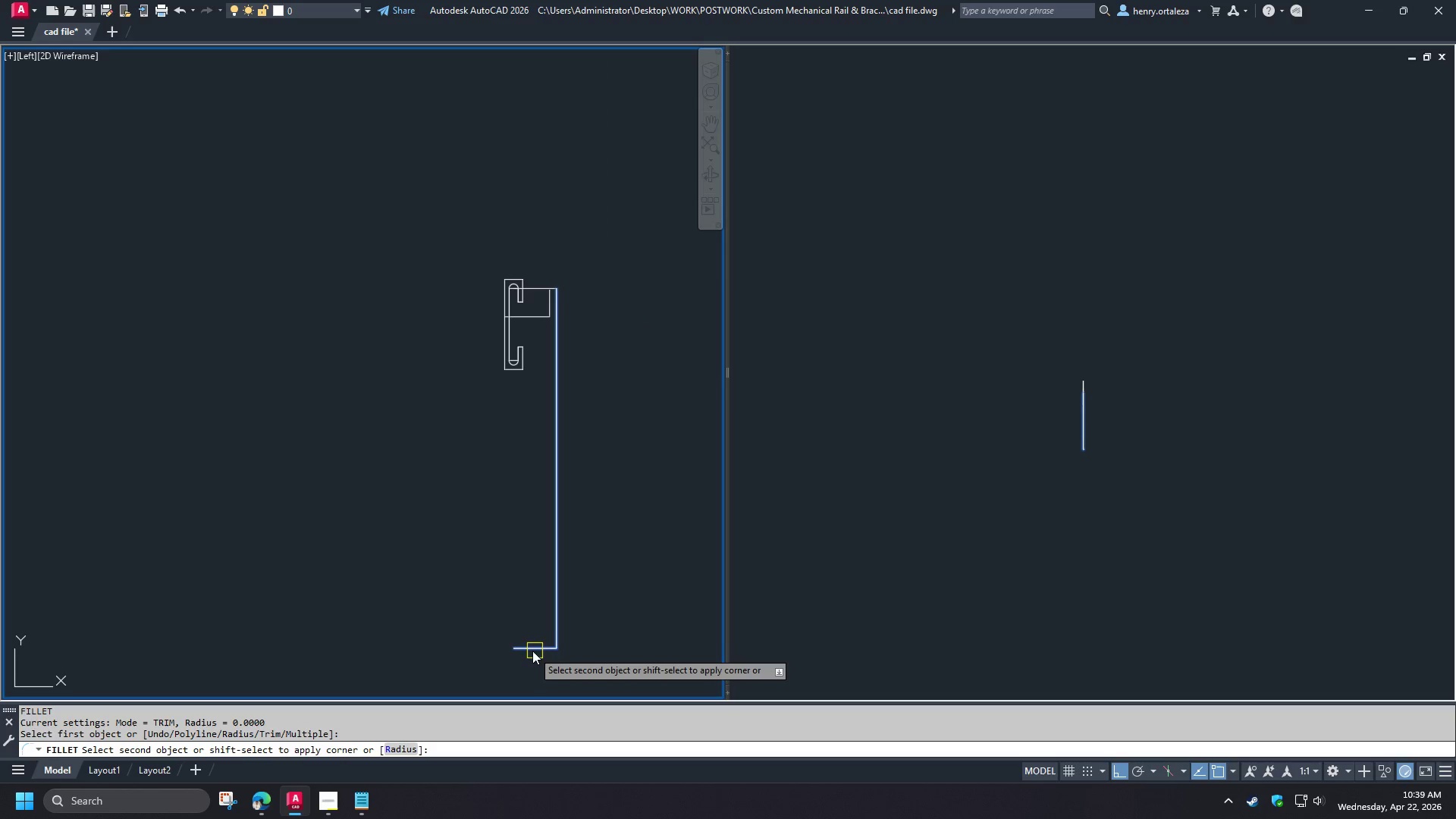 
double_click([532, 650])
 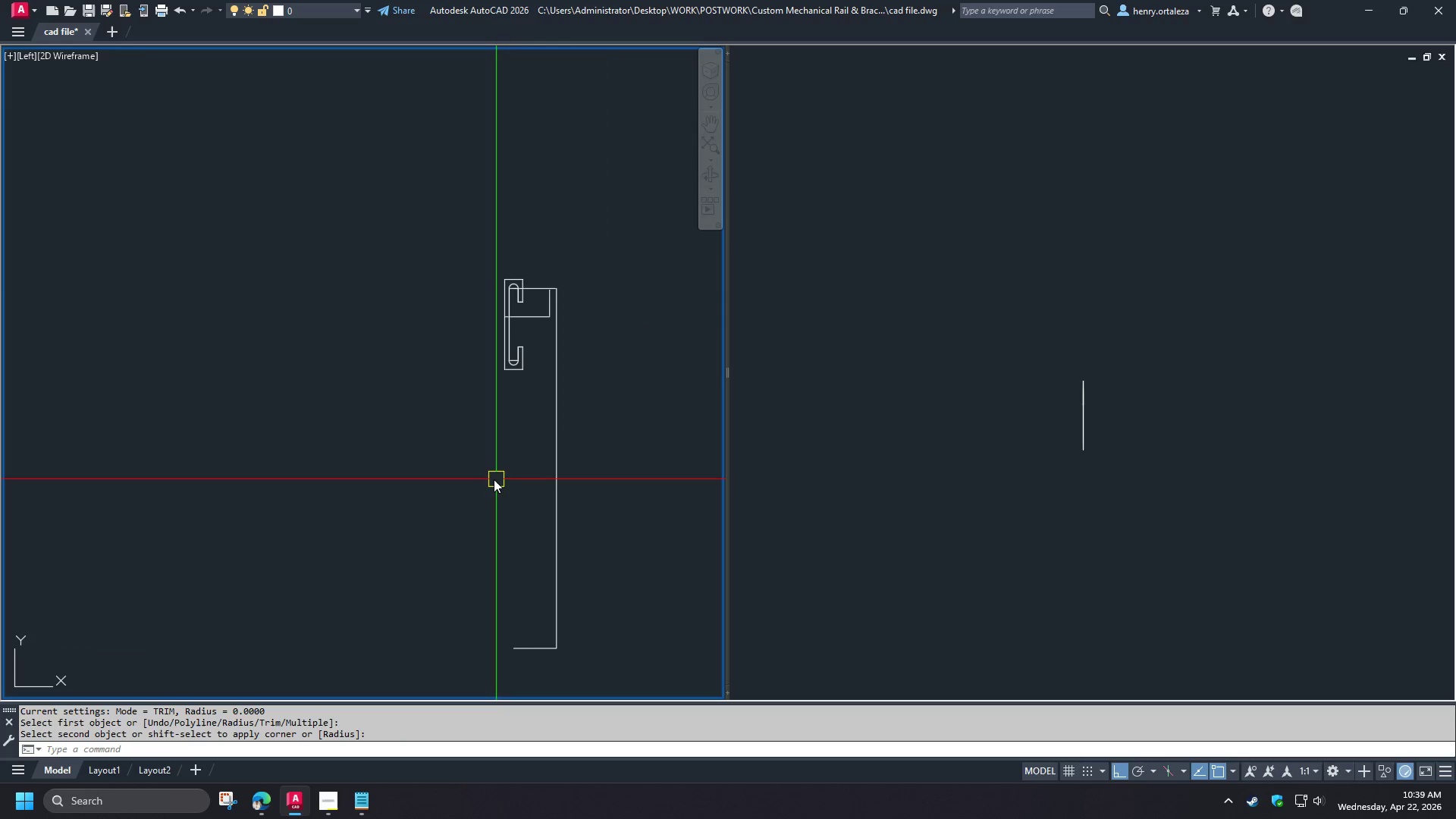 
key(L)
 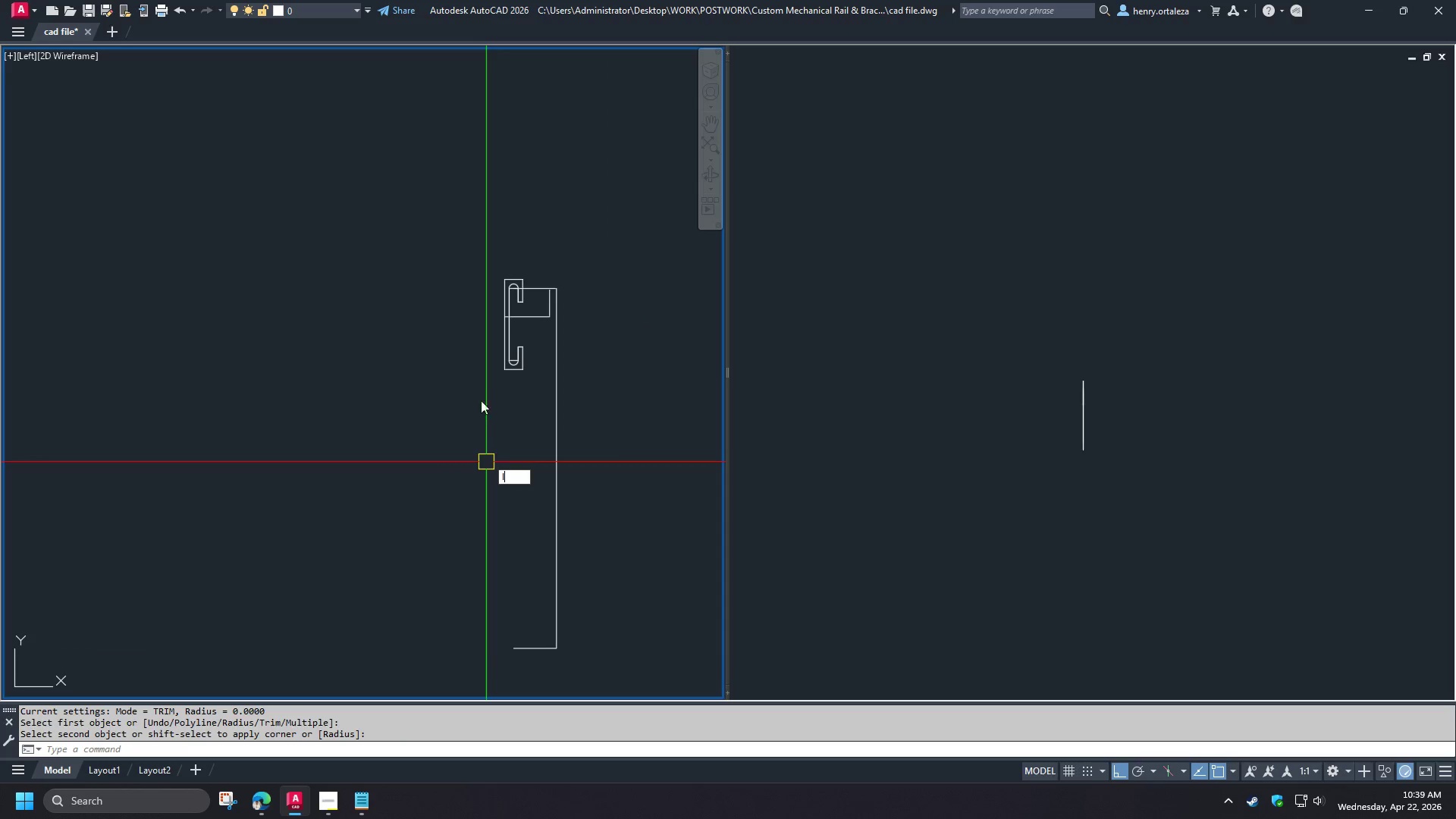 
key(Space)
 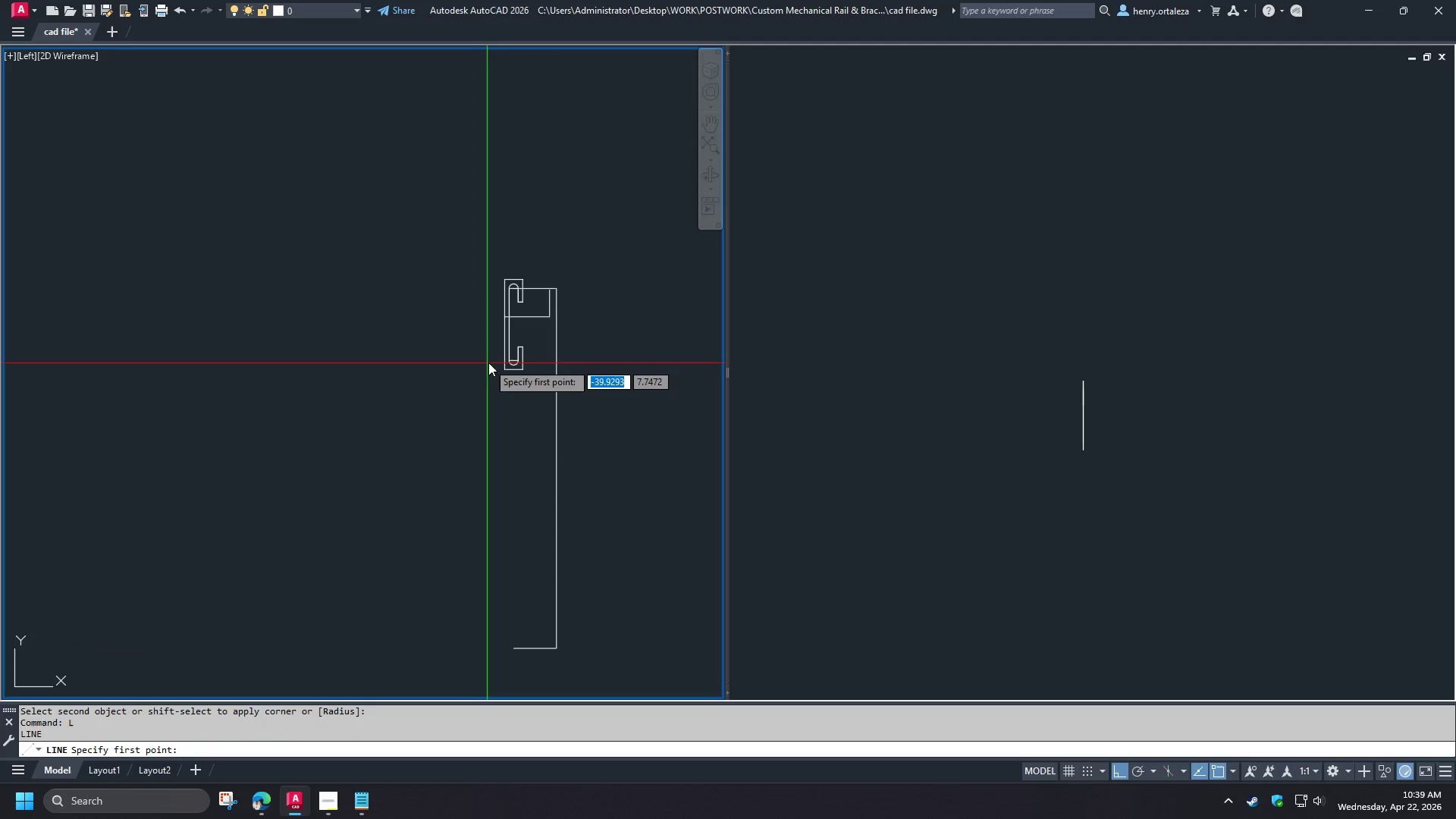 
scroll: coordinate [496, 362], scroll_direction: up, amount: 2.0
 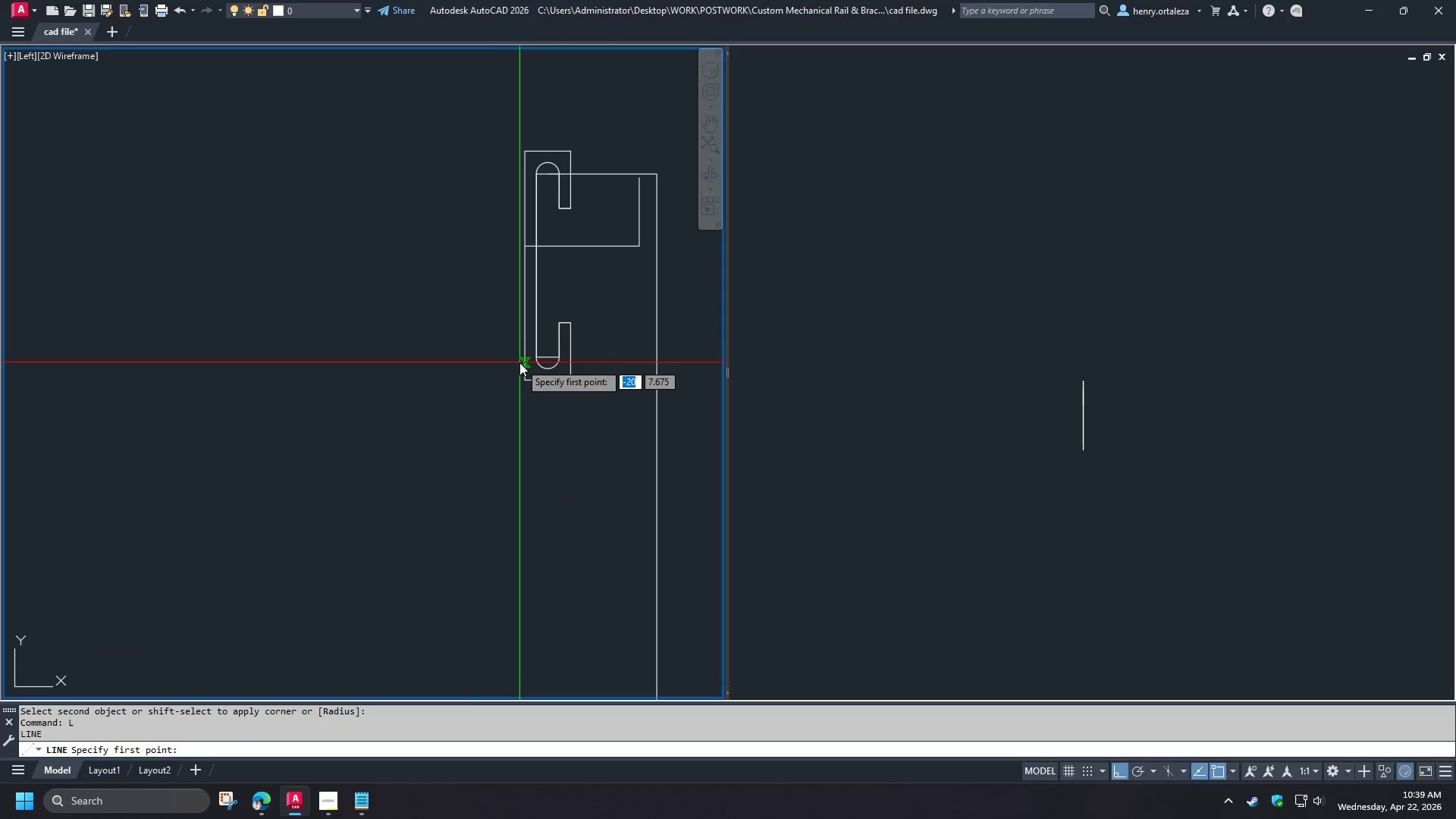 
left_click([519, 363])
 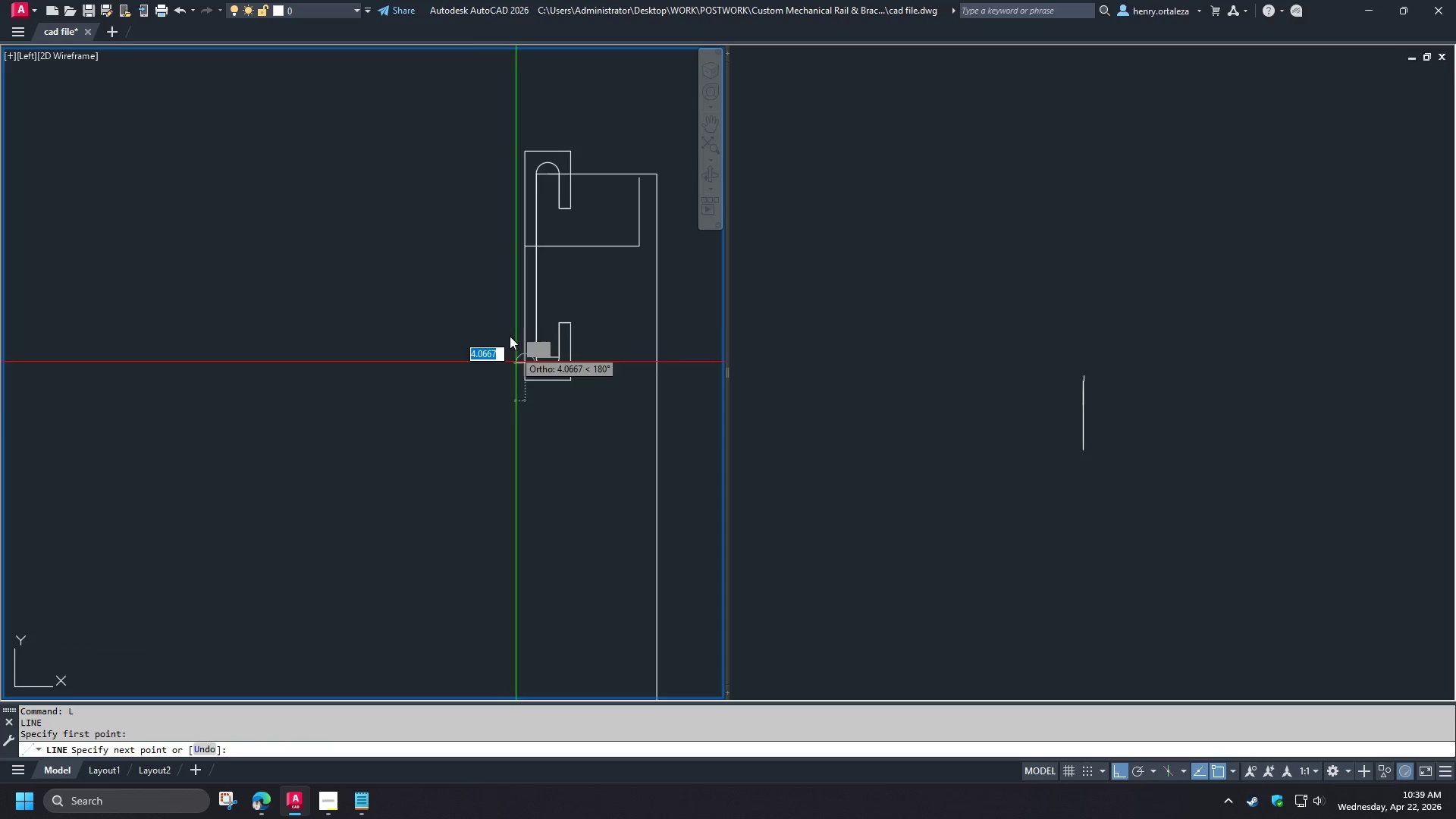 
scroll: coordinate [508, 324], scroll_direction: down, amount: 2.0
 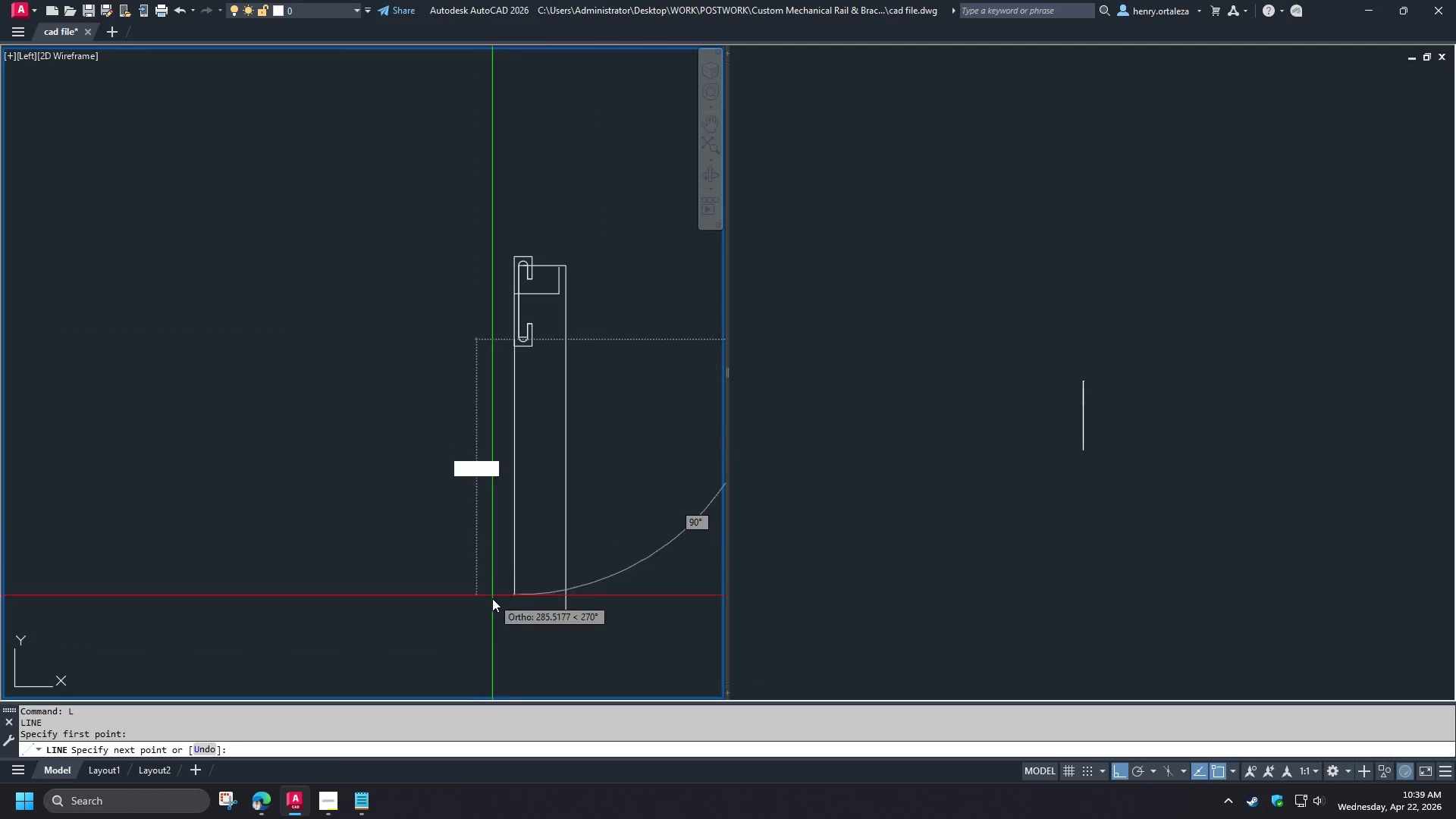 
key(Space)
 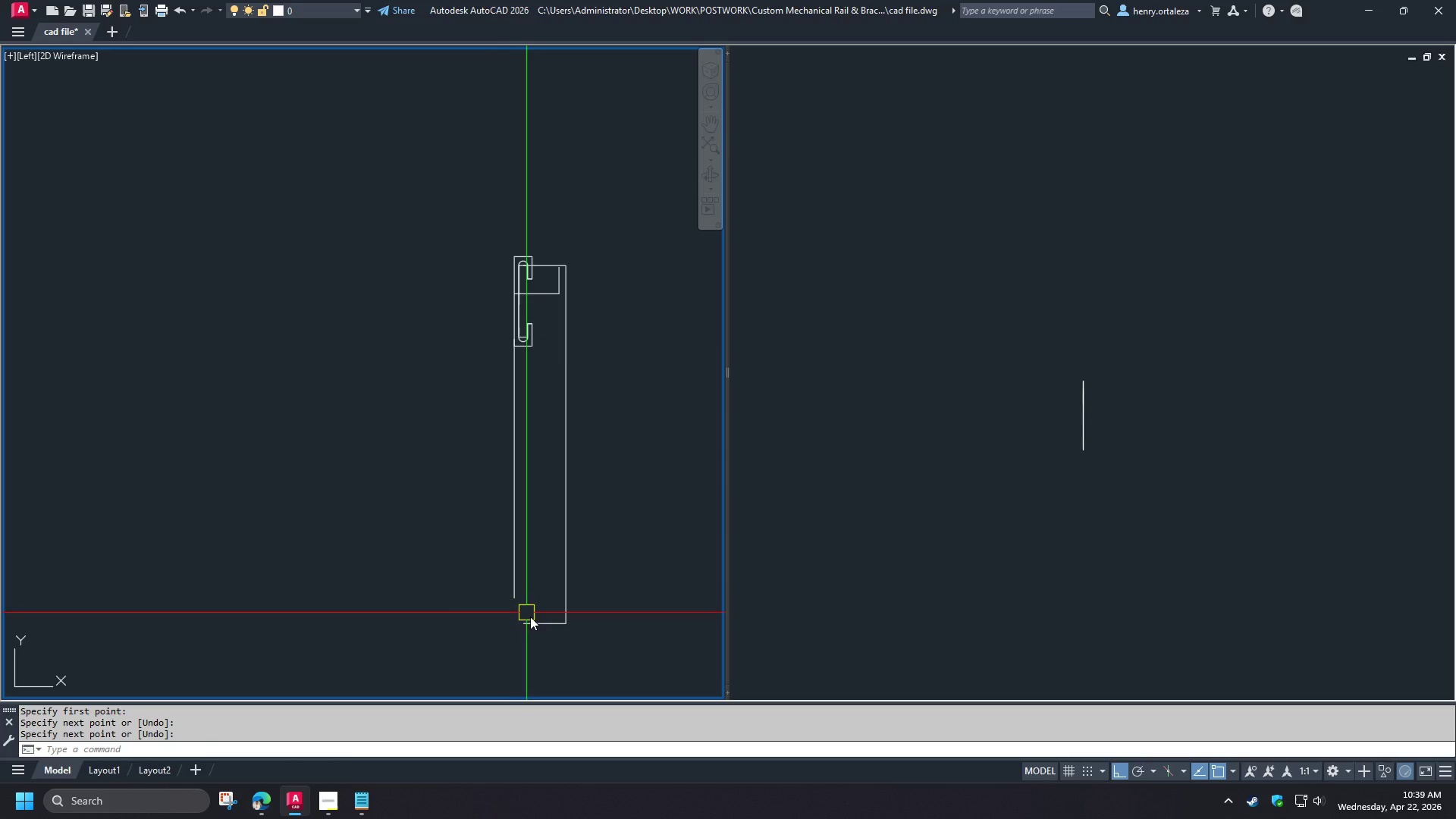 
key(F)
 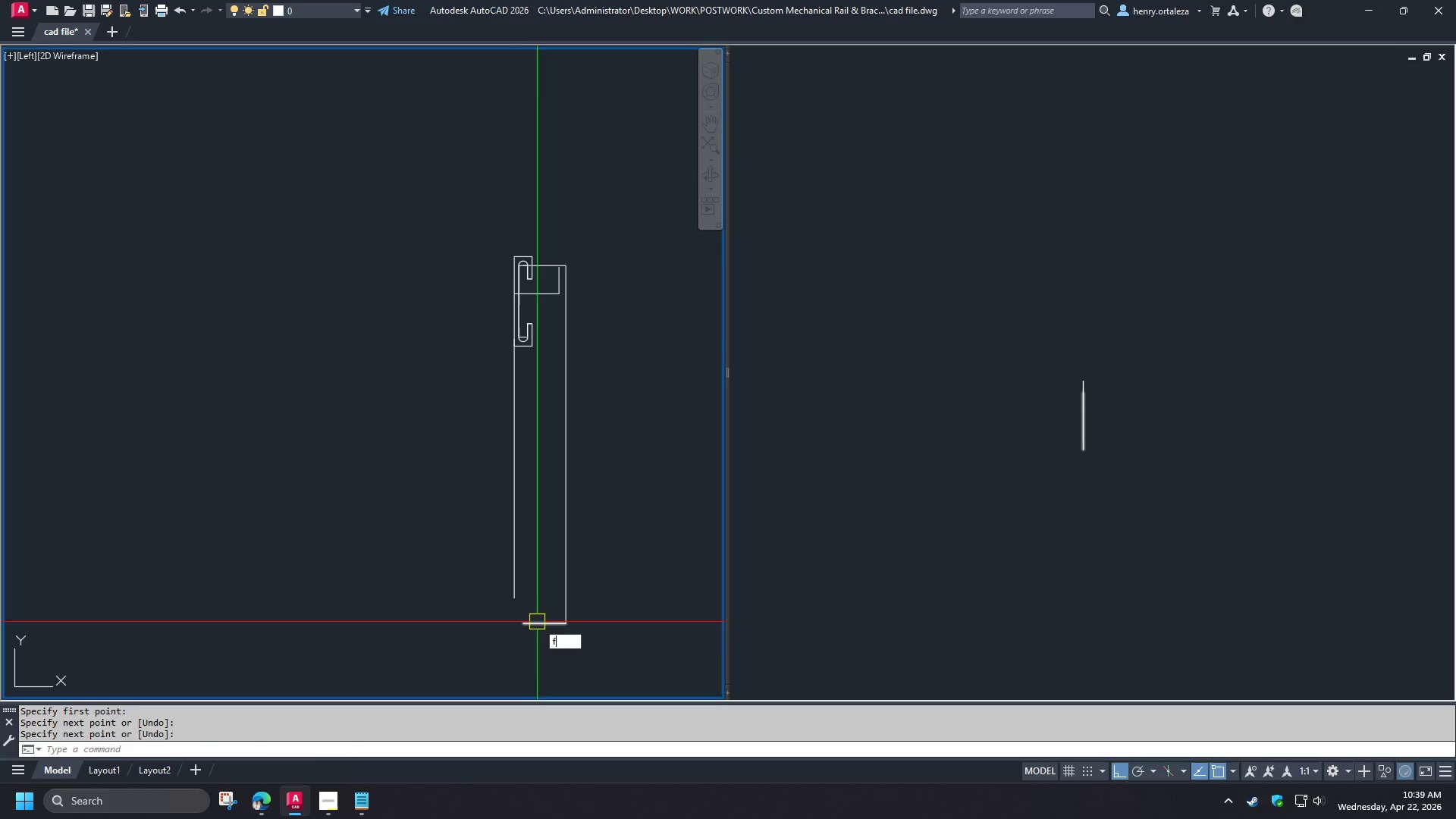 
key(Space)
 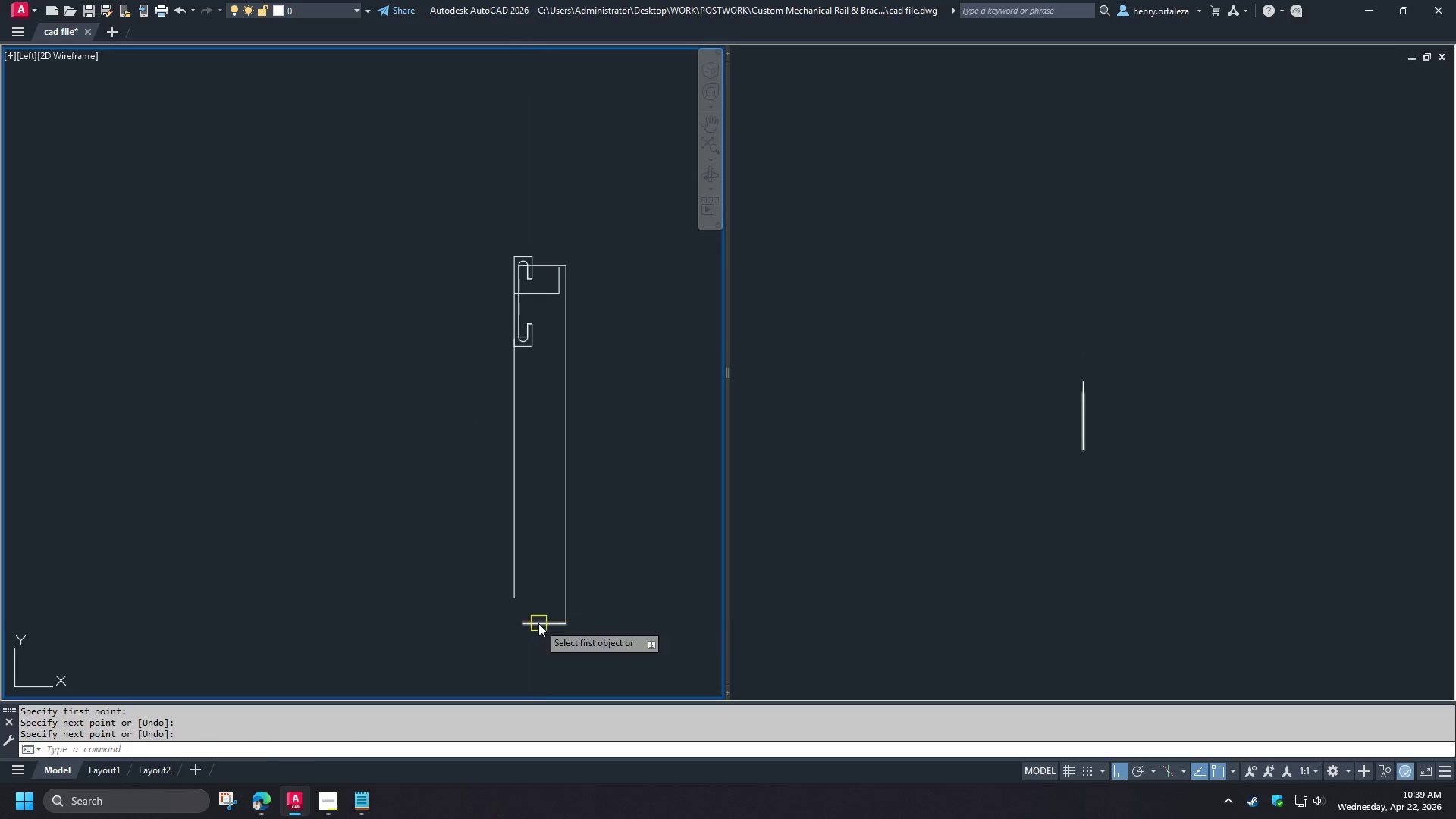 
left_click([538, 623])
 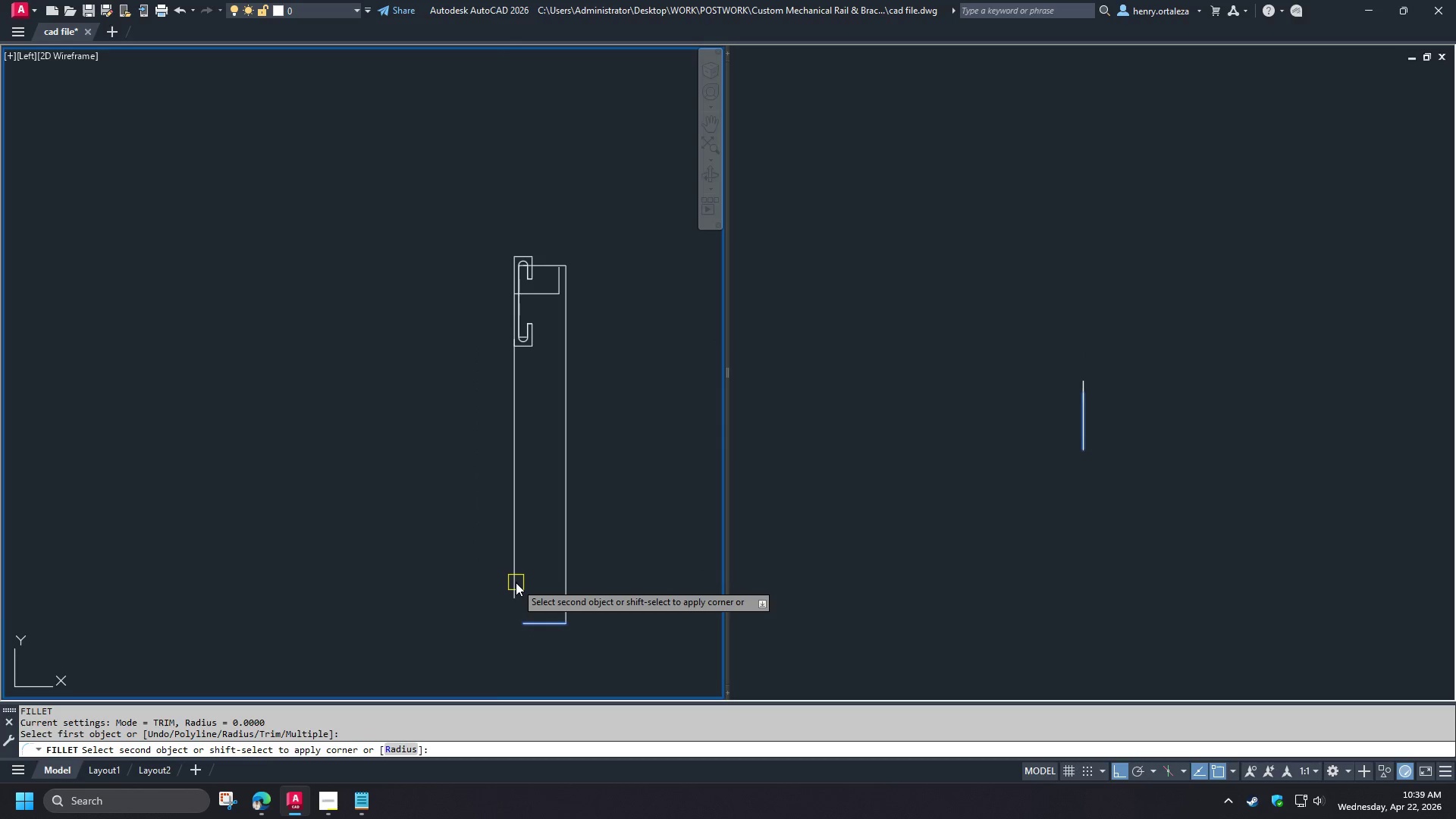 
double_click([515, 581])
 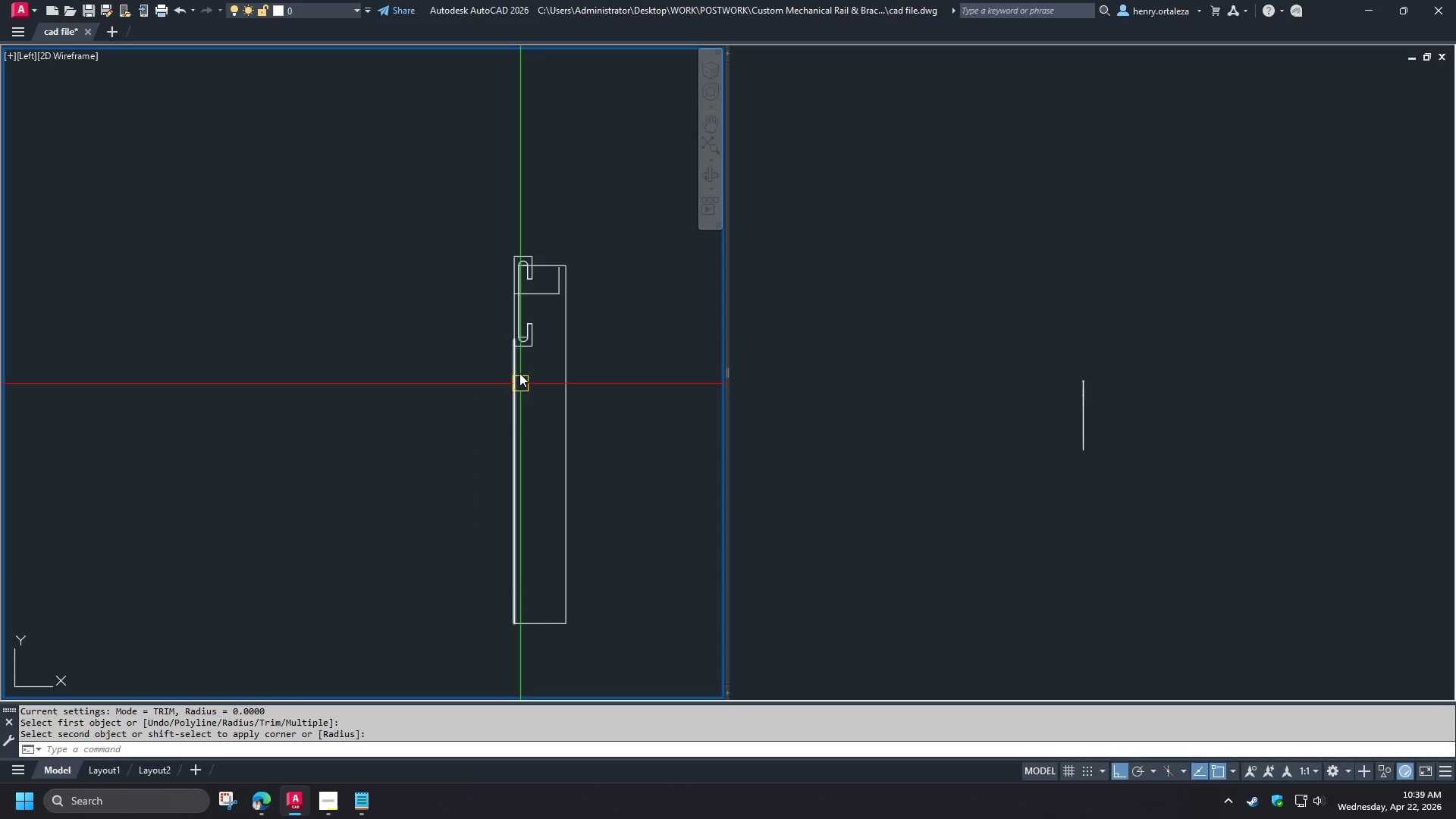 
scroll: coordinate [500, 284], scroll_direction: up, amount: 6.0
 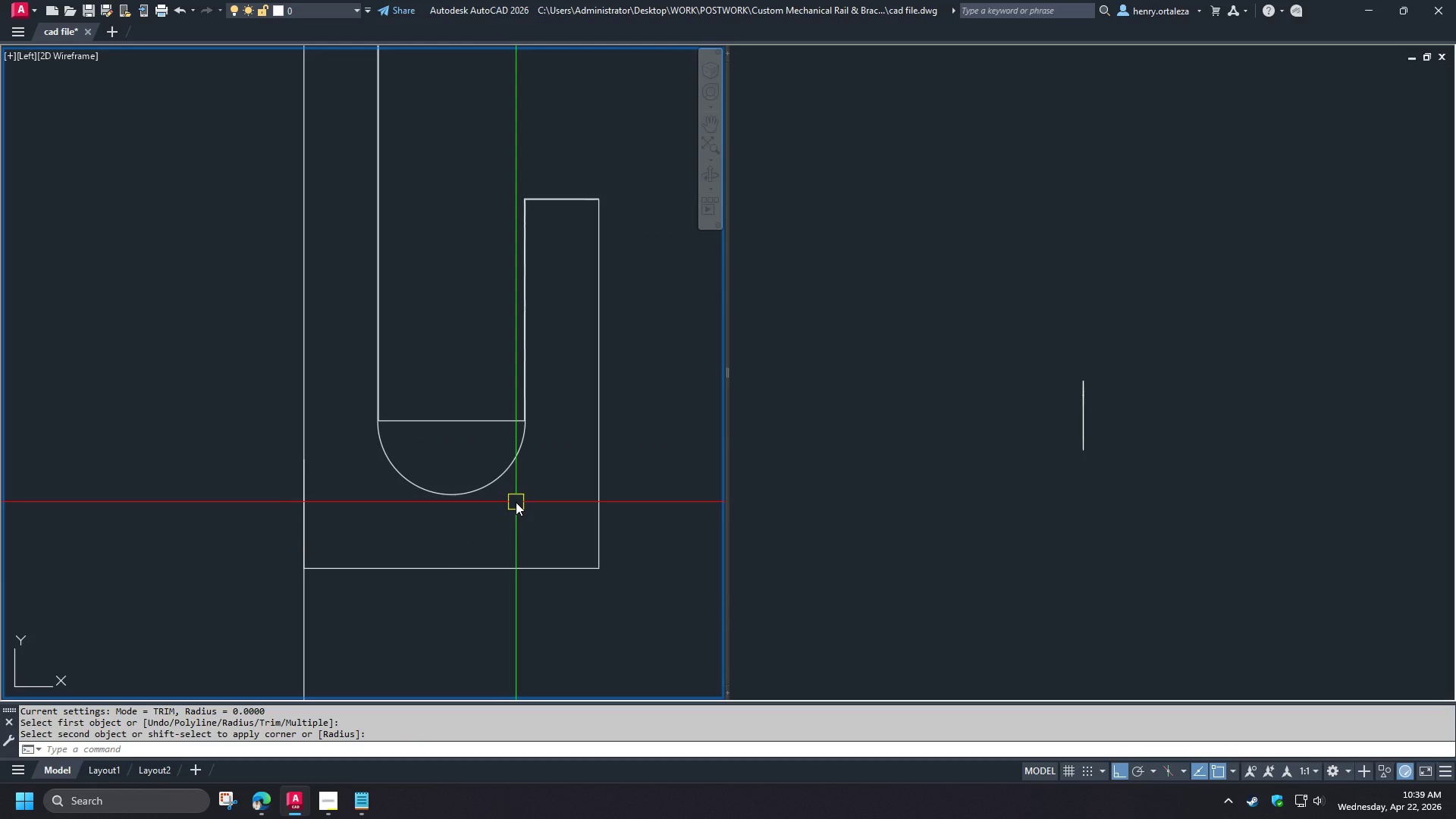 
scroll: coordinate [558, 418], scroll_direction: down, amount: 3.0
 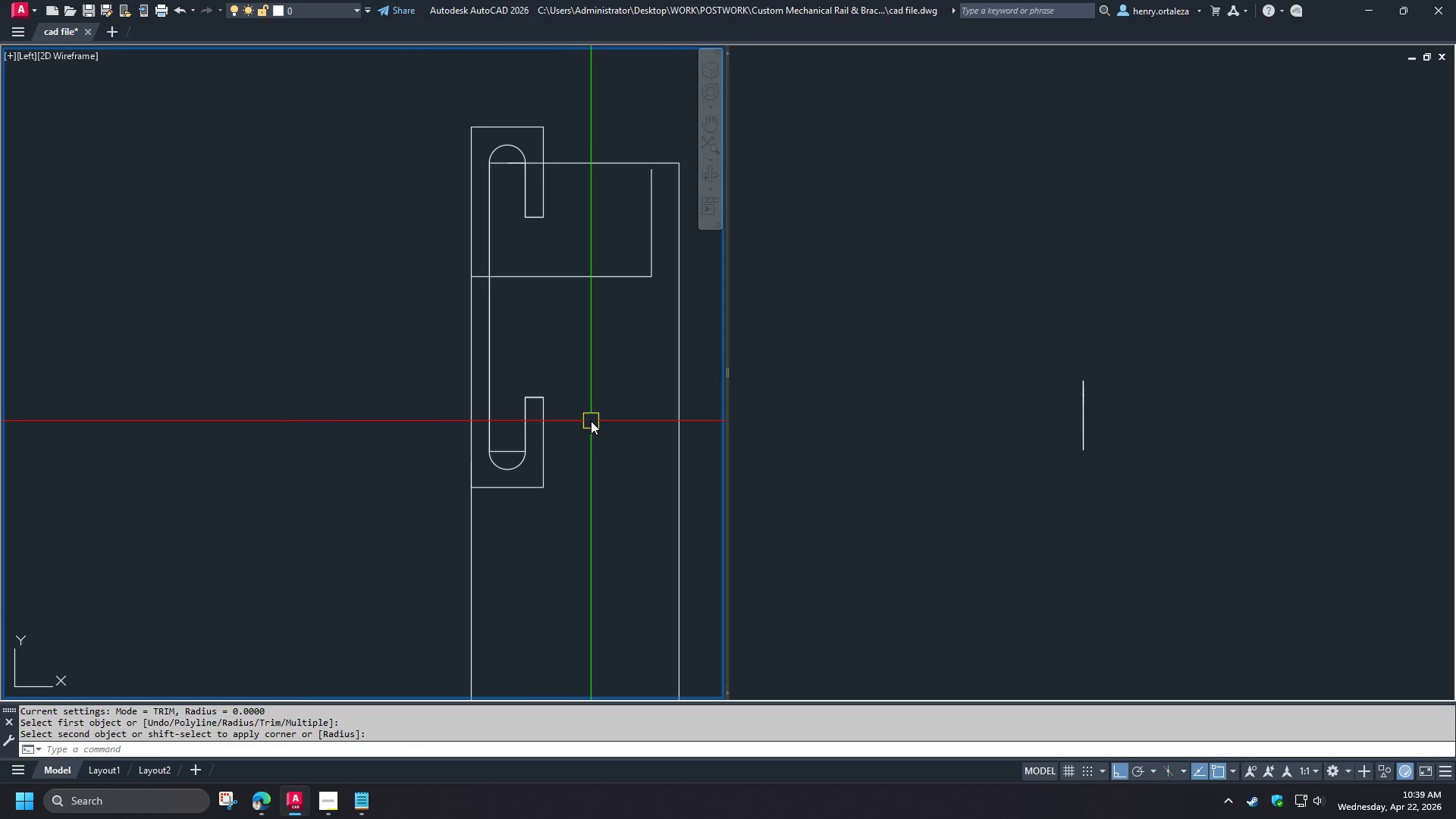 
key(O)
 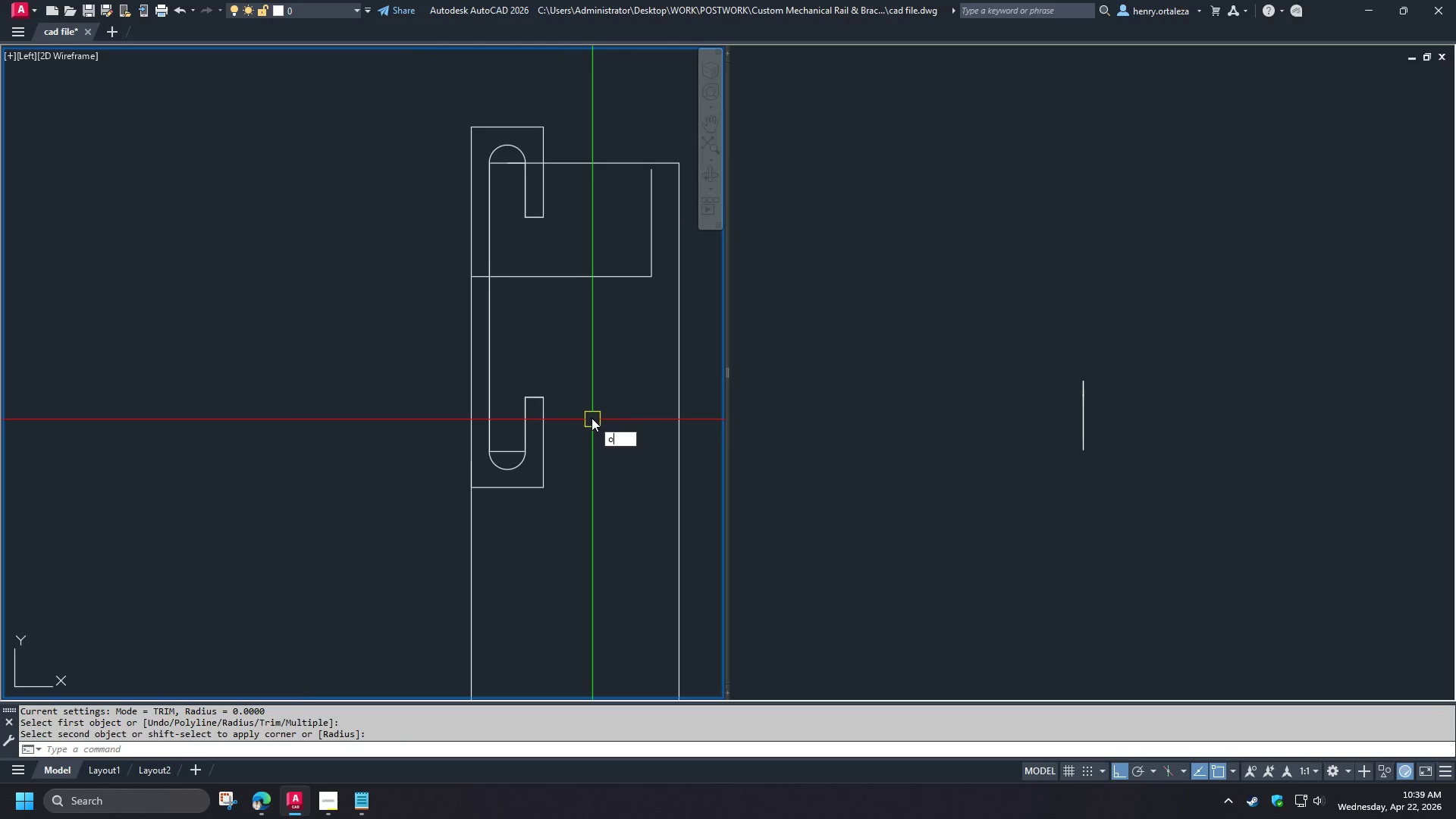 
key(Space)
 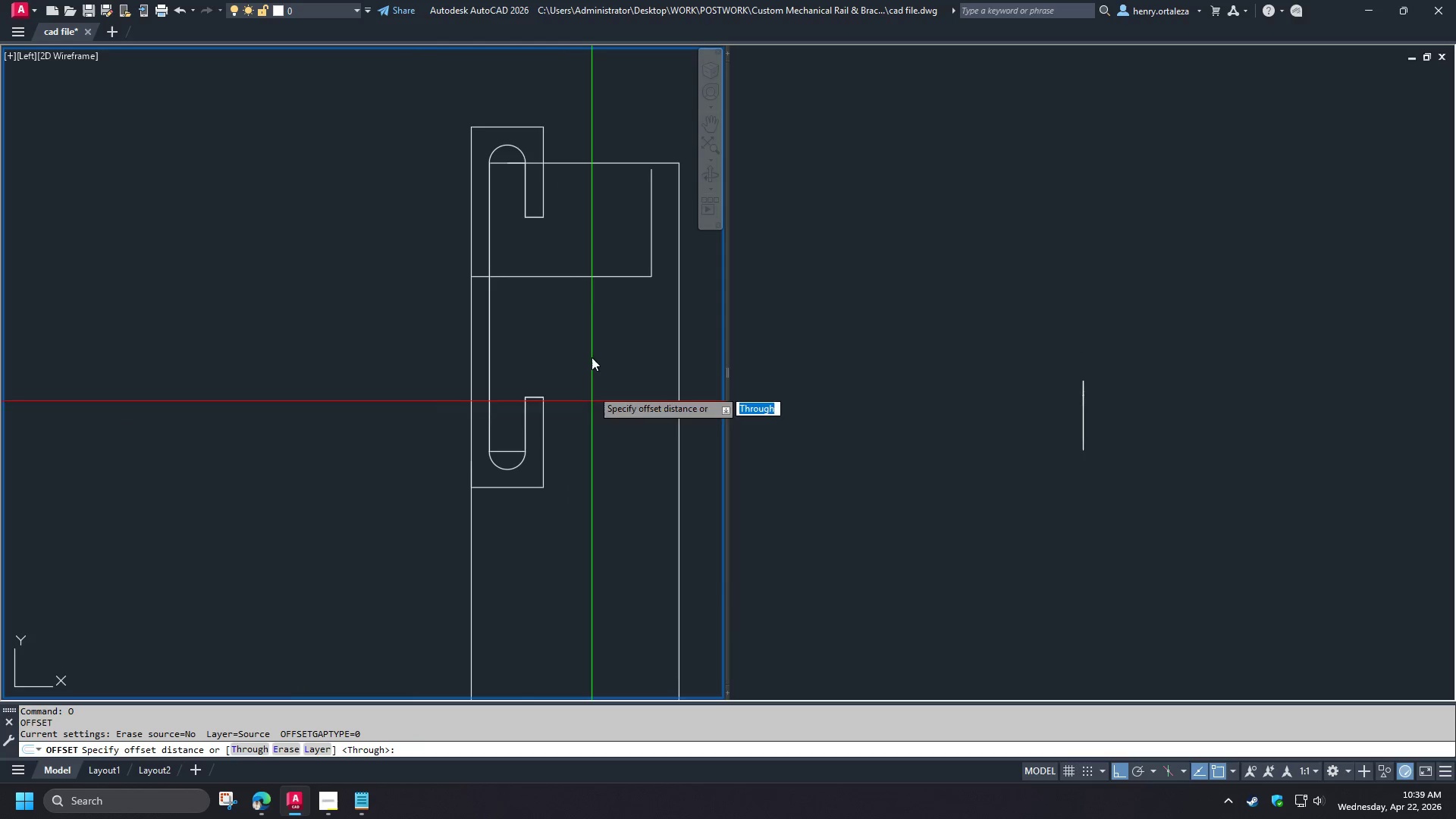 
key(T)
 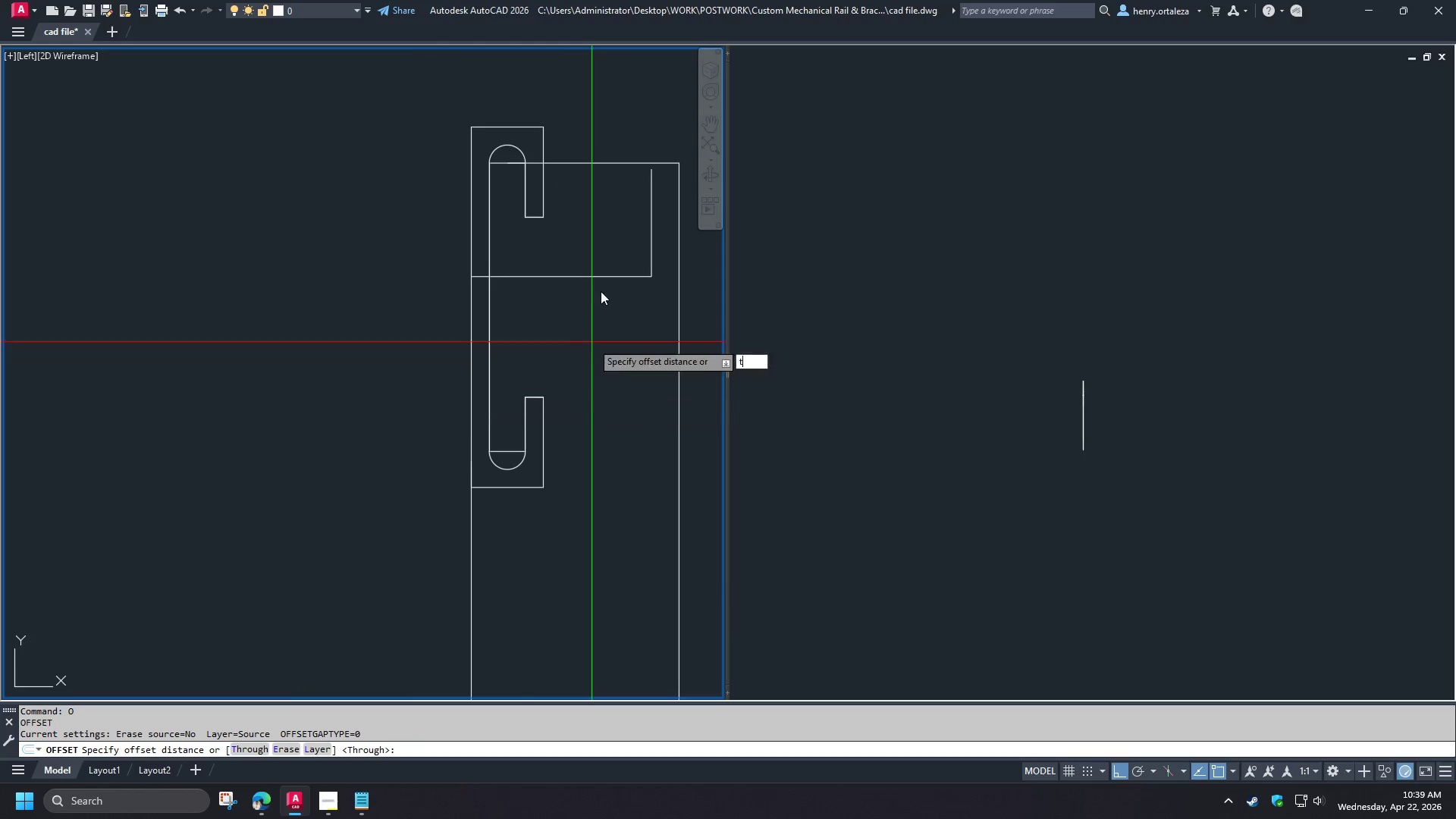 
key(Space)
 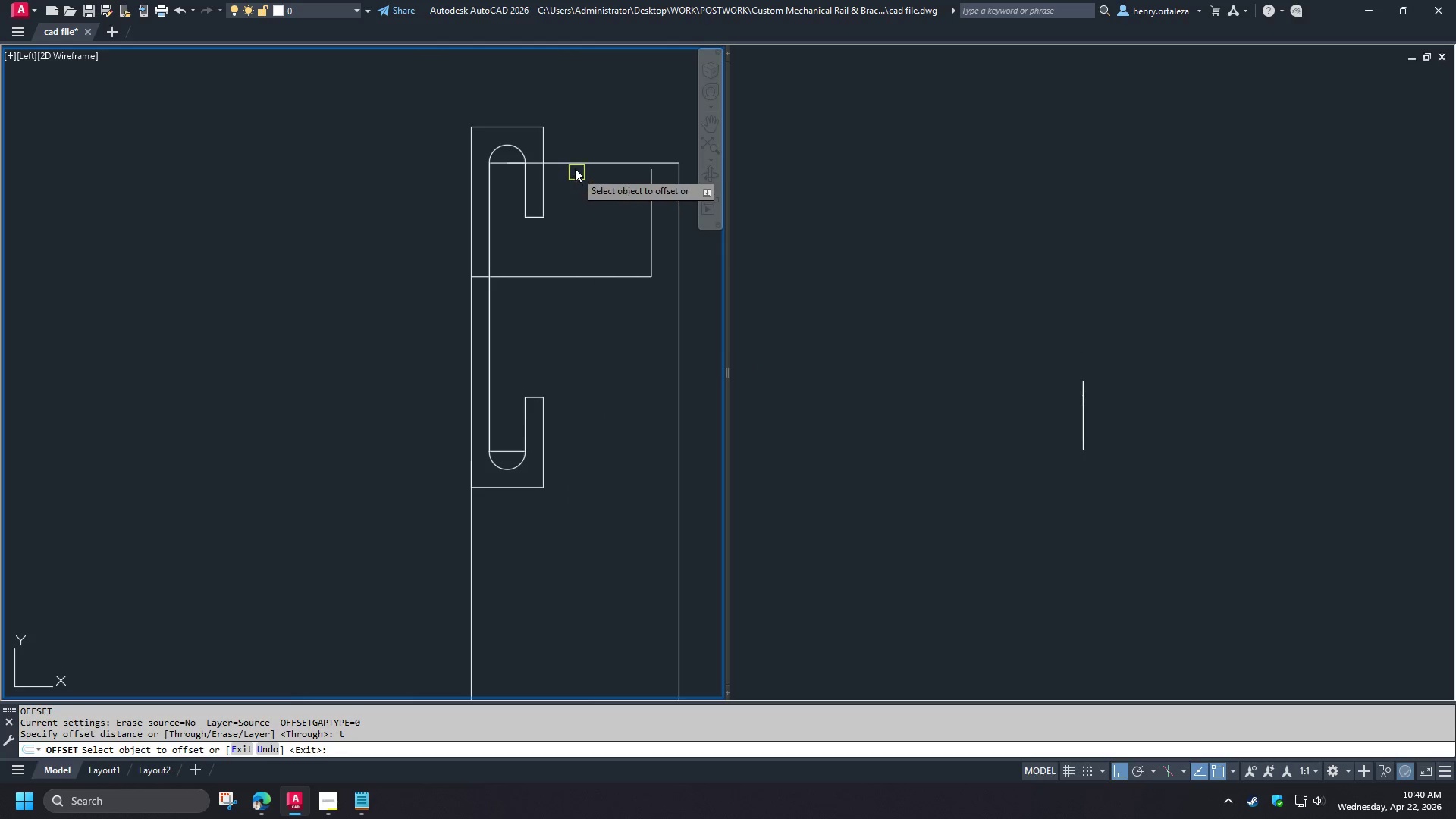 
left_click([572, 162])
 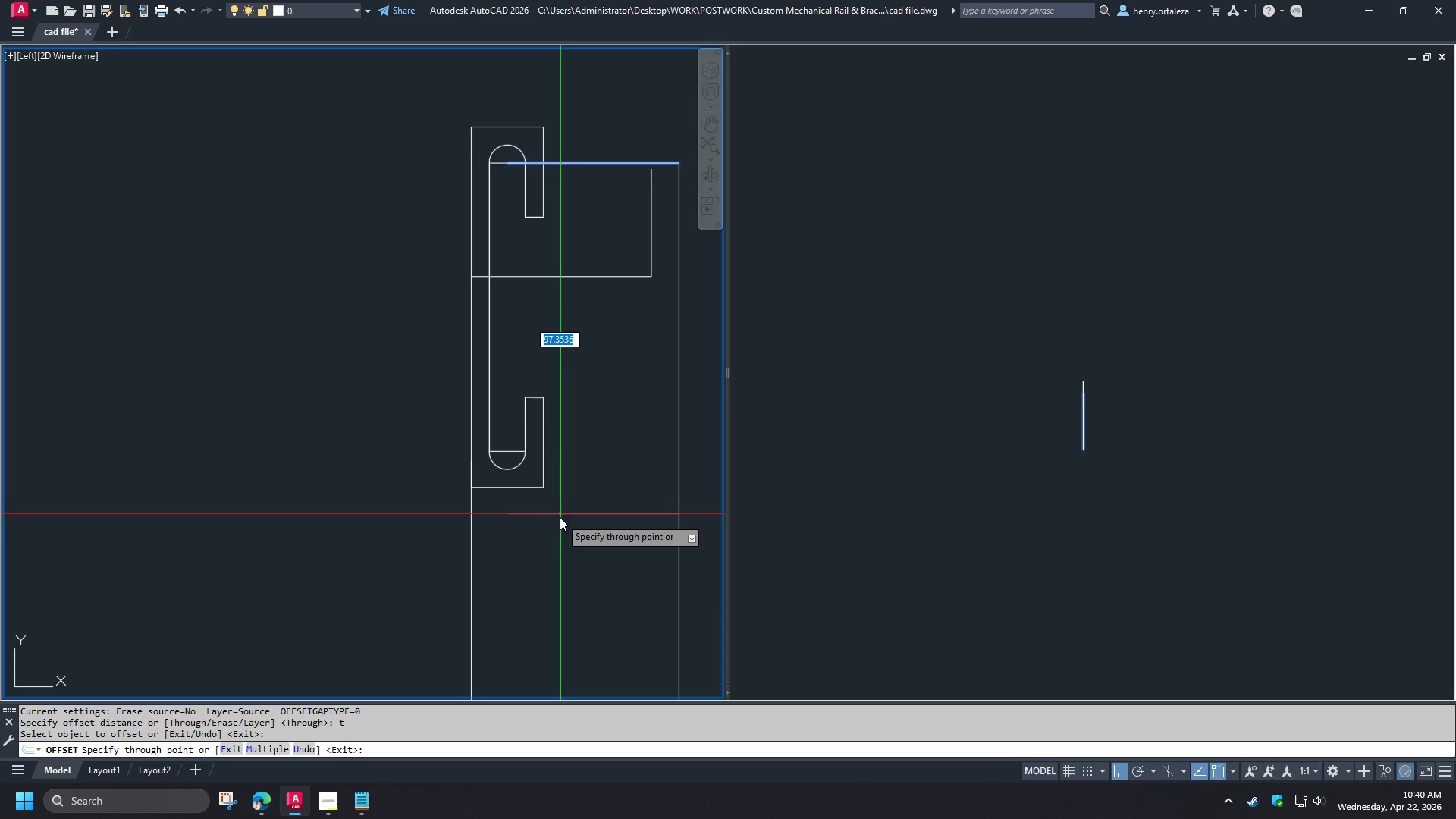 
key(Numpad1)
 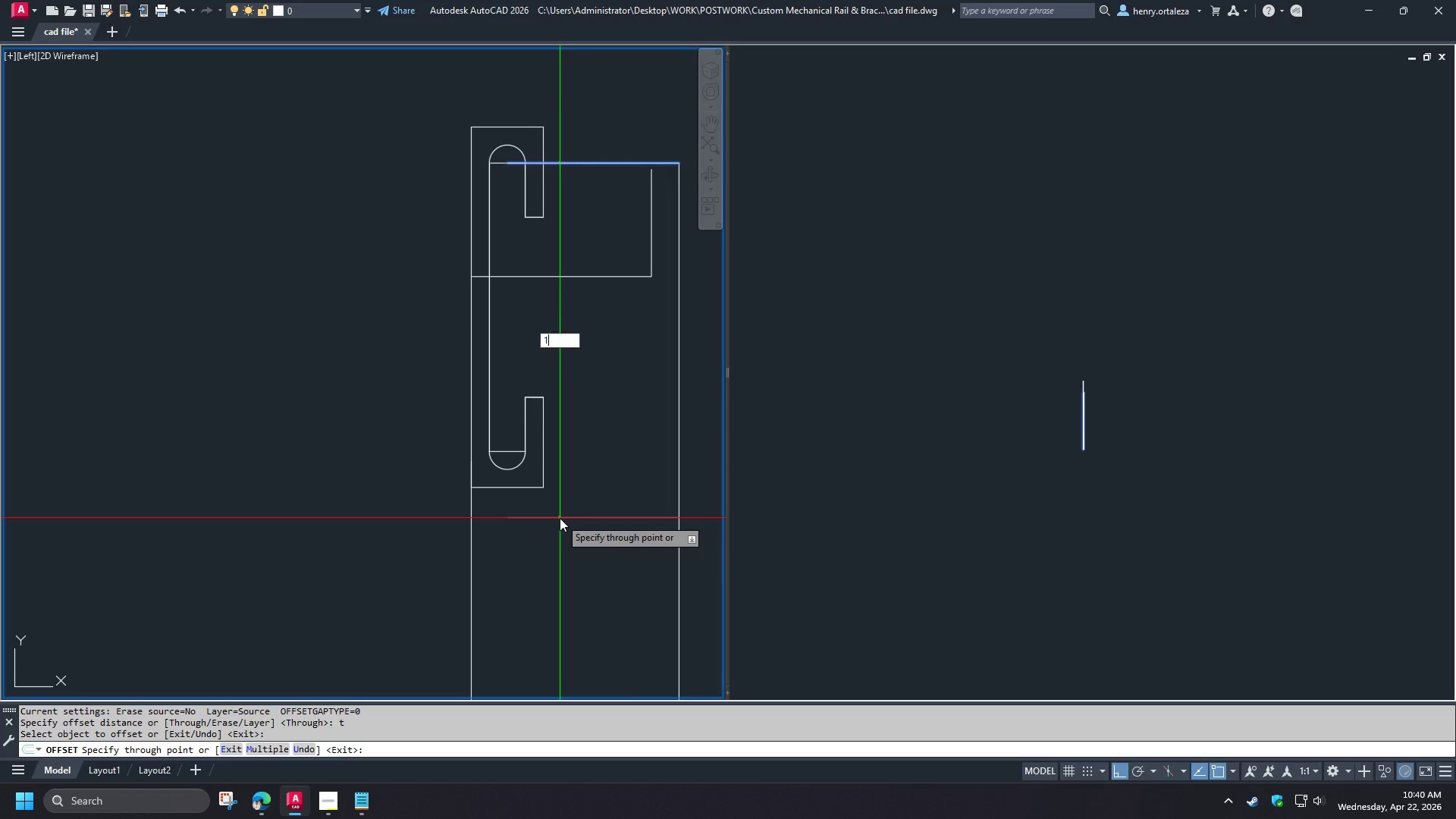 
key(Numpad0)
 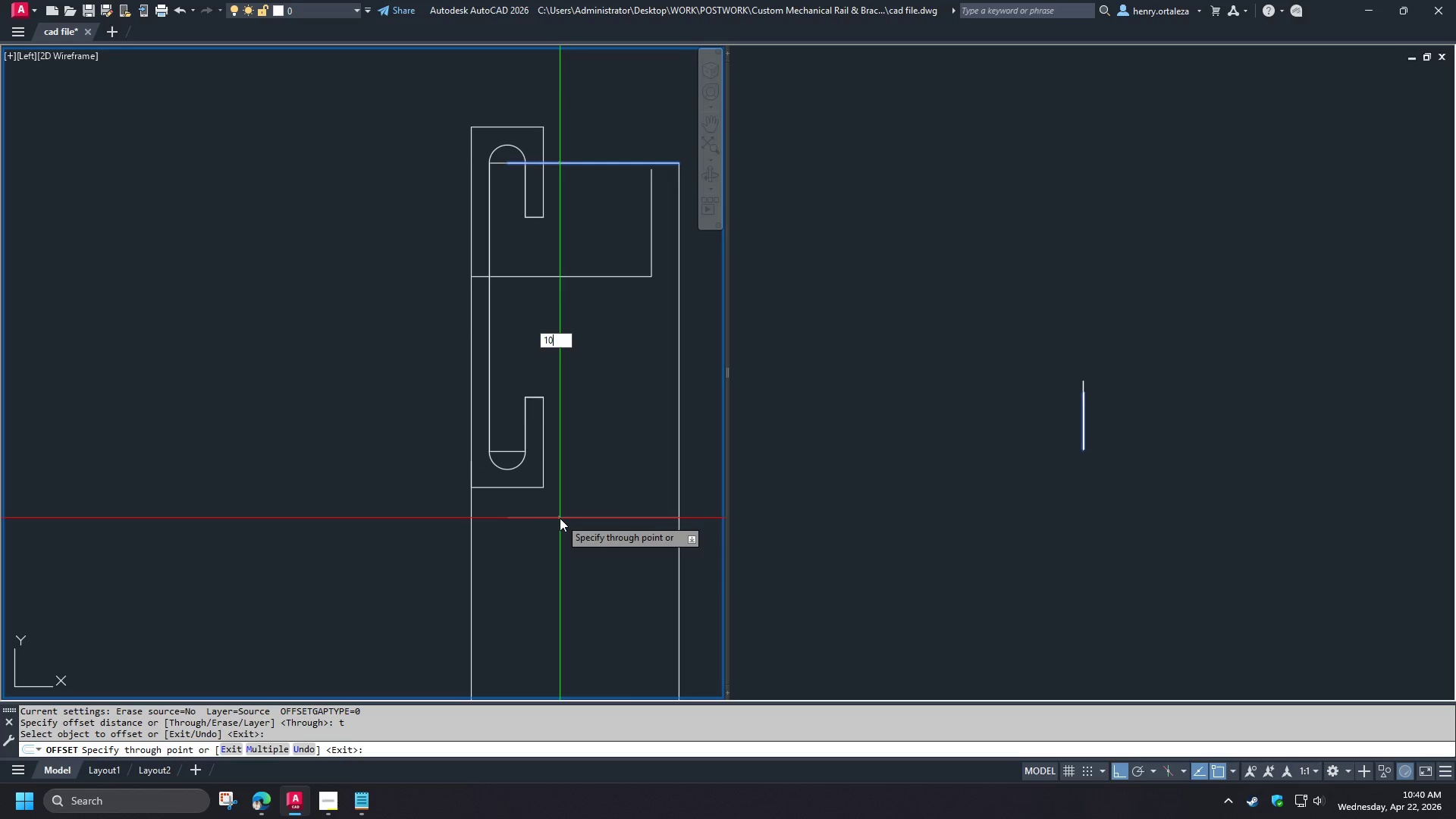 
key(Numpad0)
 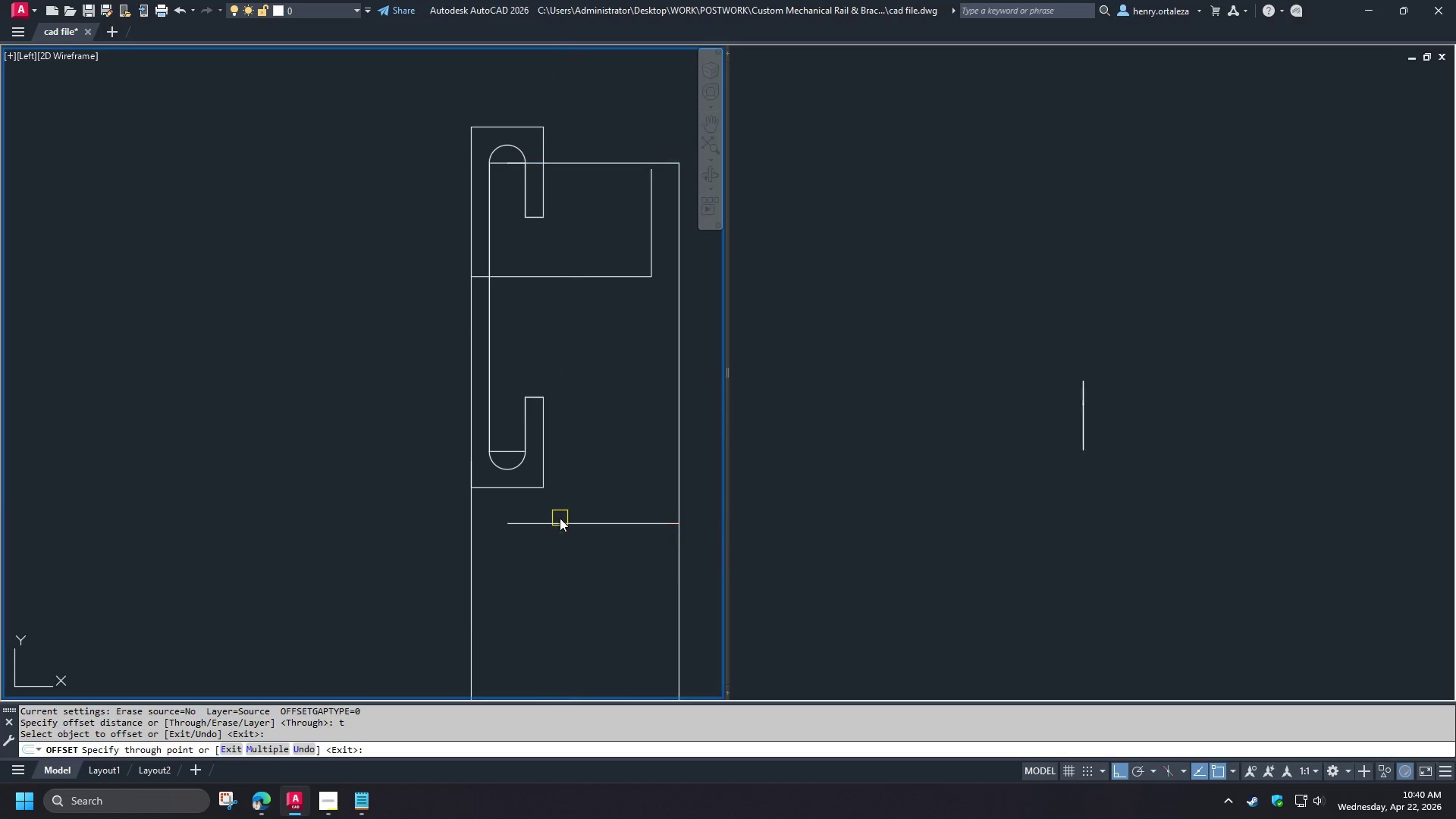 
key(NumpadEnter)
 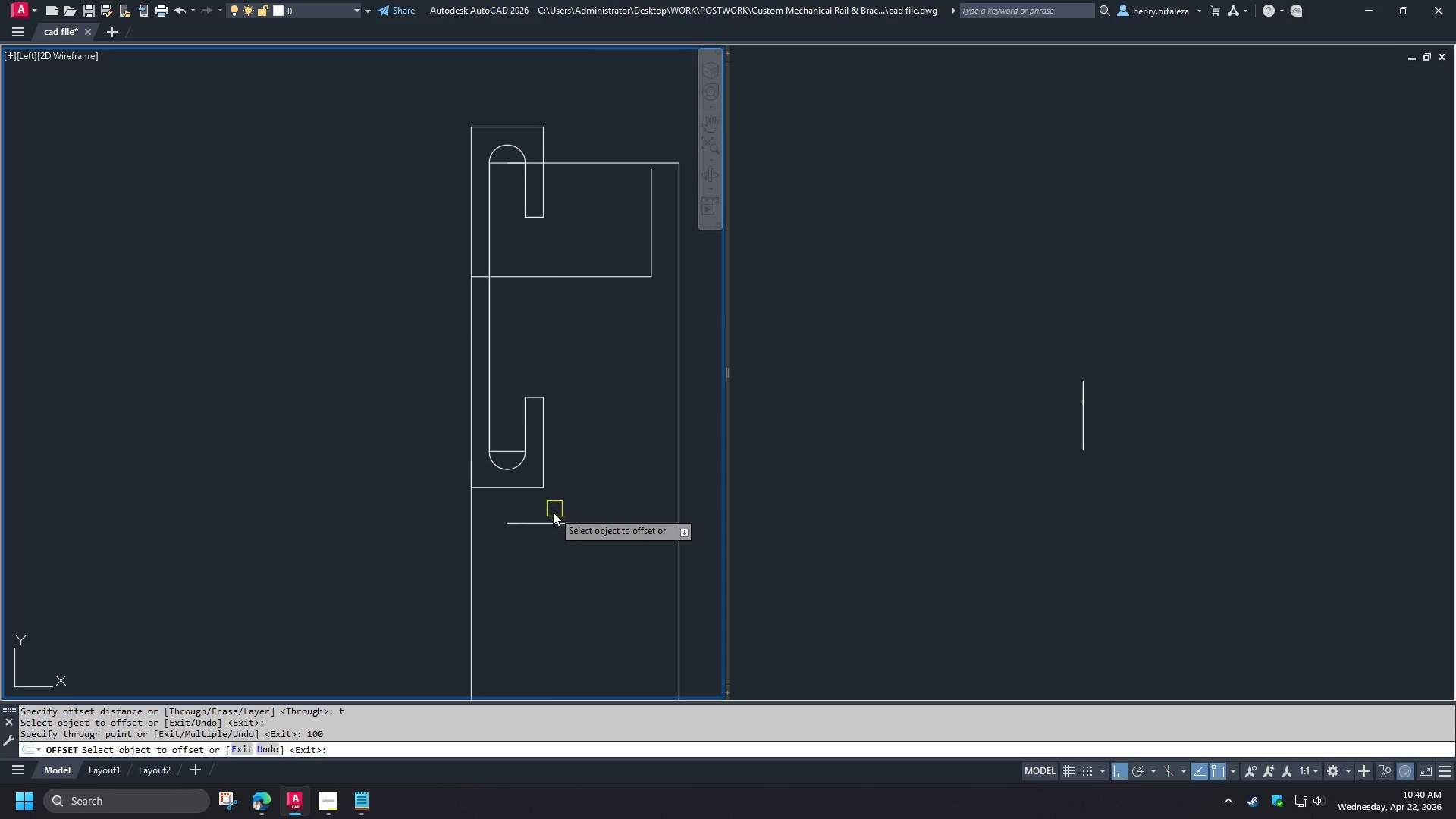 
key(Space)
 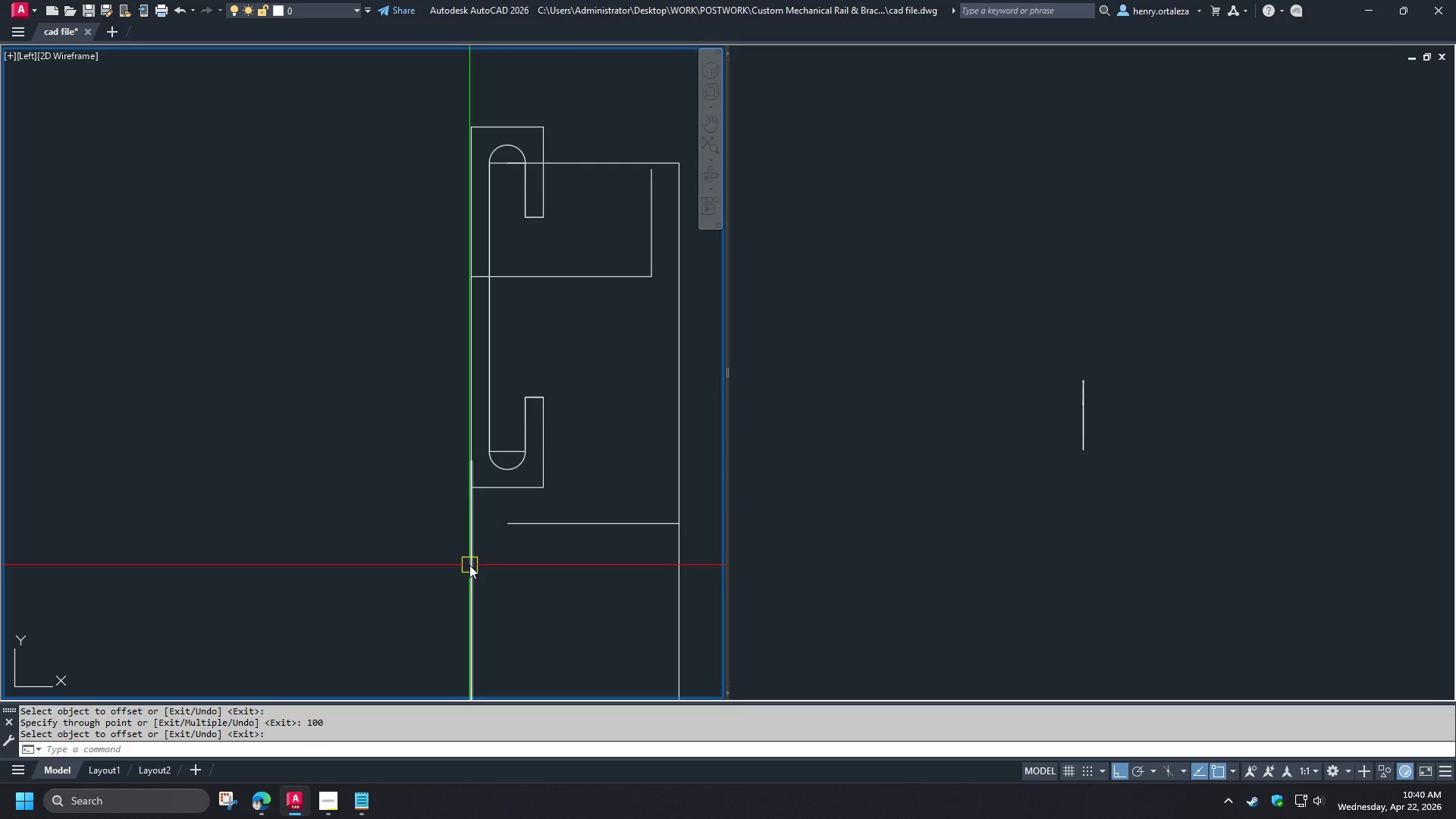 
key(F)
 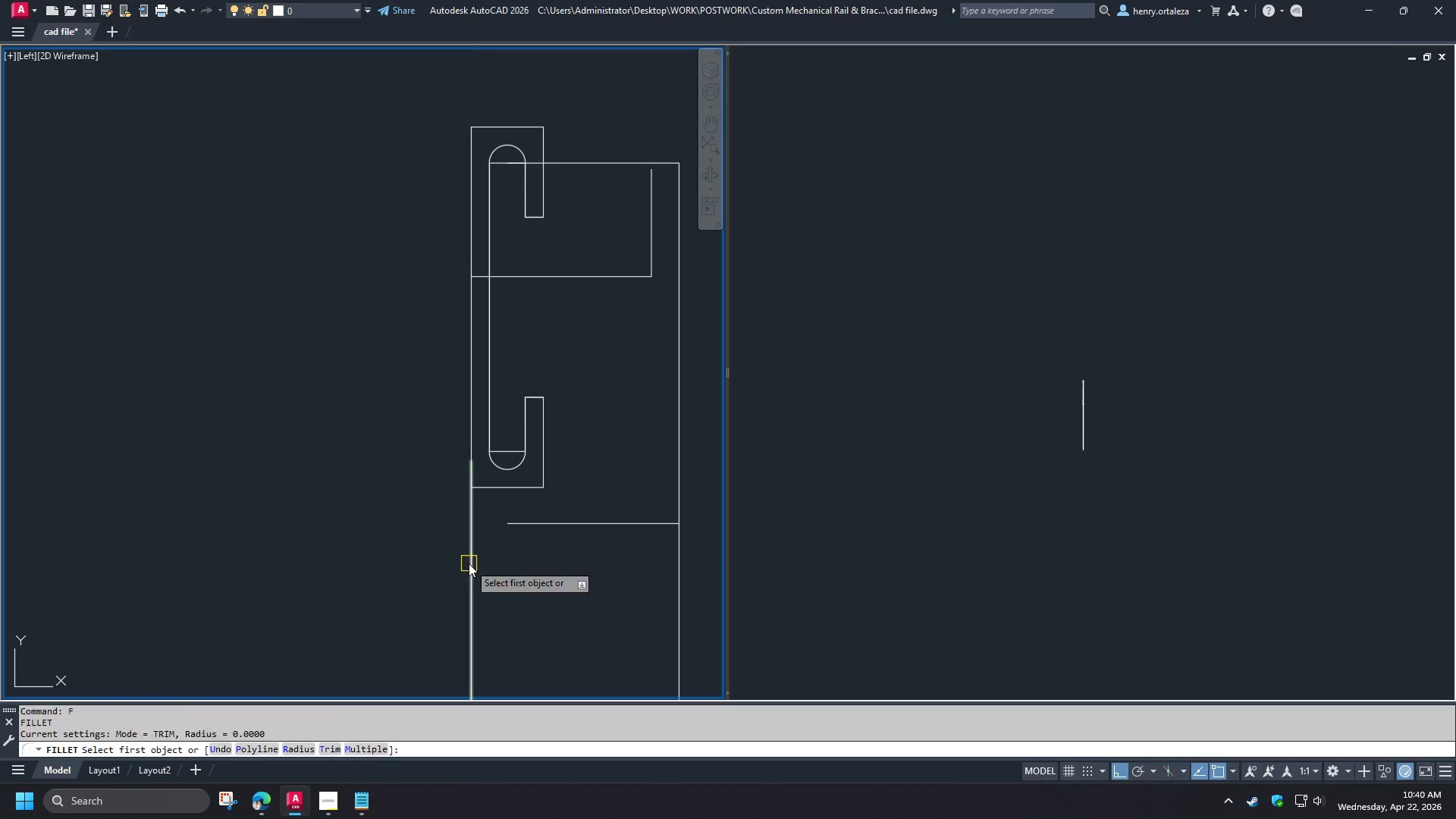 
key(Space)
 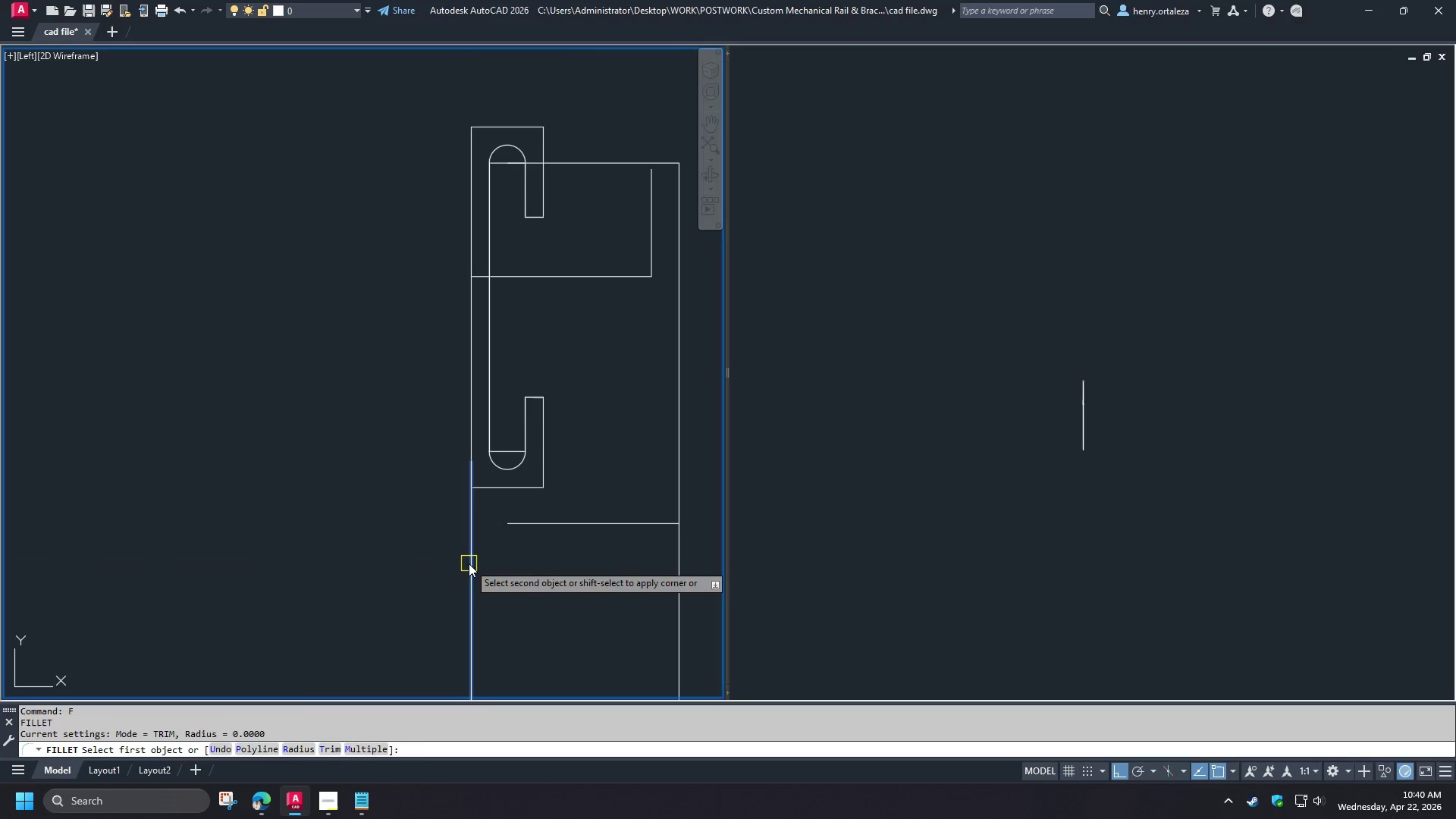 
left_click([469, 563])
 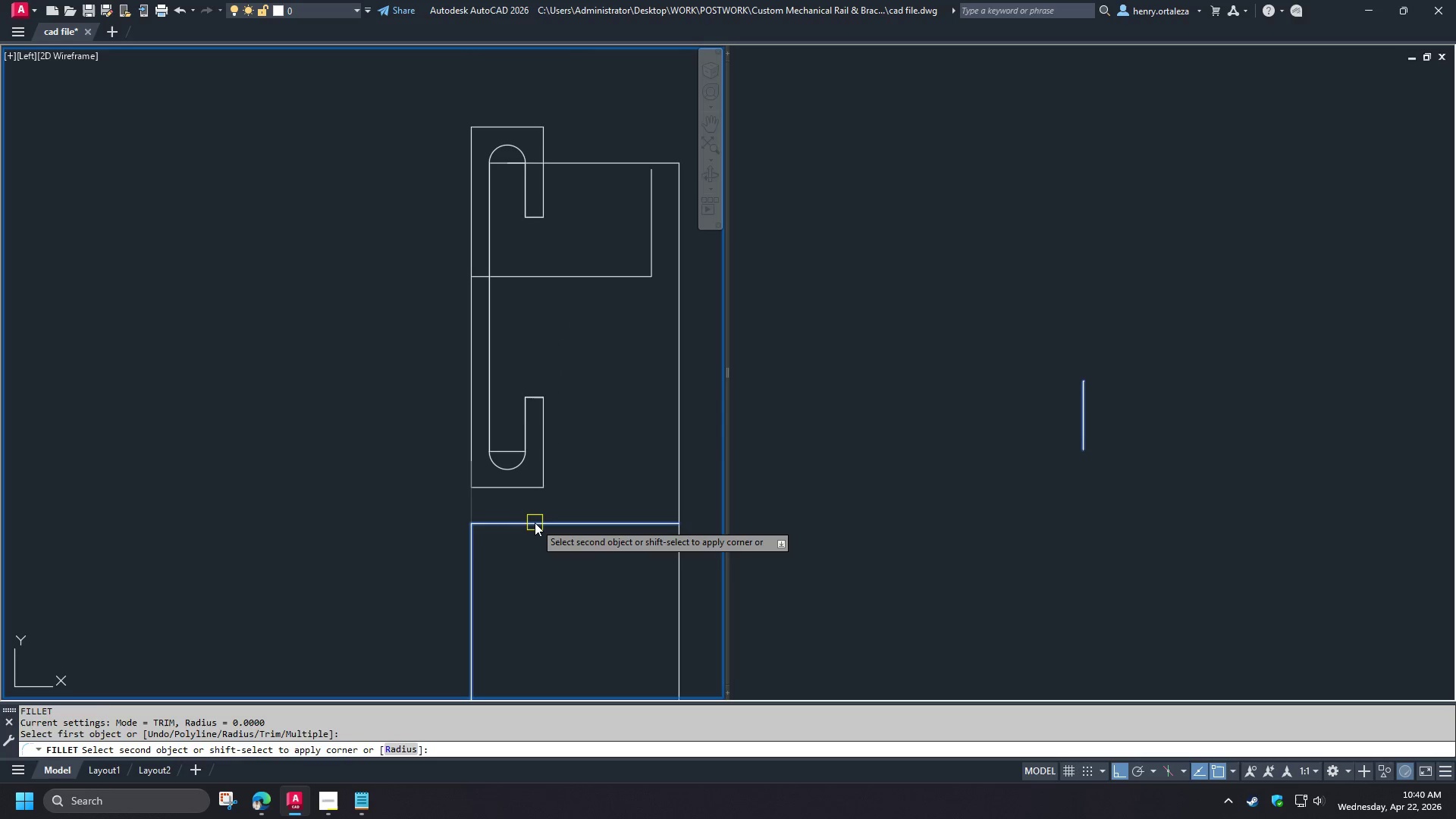 
left_click([535, 522])
 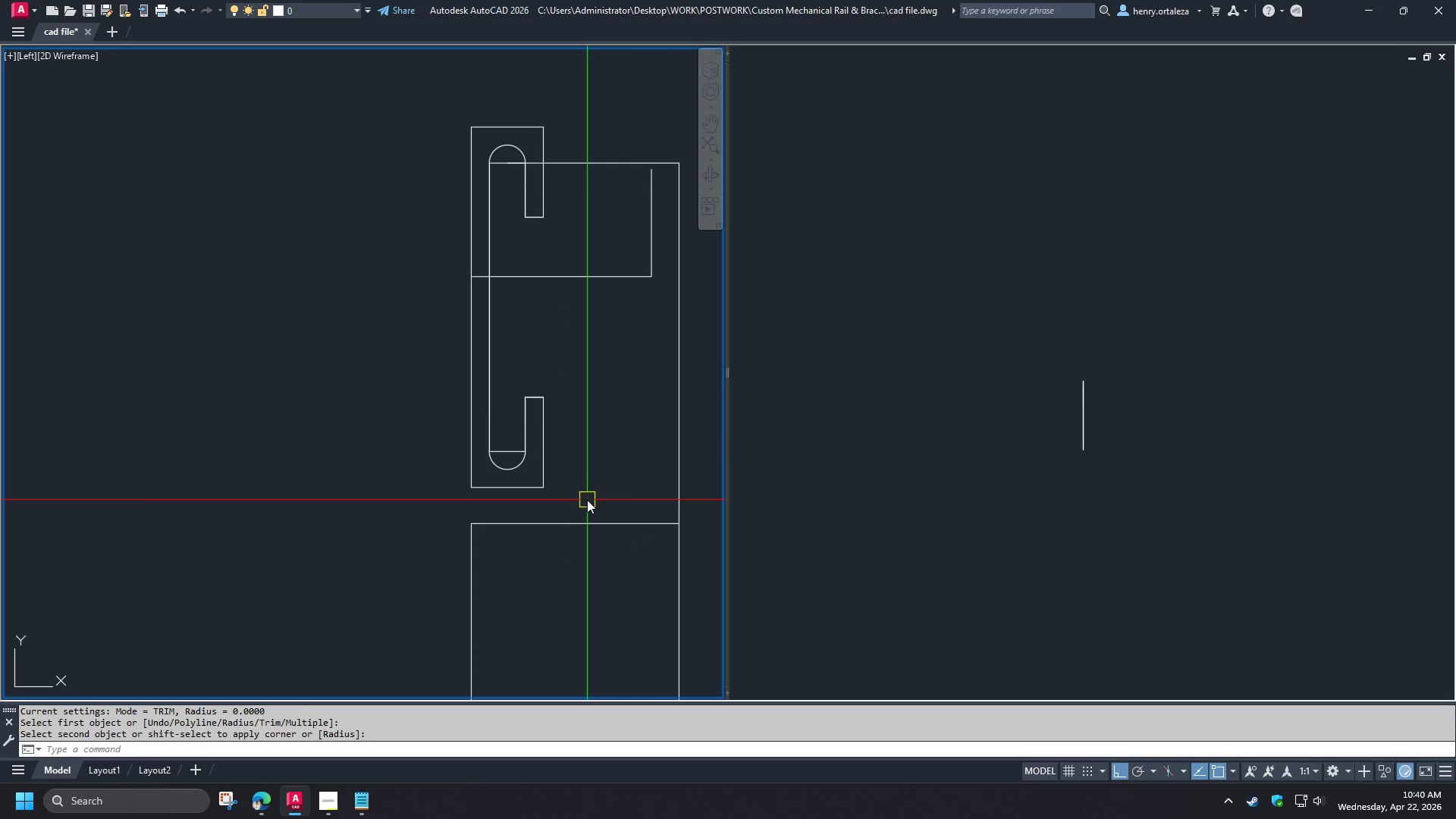 
scroll: coordinate [585, 499], scroll_direction: up, amount: 1.0
 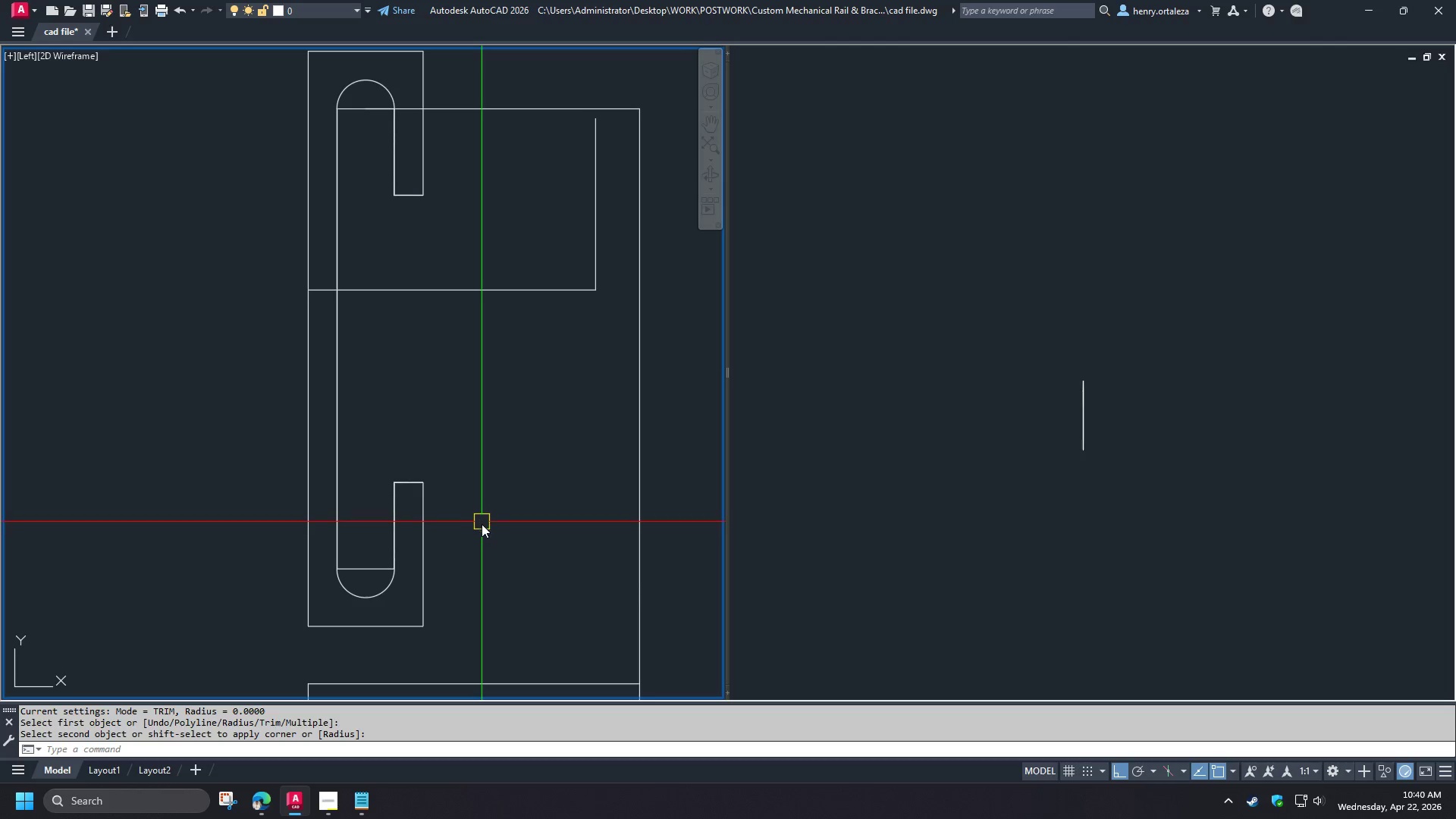 
scroll: coordinate [483, 526], scroll_direction: down, amount: 1.0
 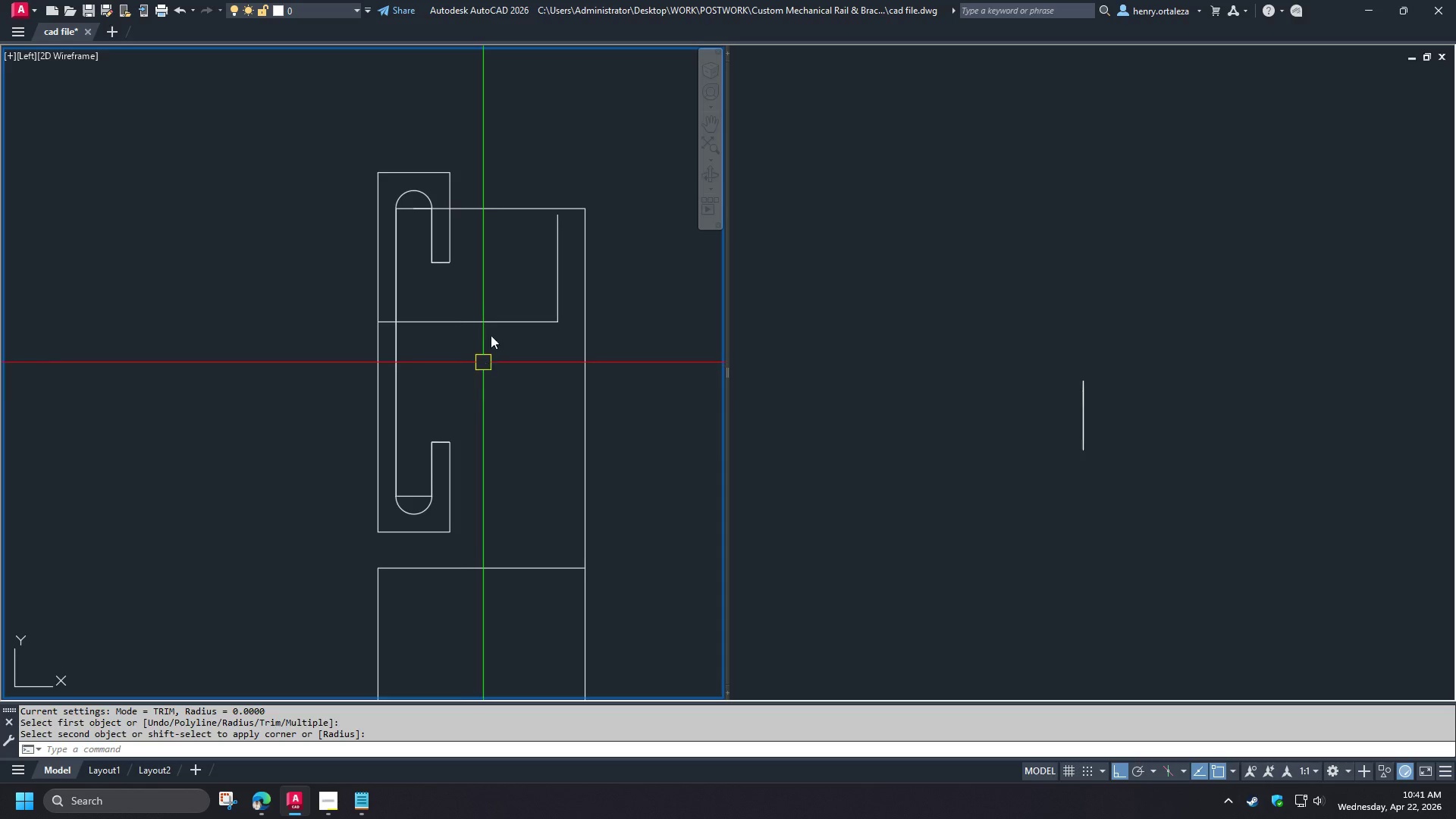 
wait(80.82)
 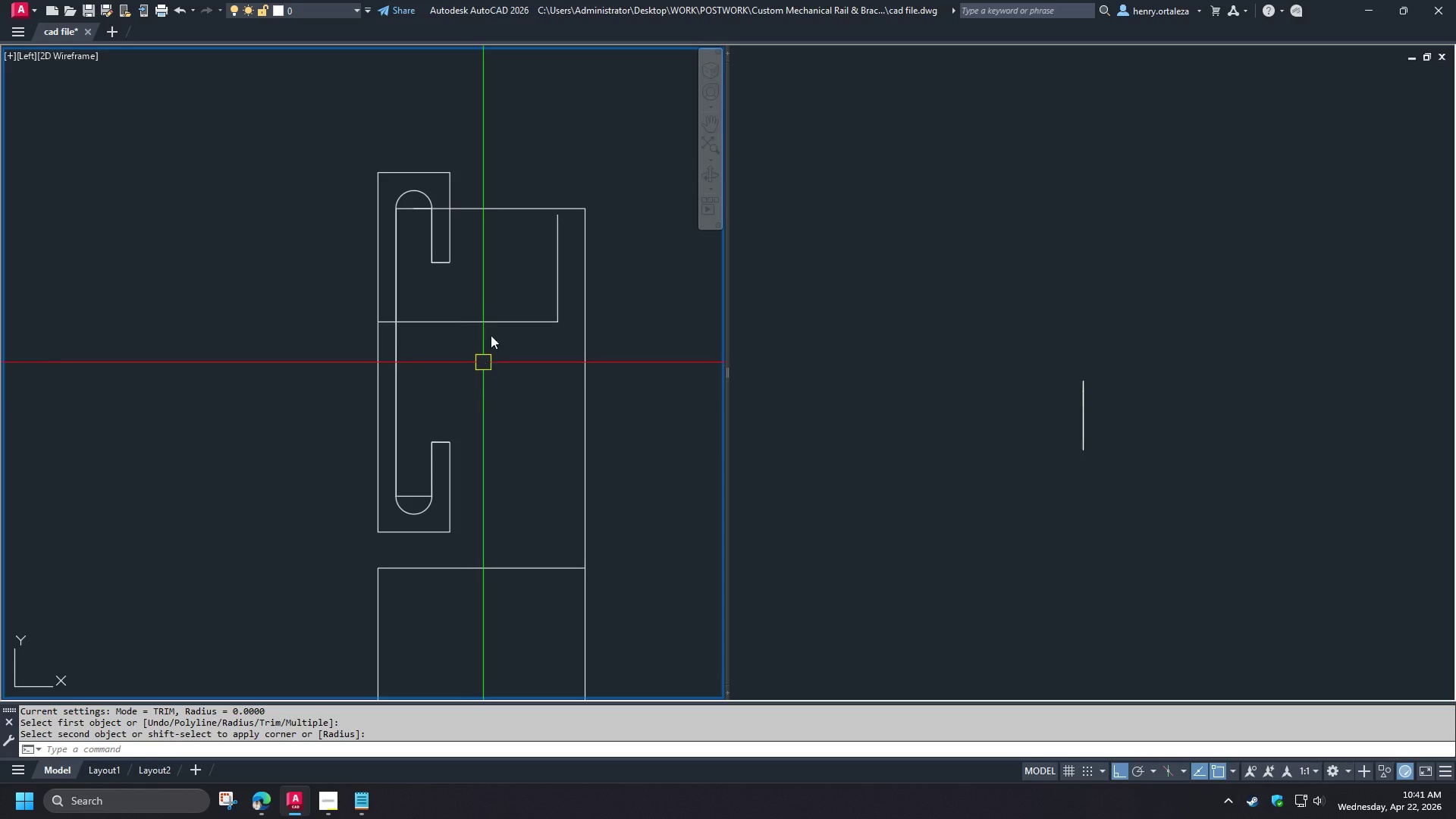 
scroll: coordinate [483, 231], scroll_direction: up, amount: 1.0
 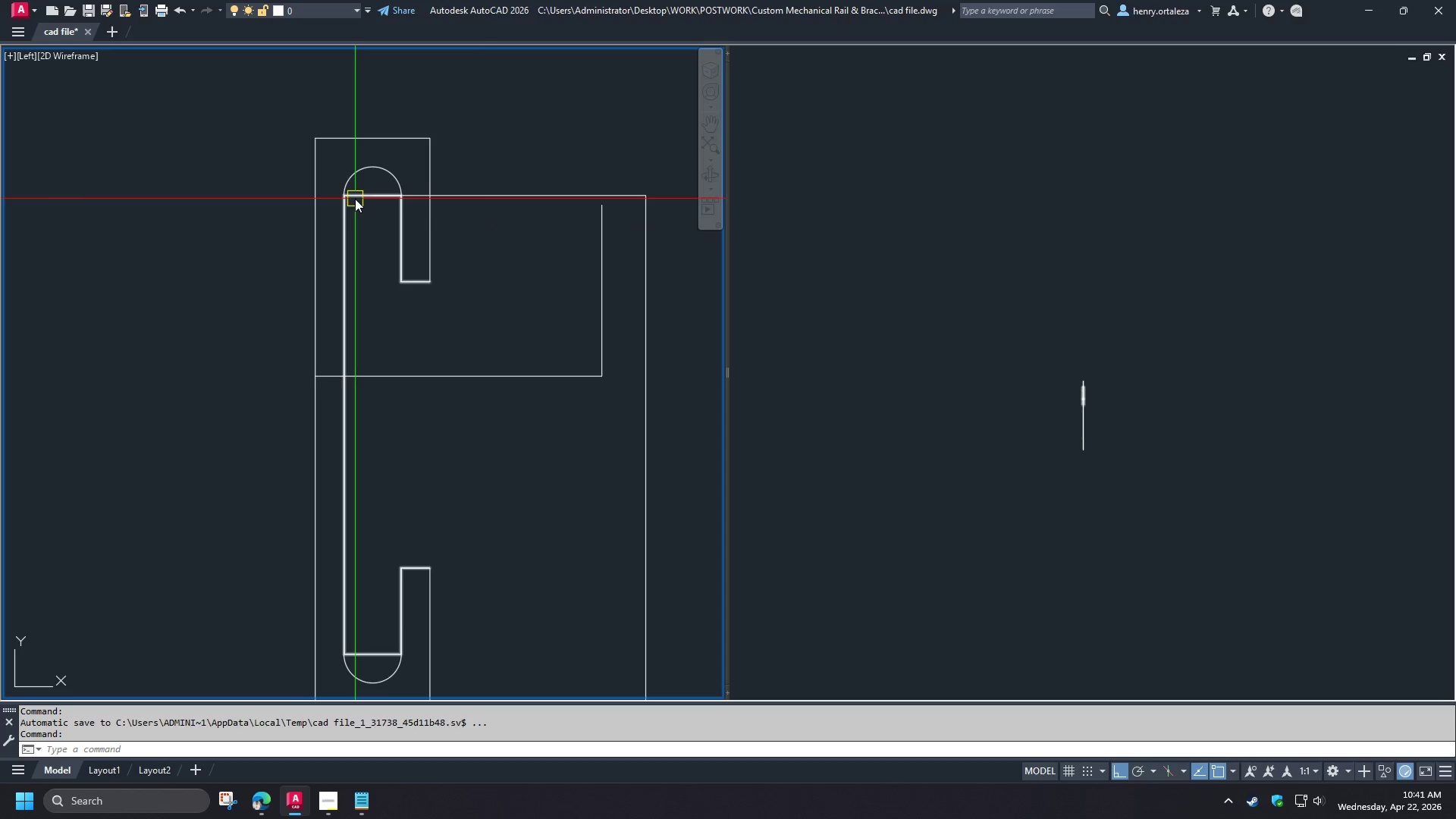 
left_click([355, 199])
 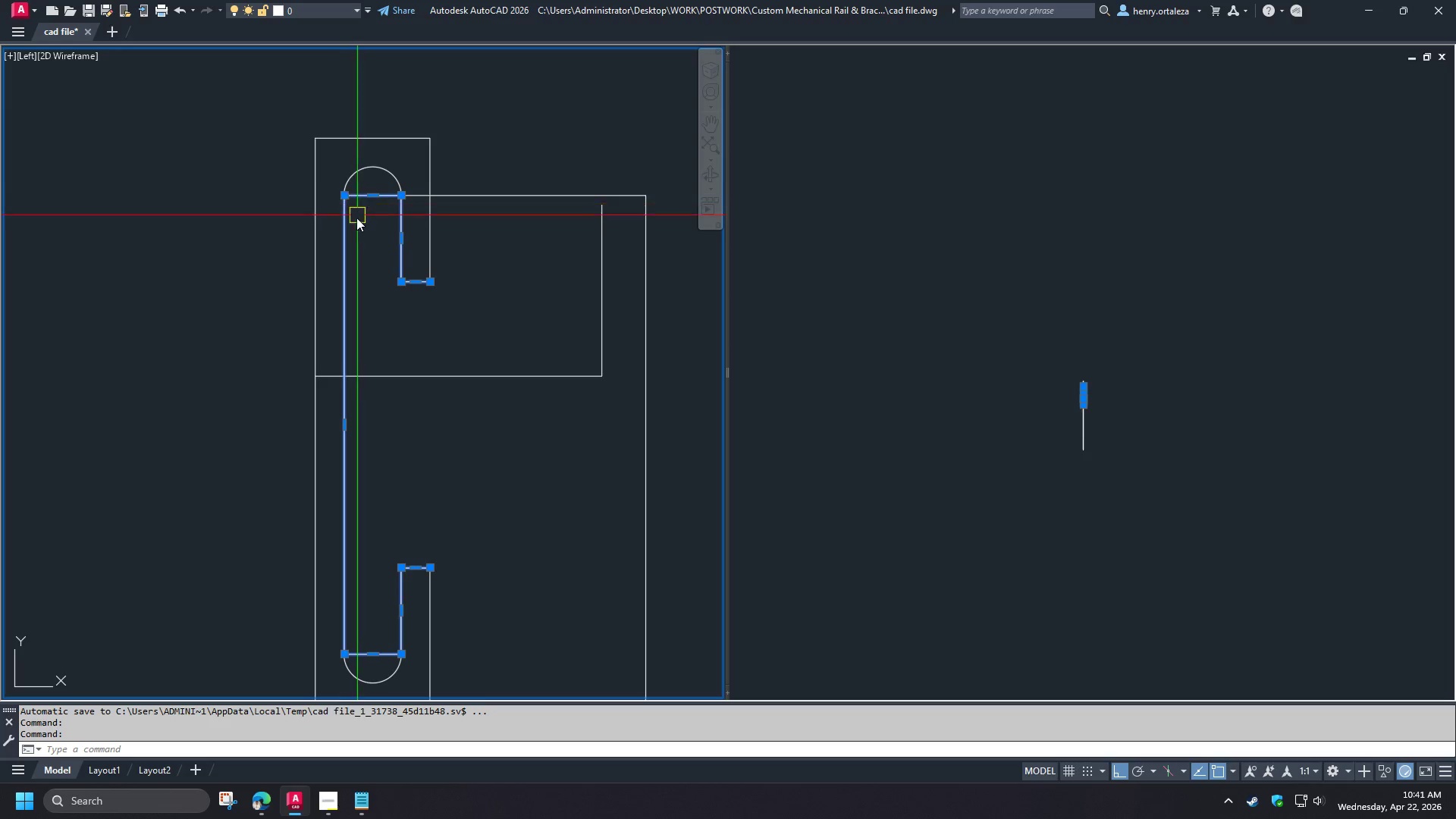 
key(E)
 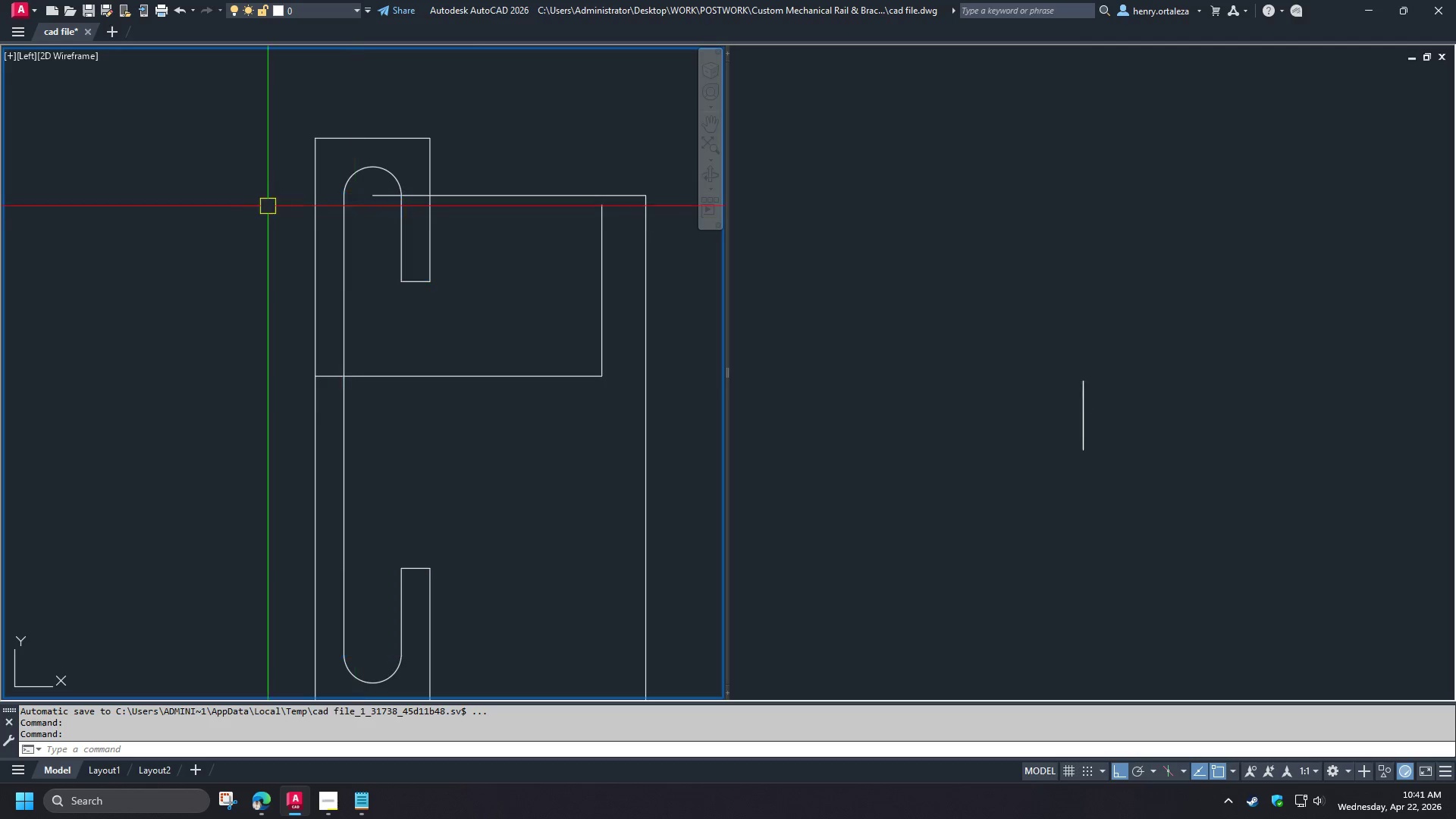 
key(Space)
 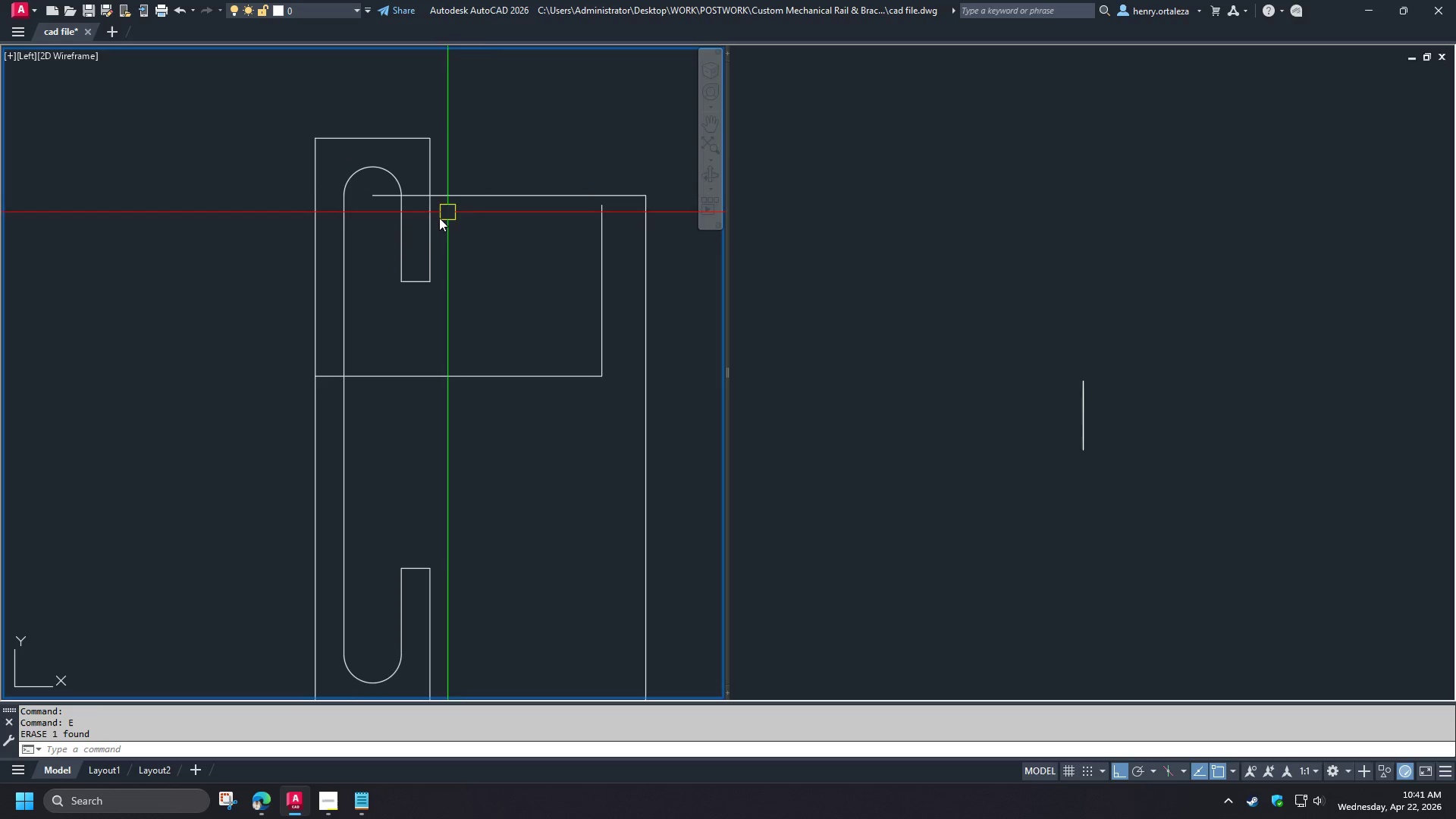 
left_click([347, 249])
 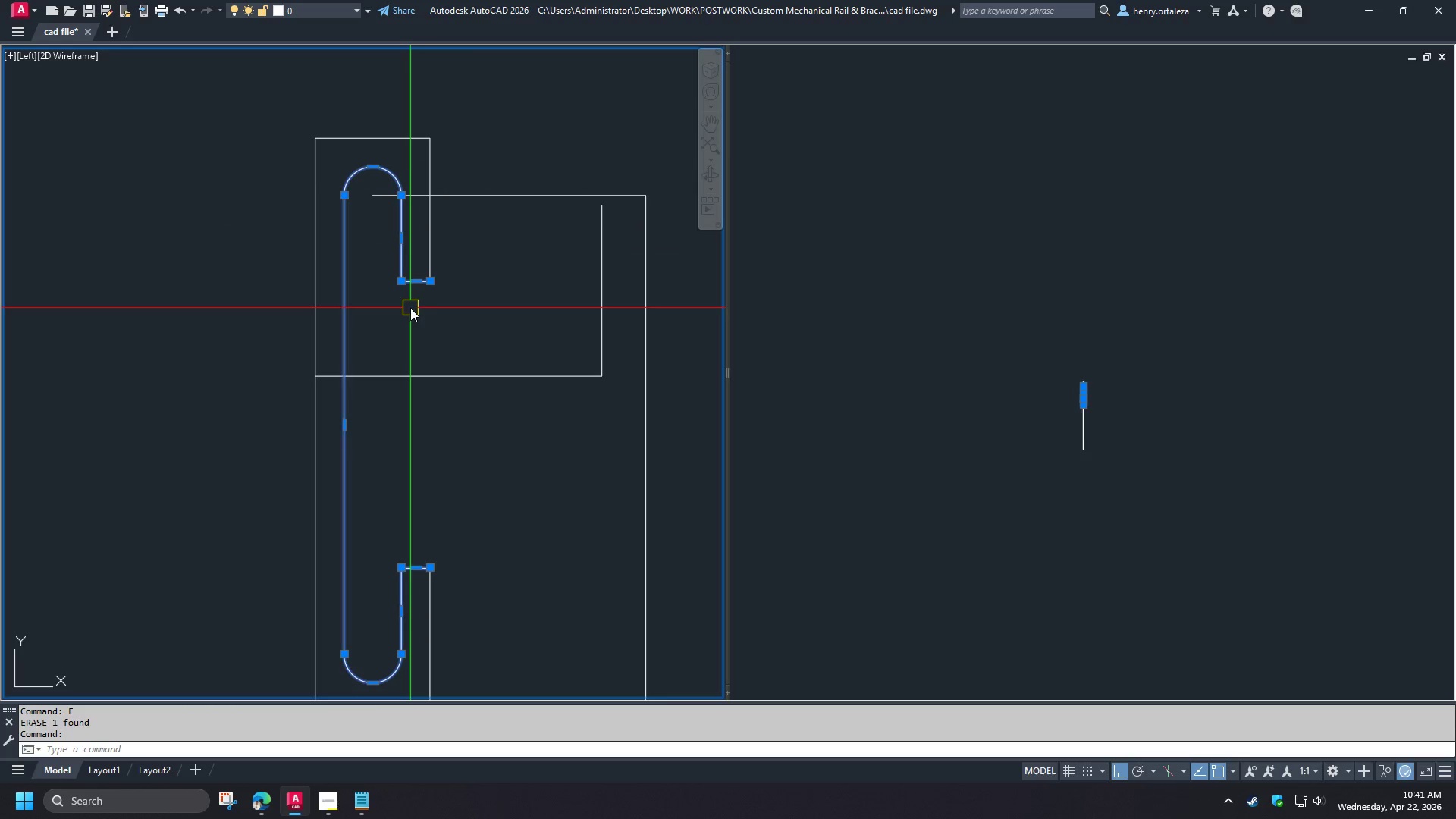 
key(Escape)
 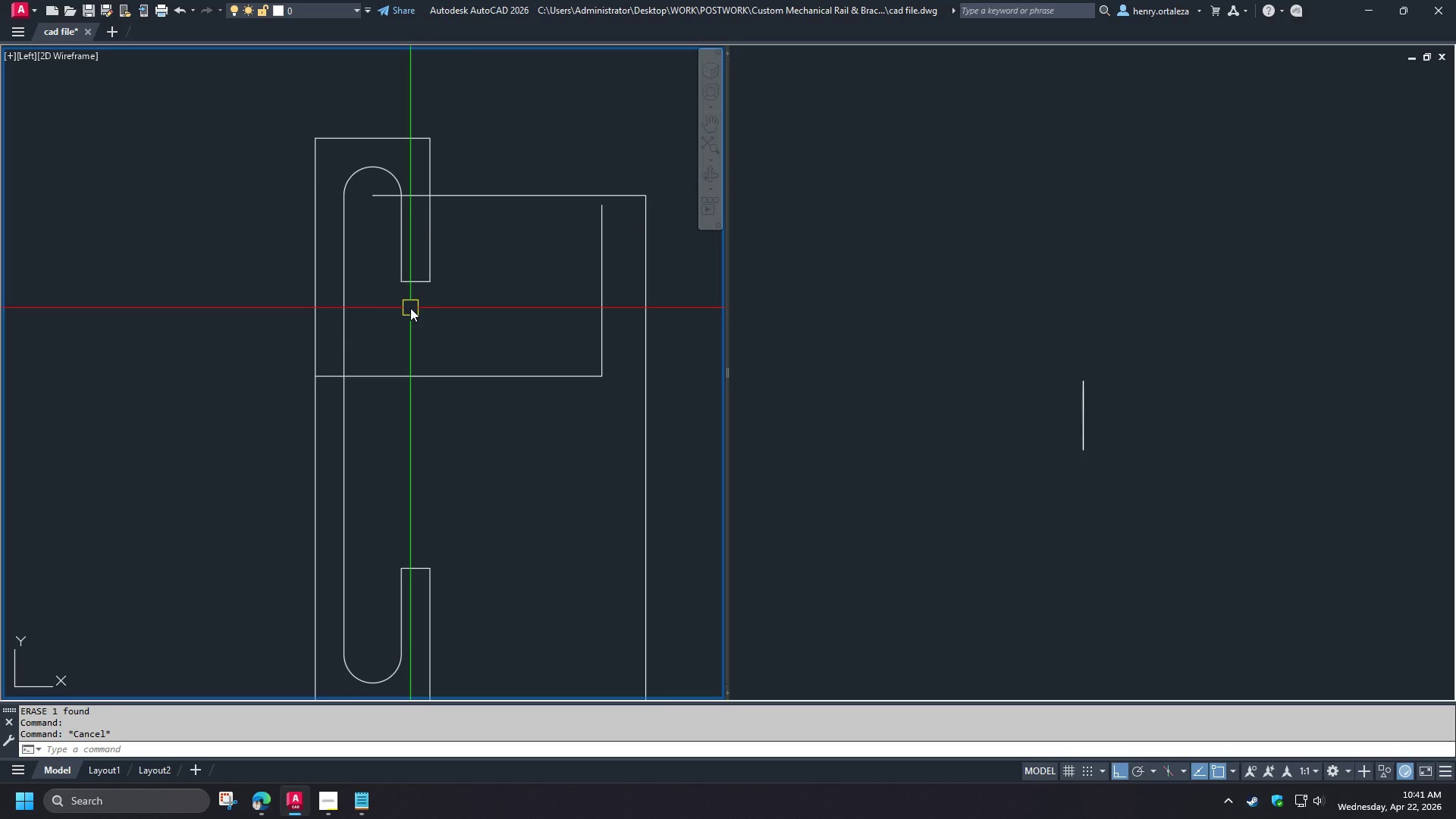 
key(O)
 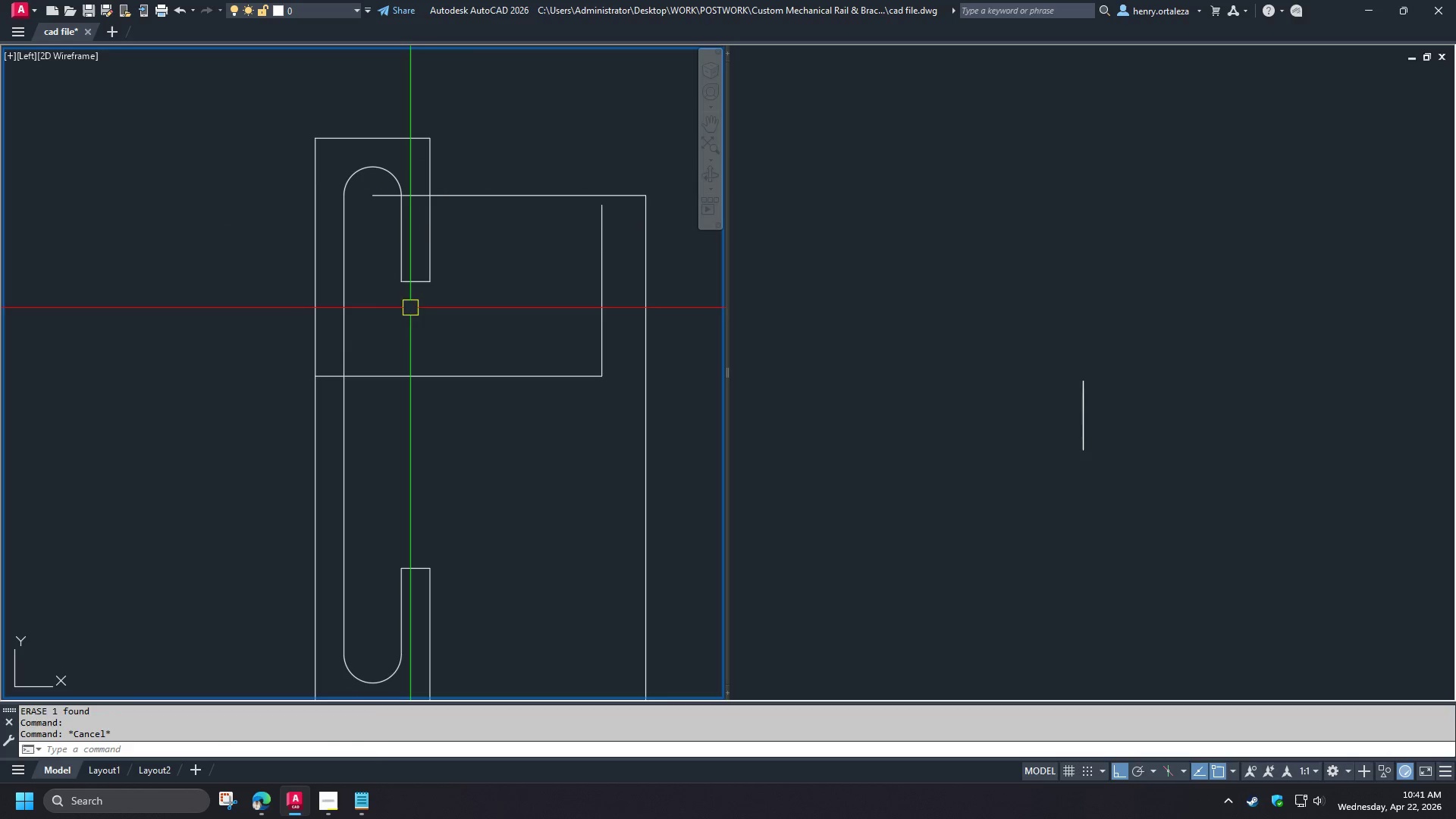 
key(Space)
 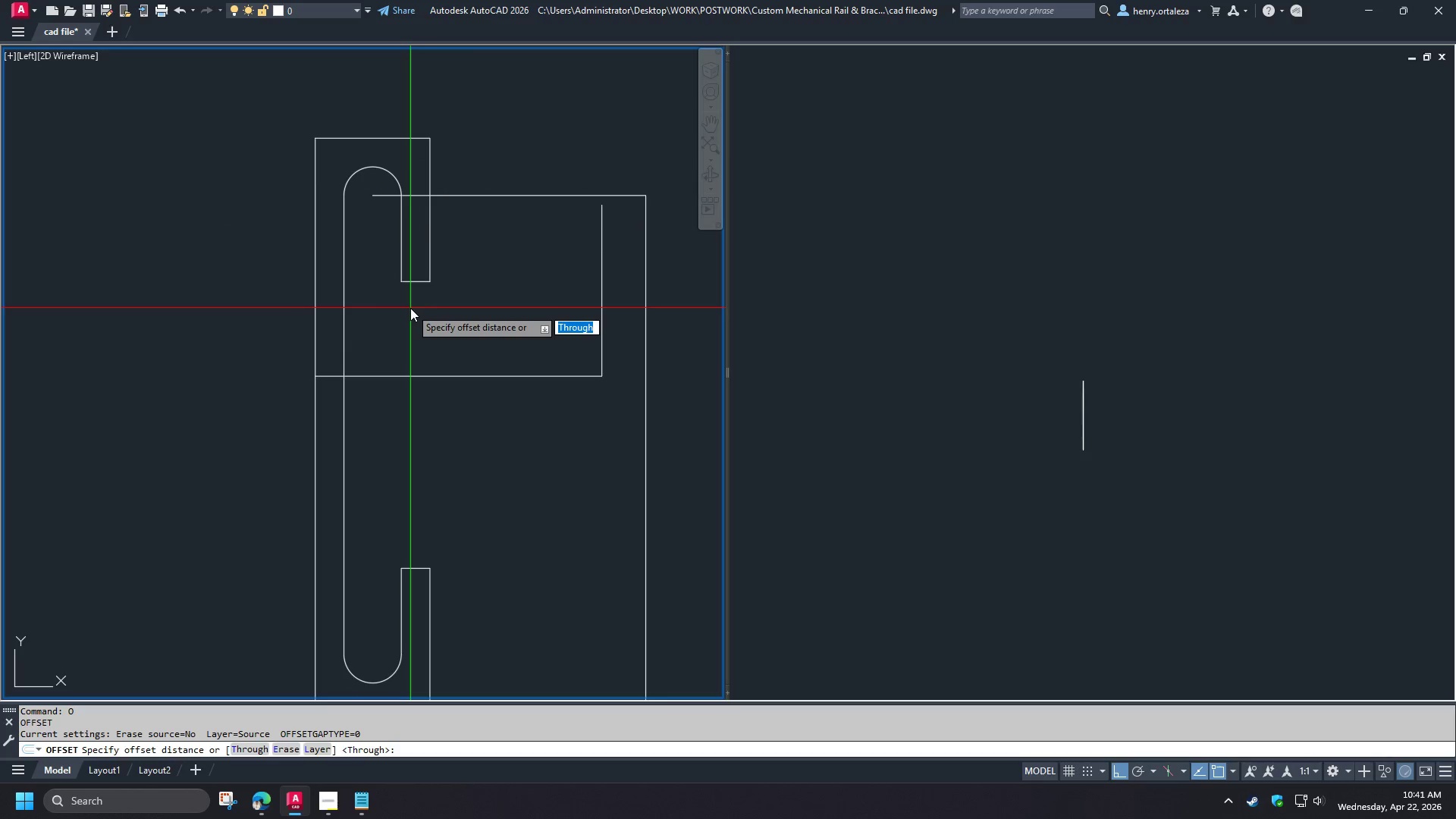 
key(1)
 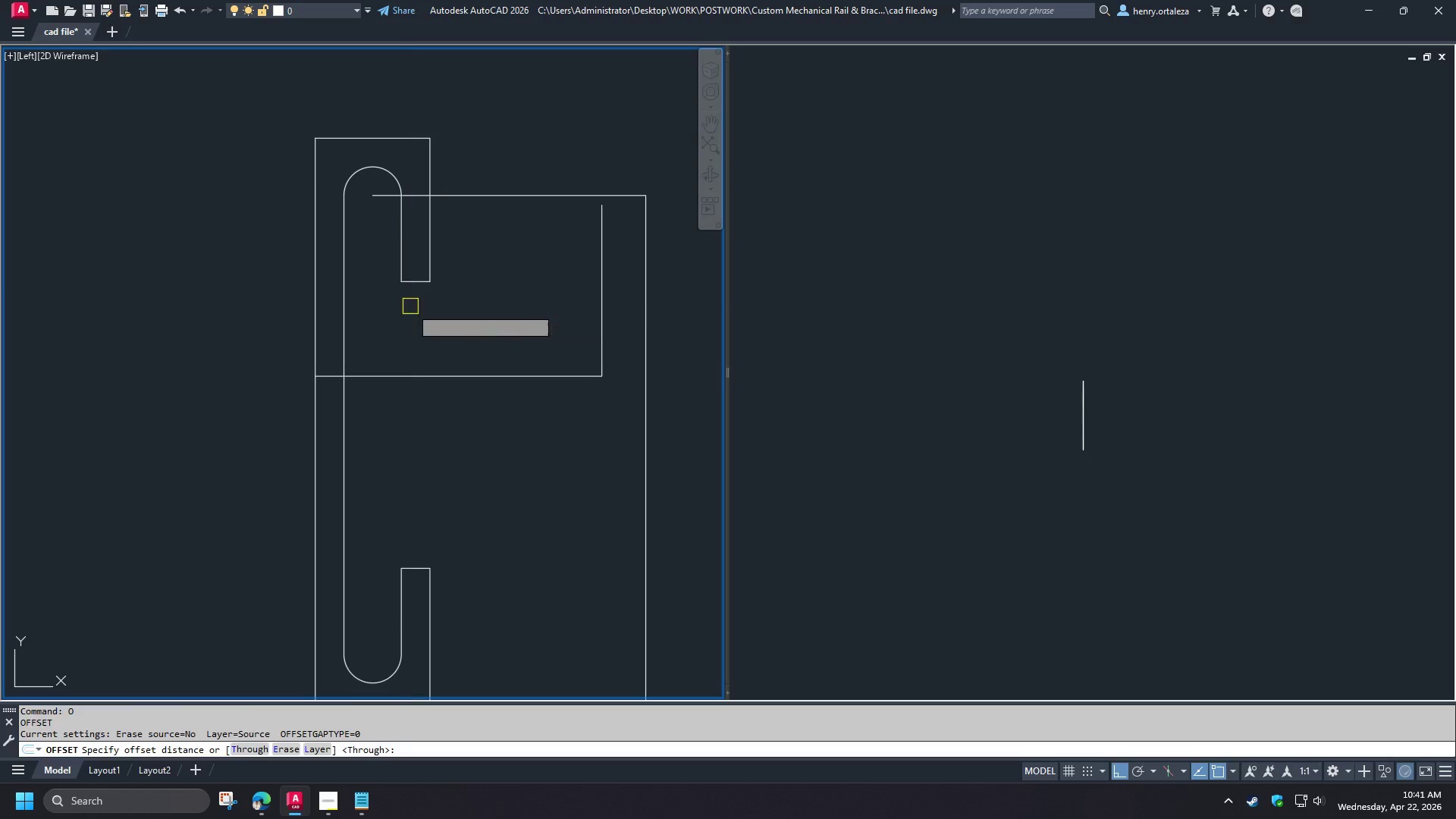 
key(Space)
 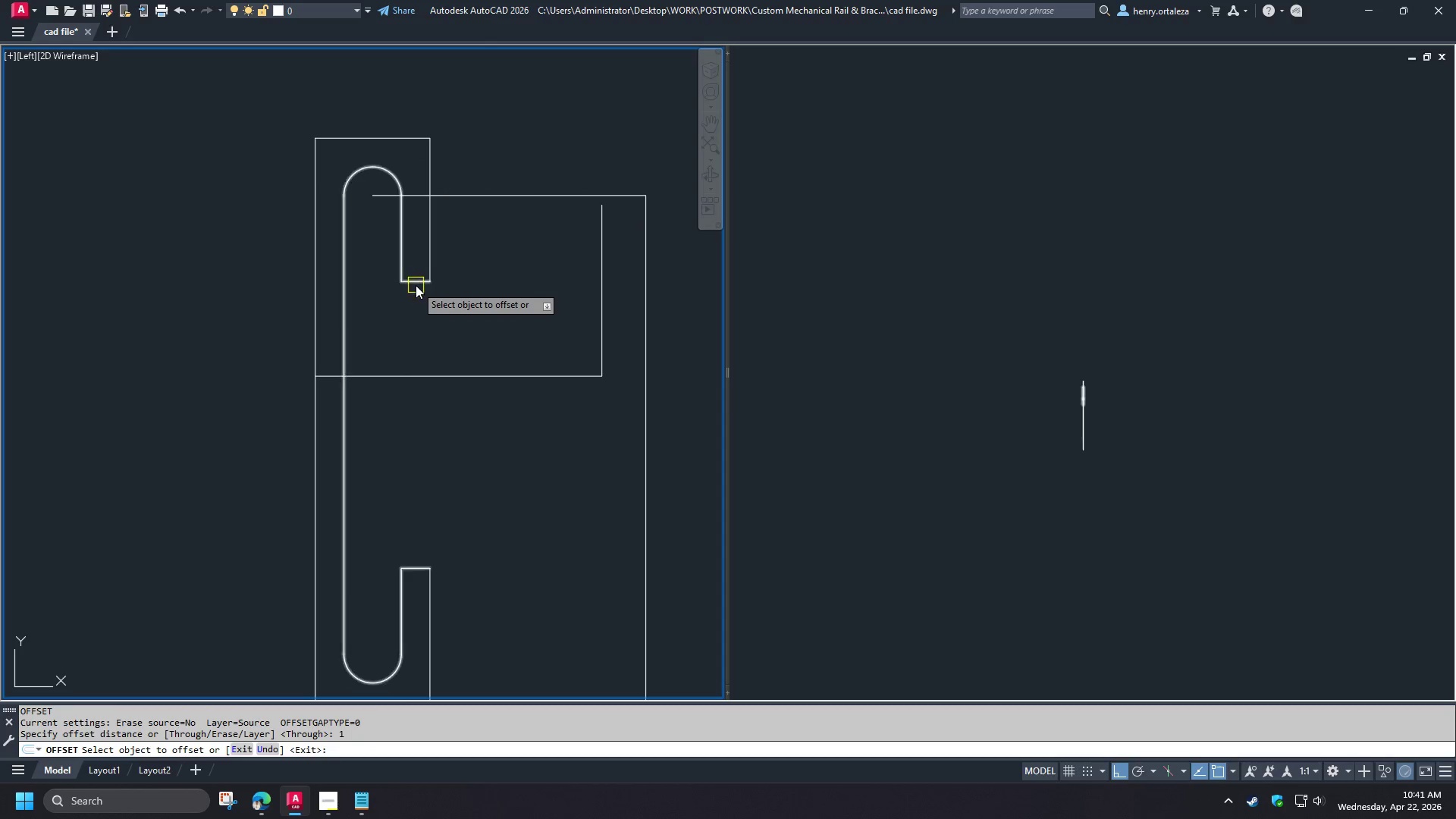 
left_click([416, 285])
 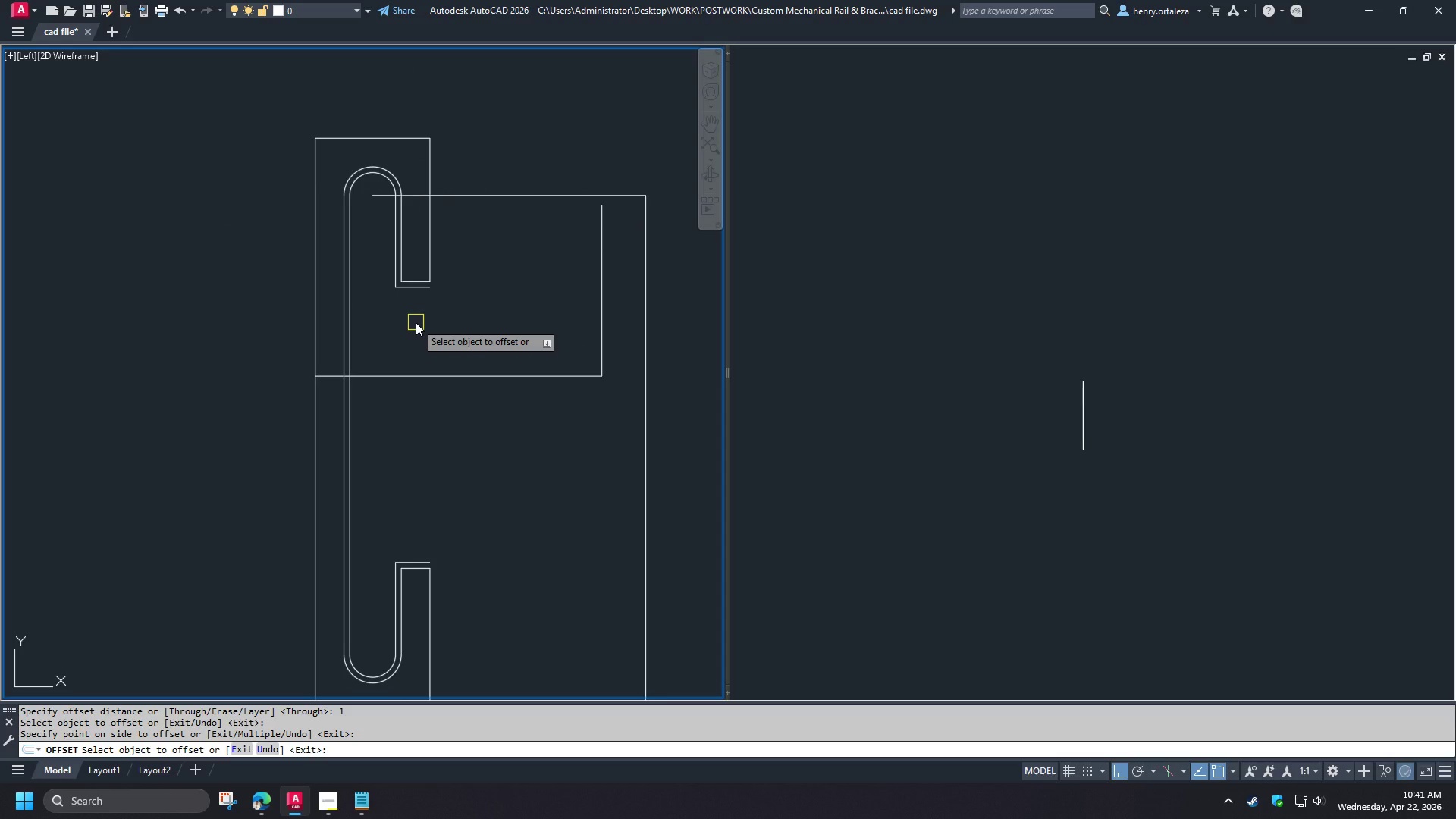 
wait(6.75)
 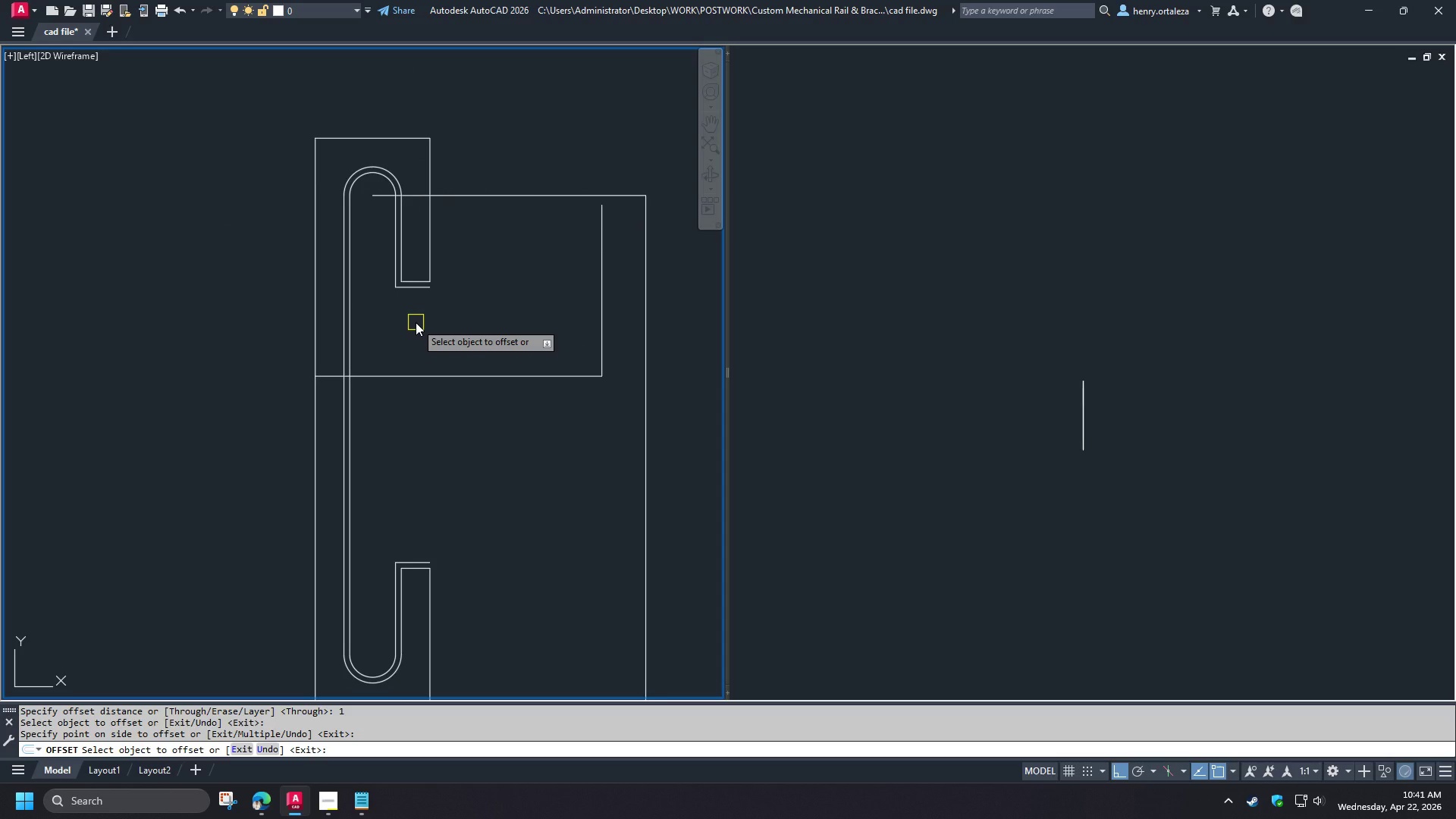 
type( di )
 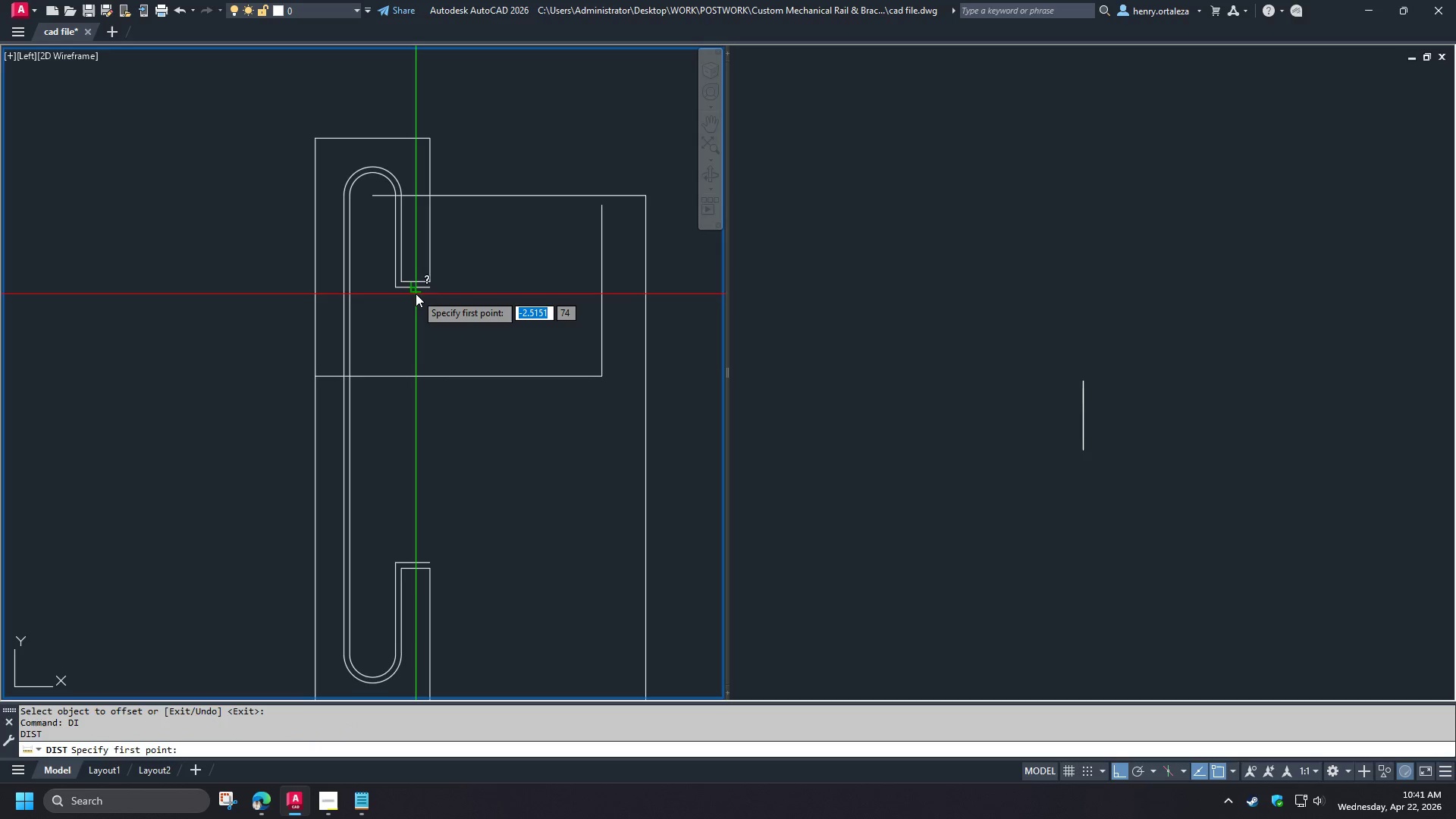 
left_click([416, 292])
 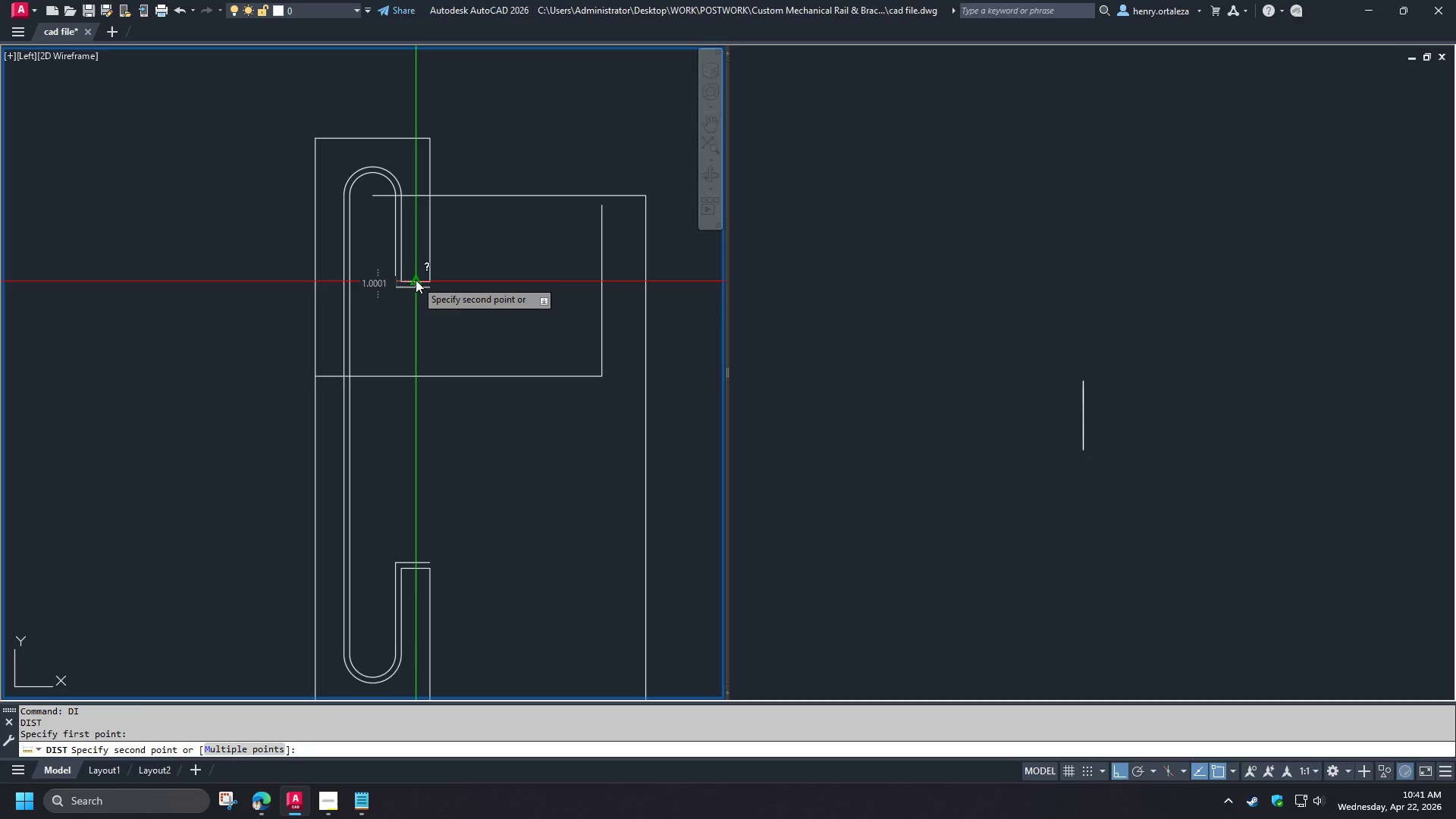 
key(Escape)
 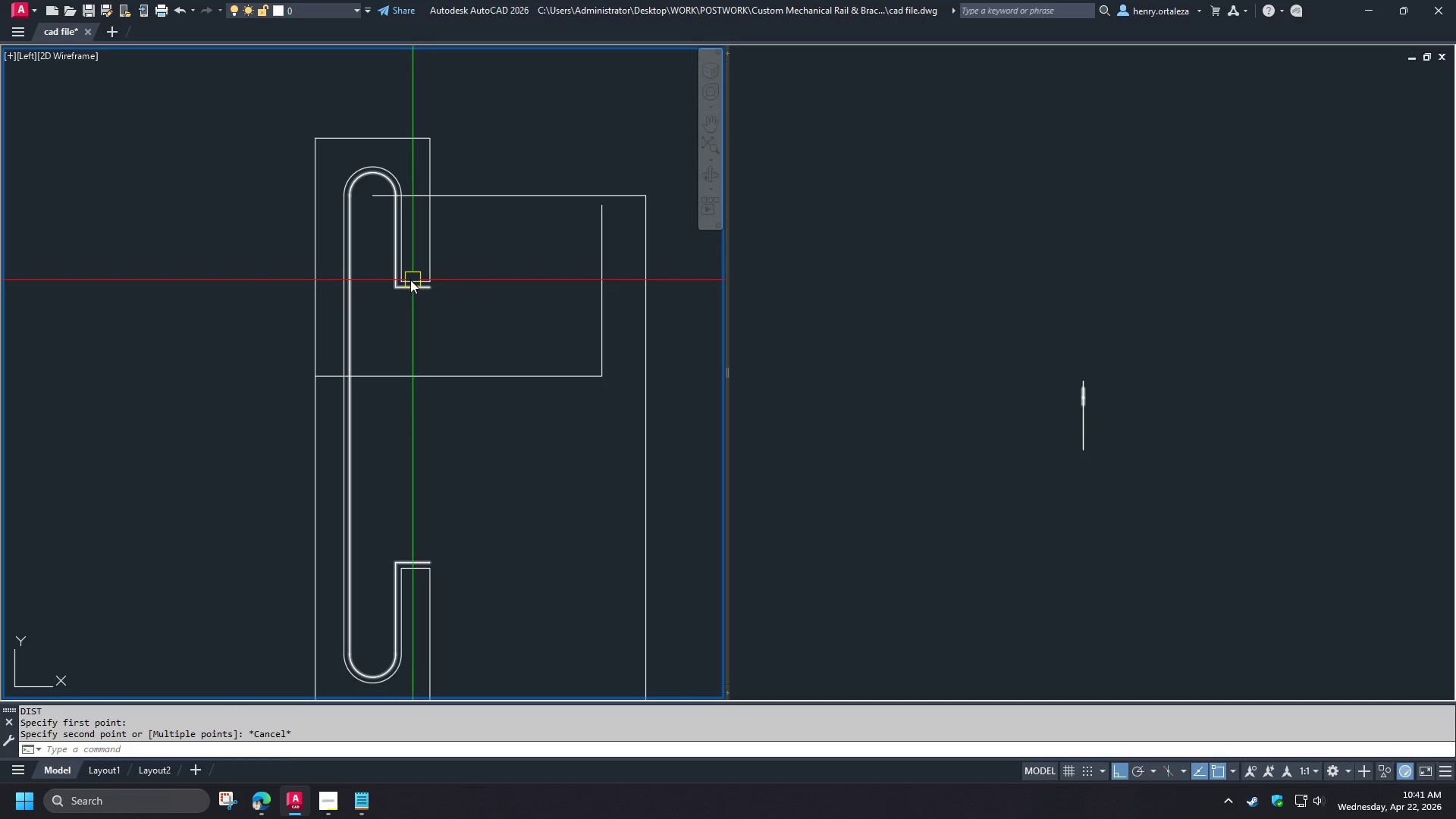 
key(Space)
 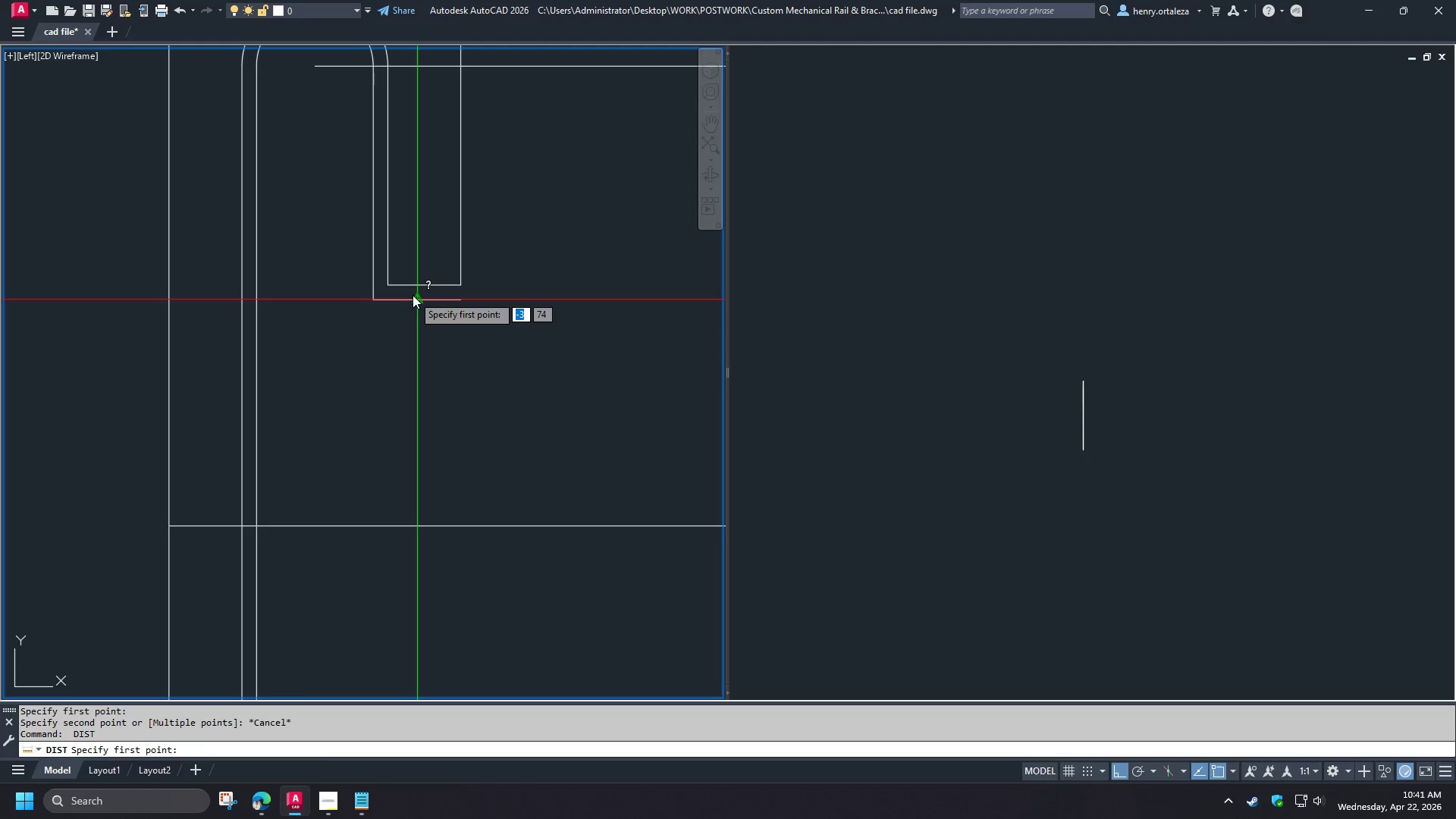 
scroll: coordinate [410, 280], scroll_direction: up, amount: 2.0
 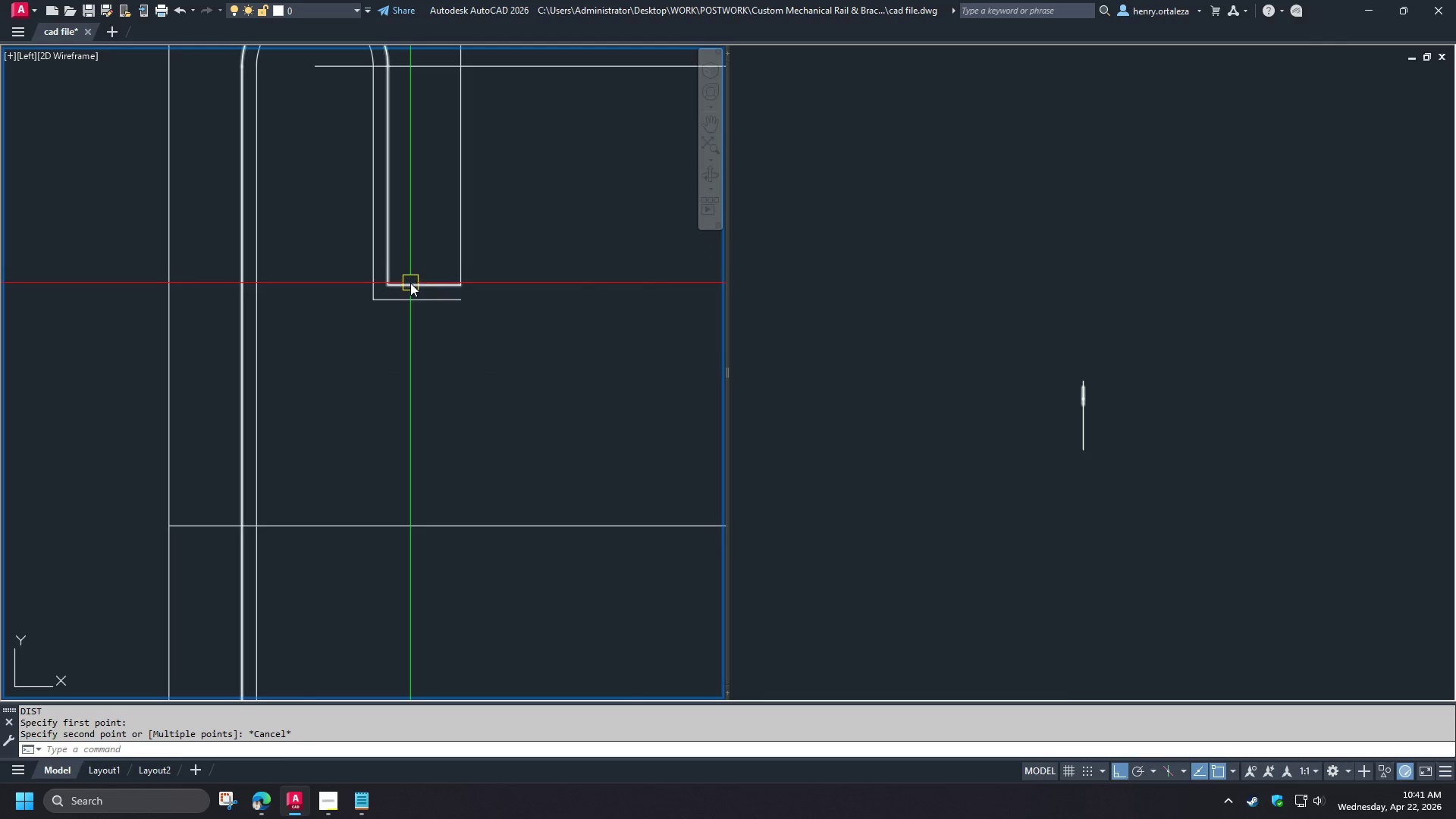 
key(Escape)
 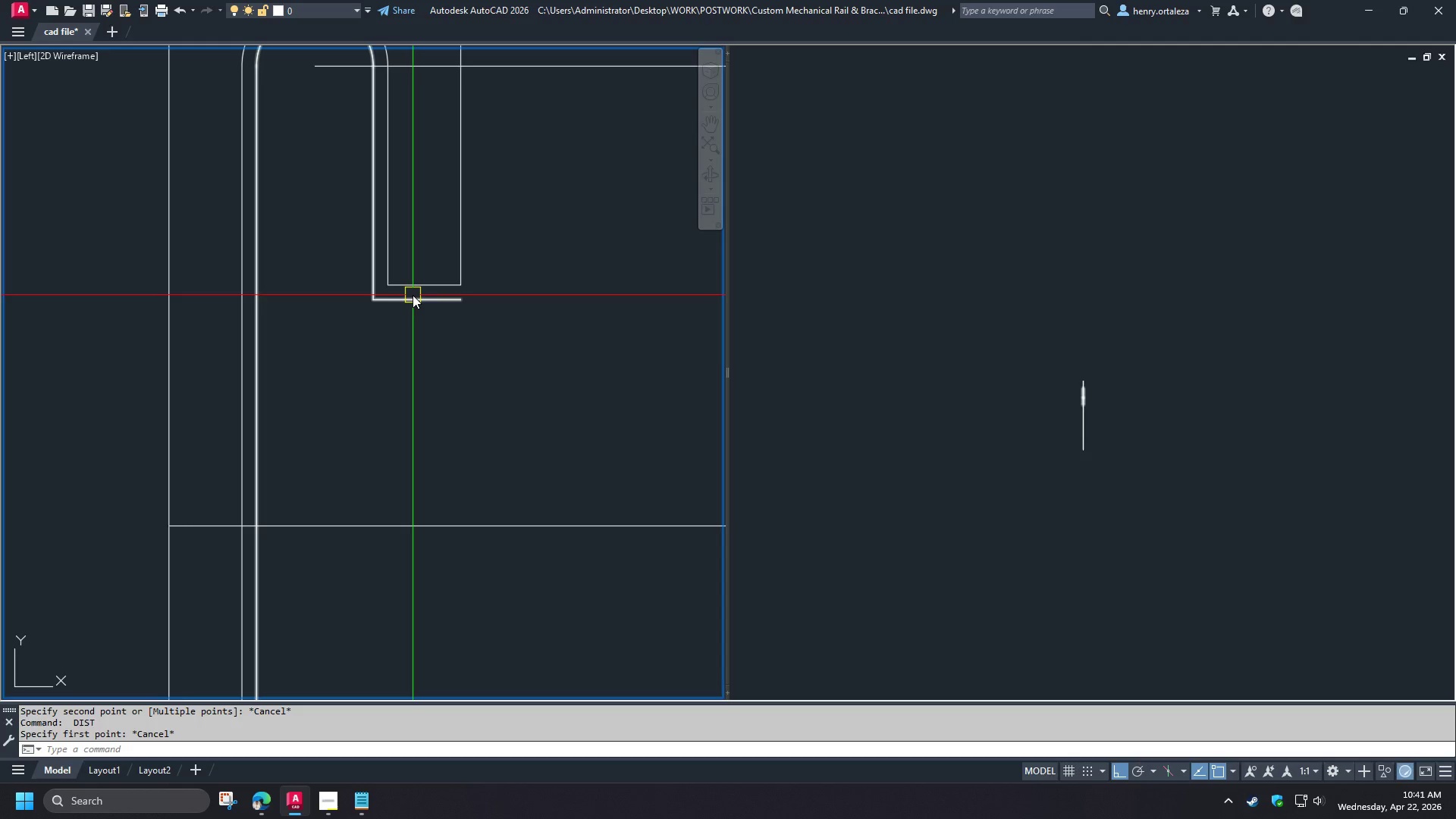 
left_click([413, 295])
 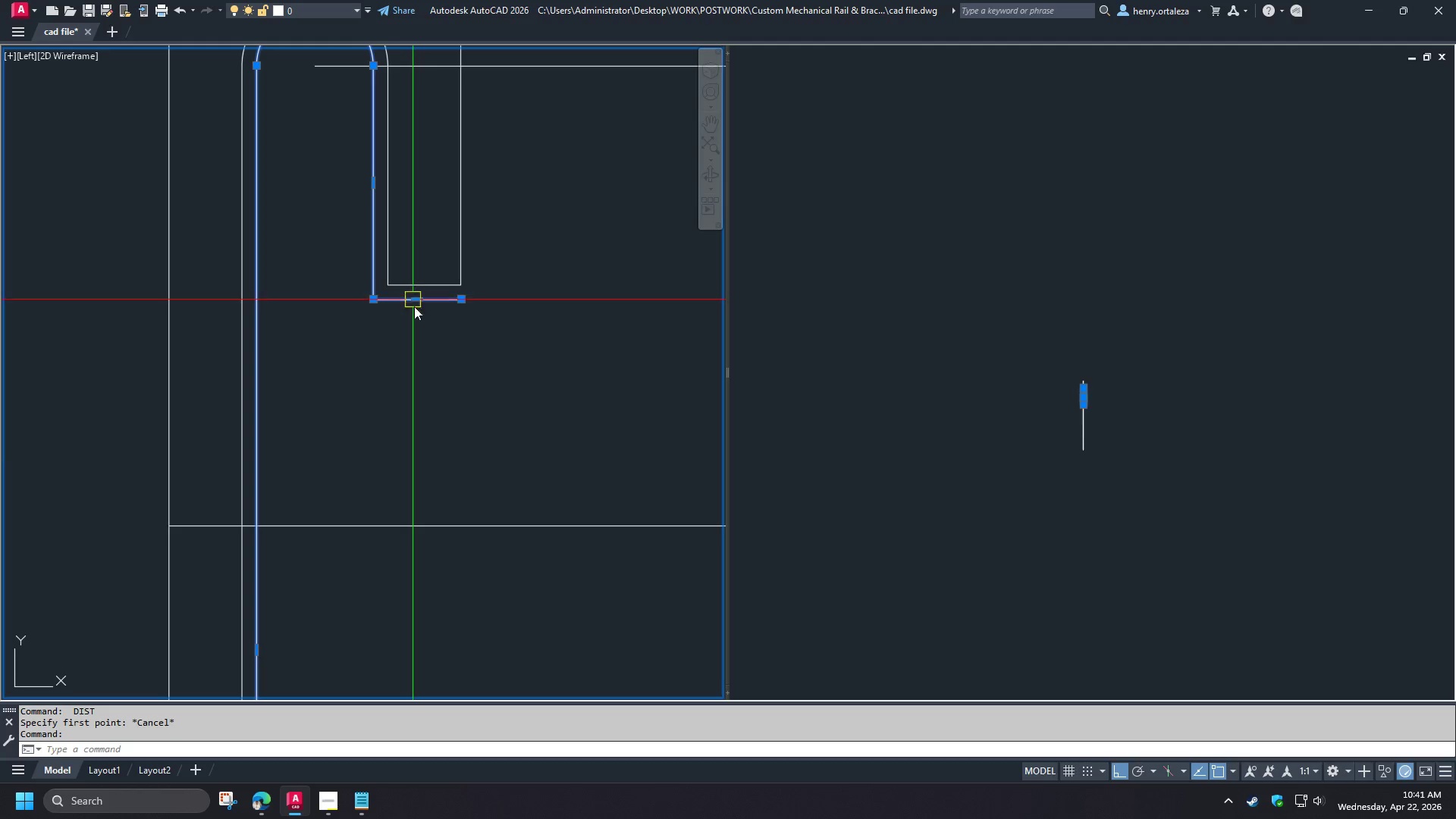 
key(E)
 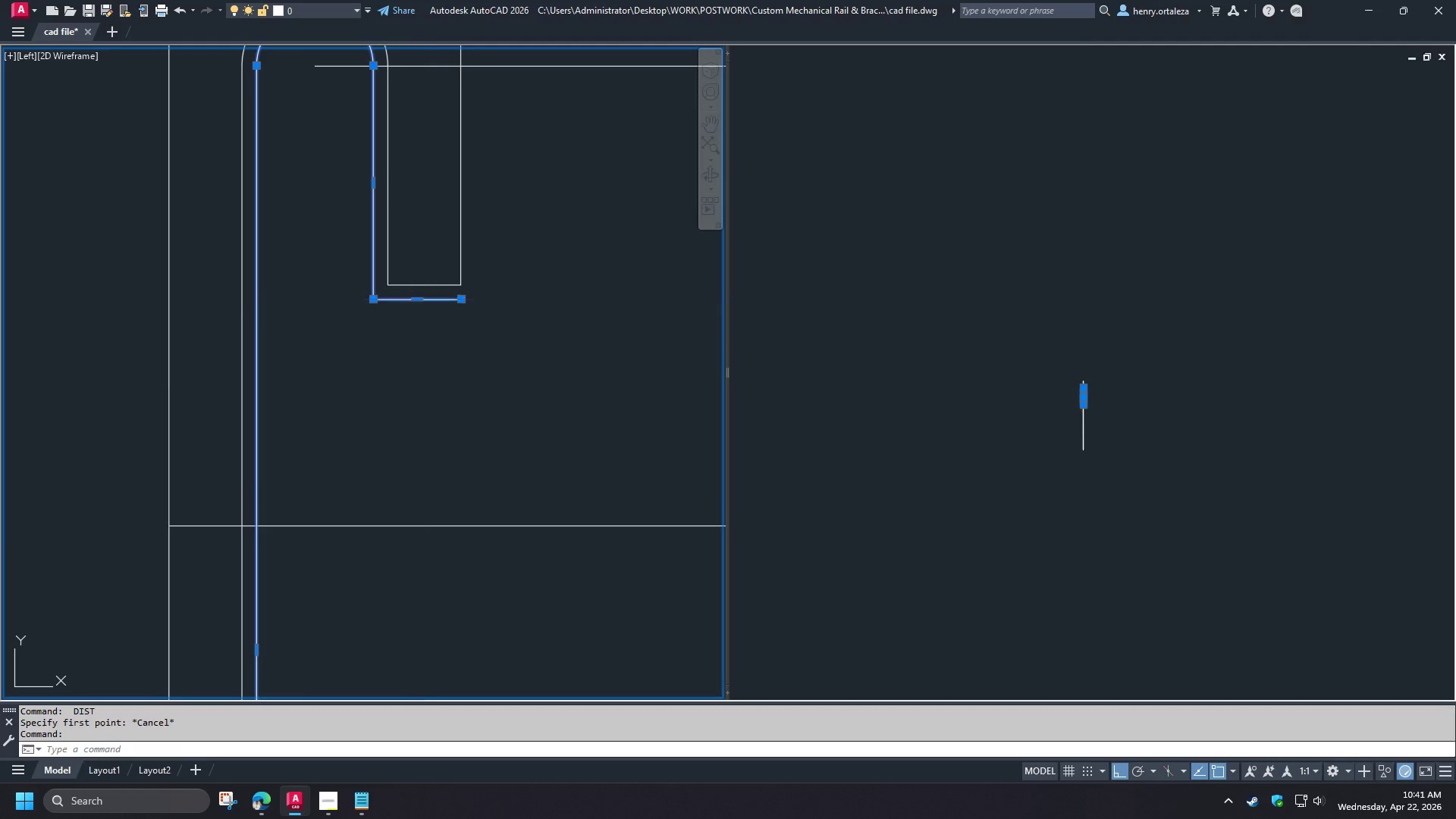 
key(Space)
 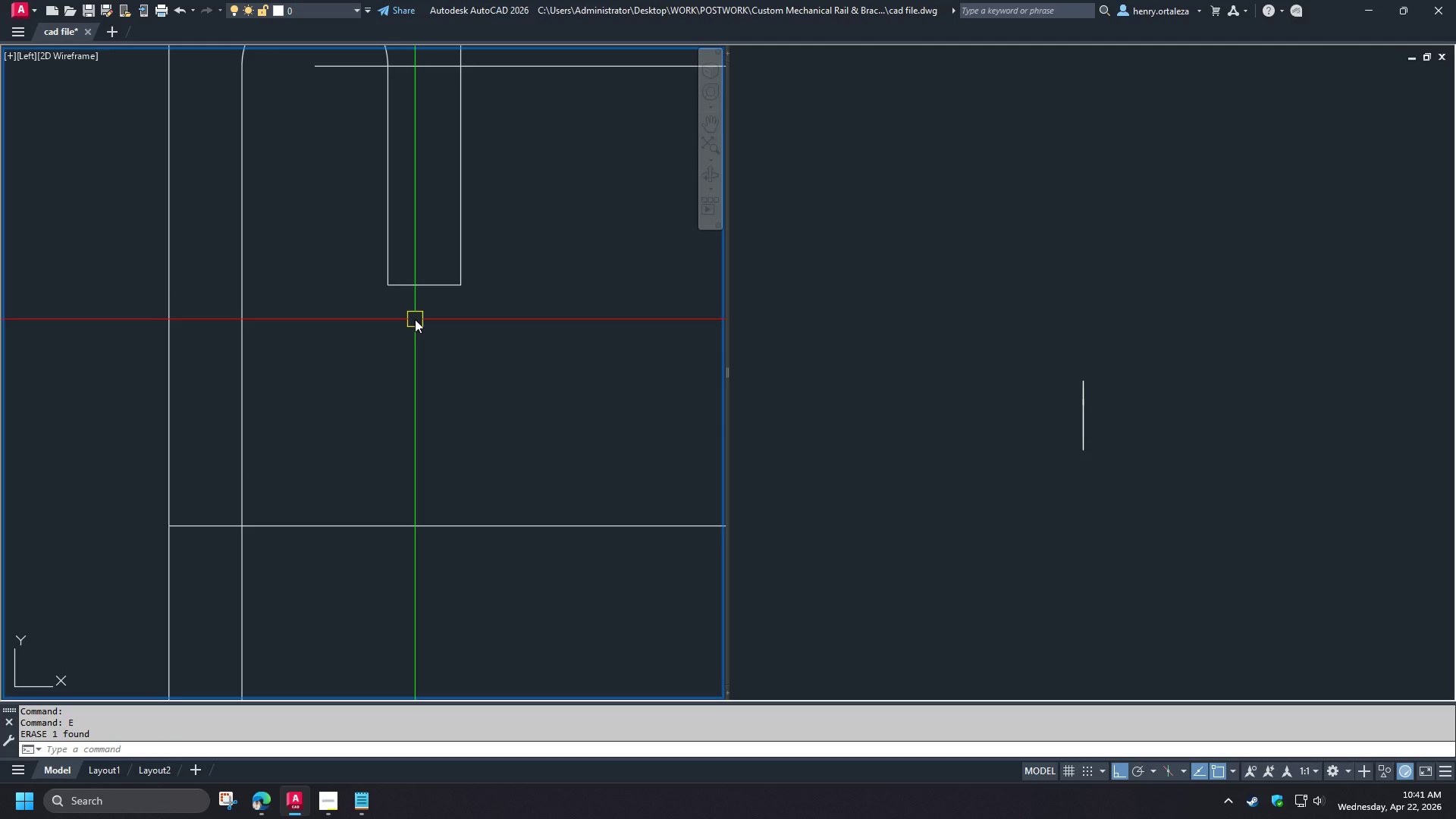 
key(O)
 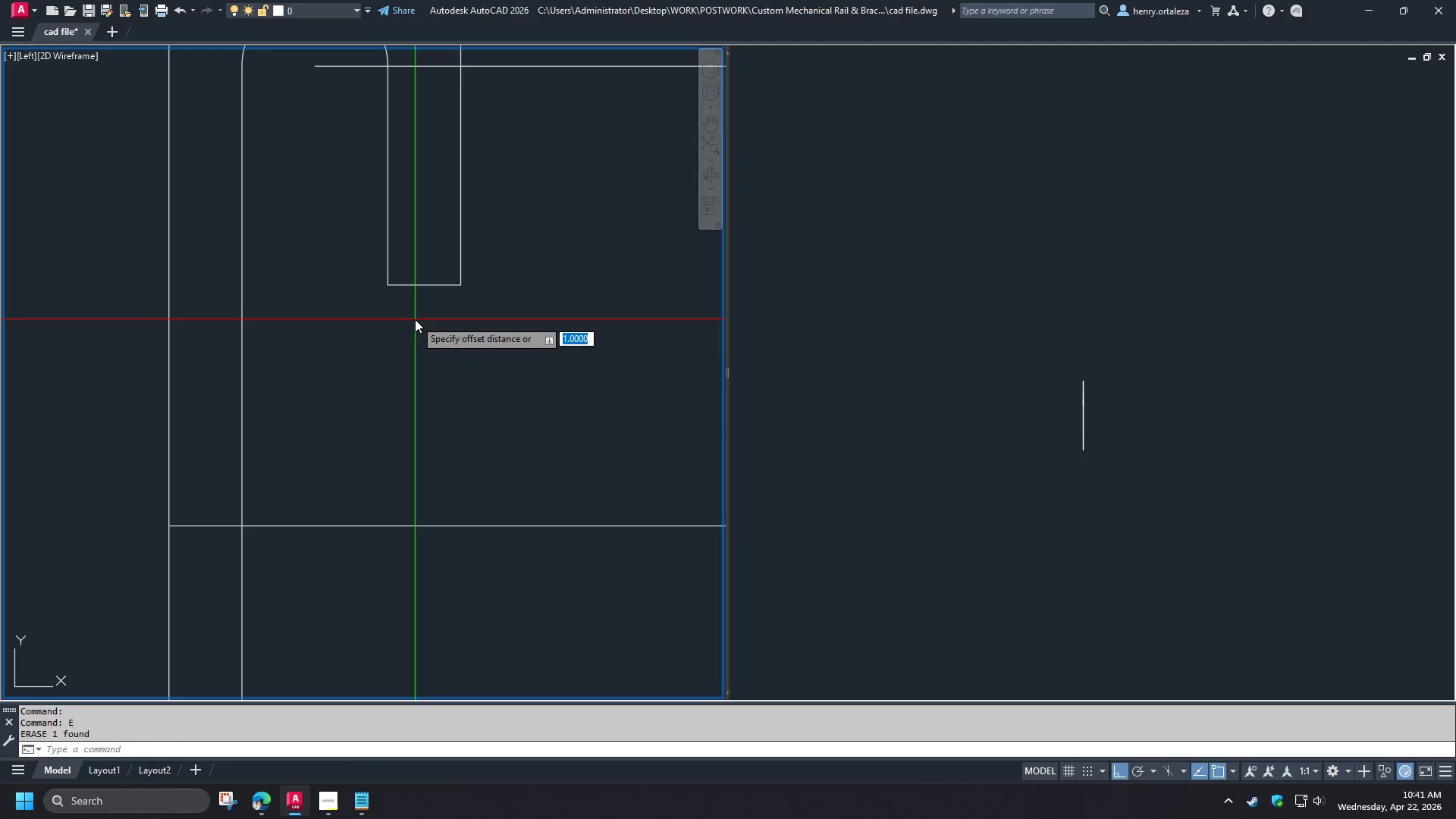 
key(Space)
 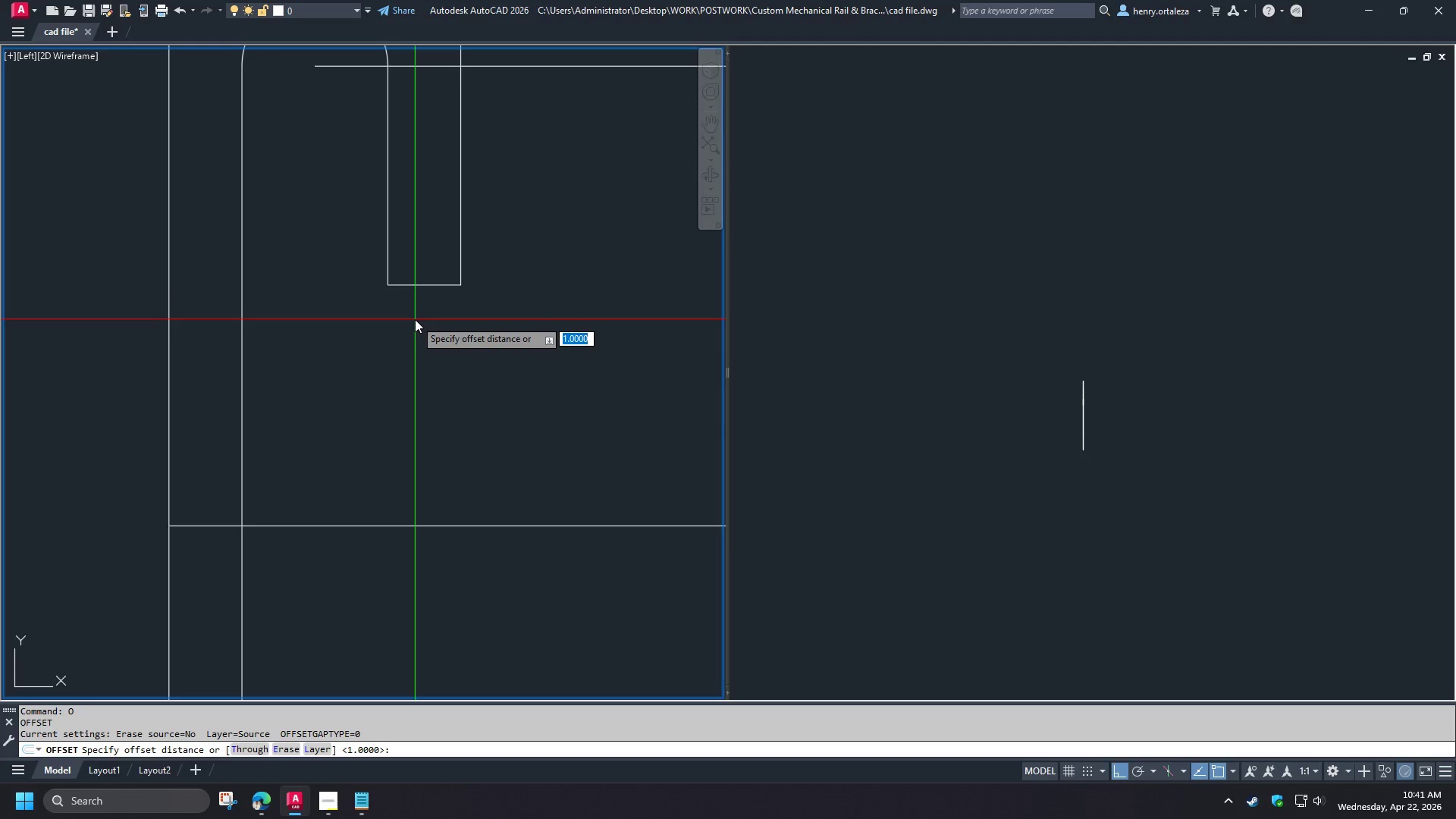 
key(NumpadDecimal)
 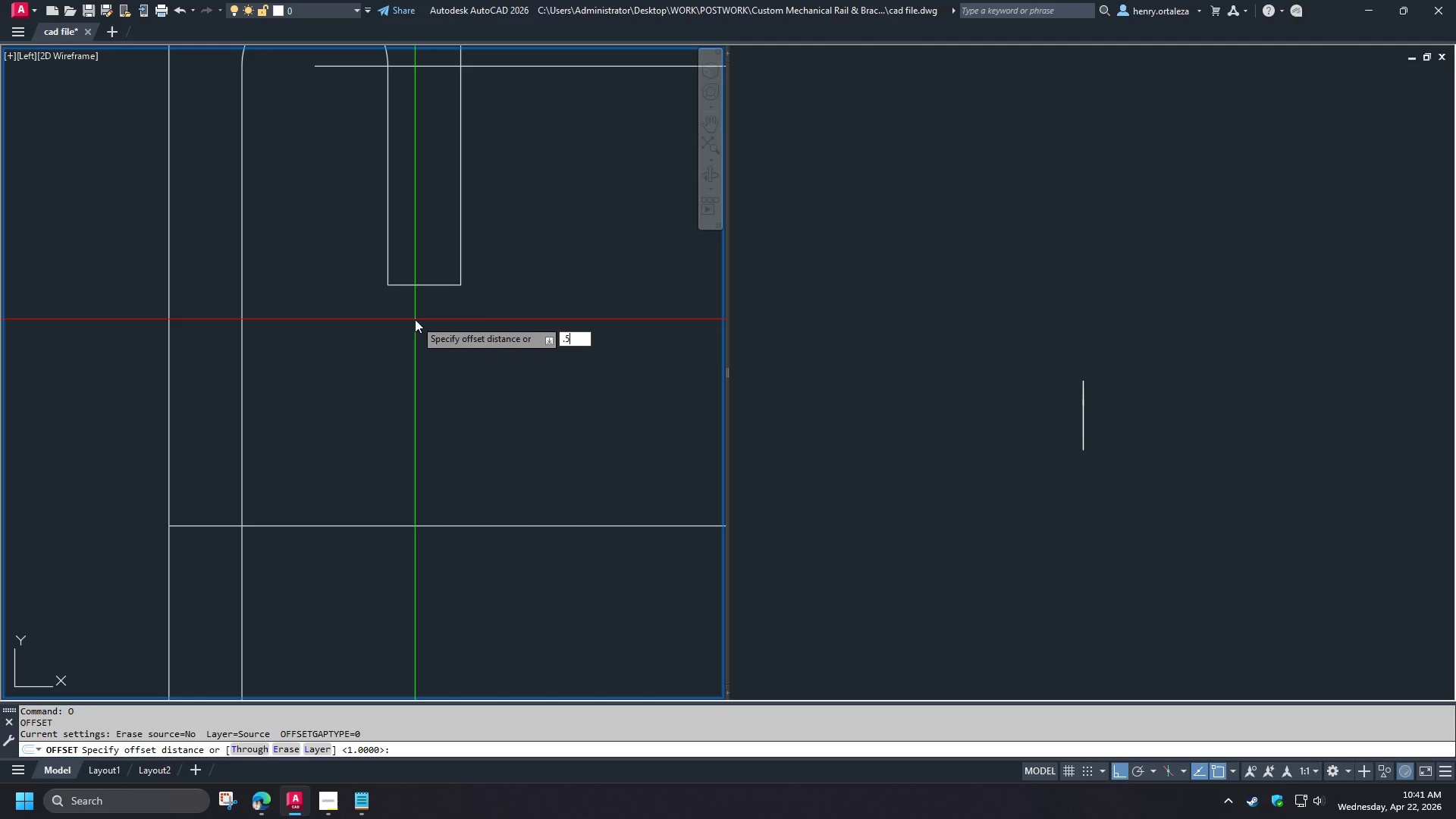 
key(Numpad5)
 